 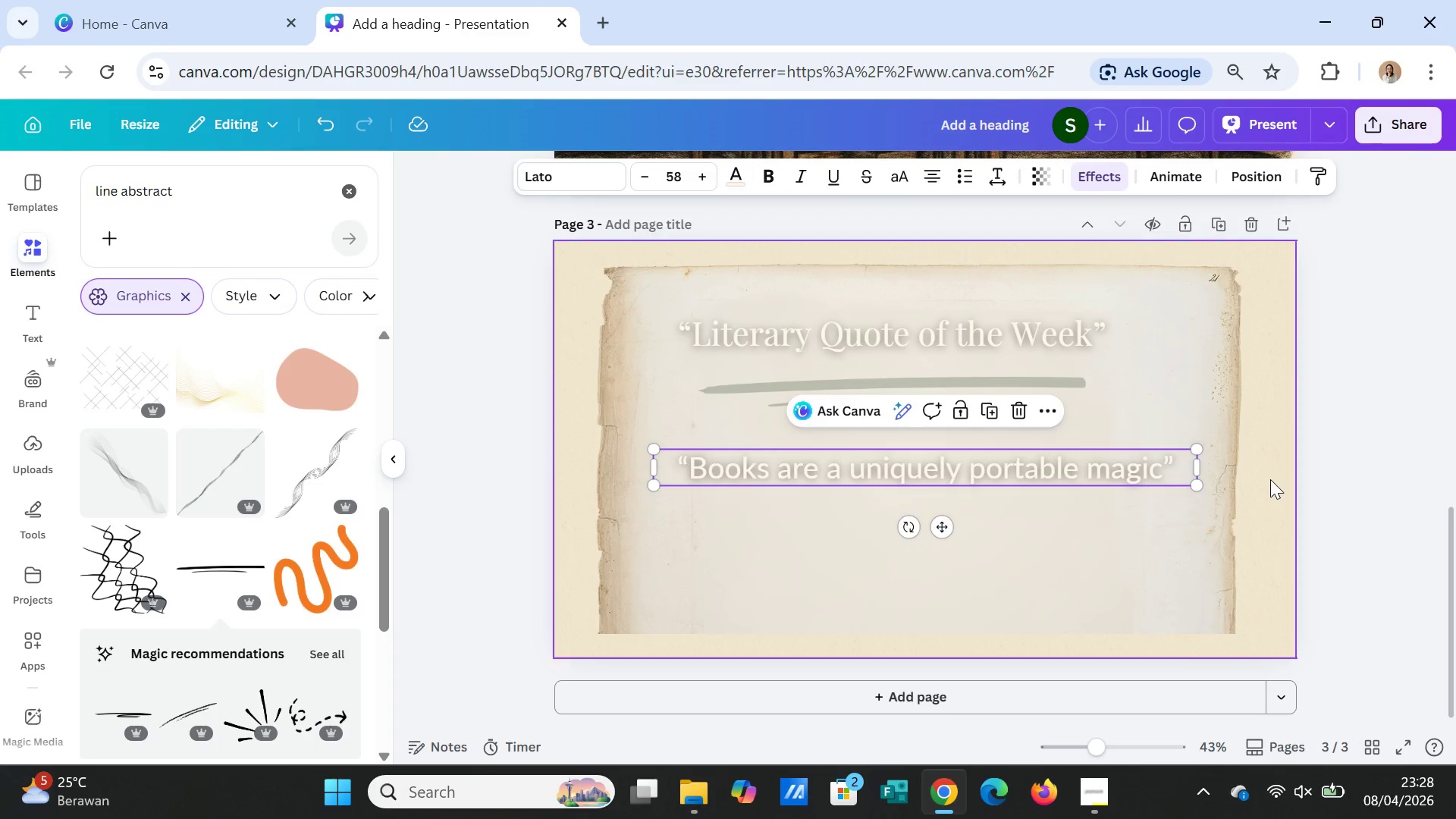 
left_click([1272, 482])
 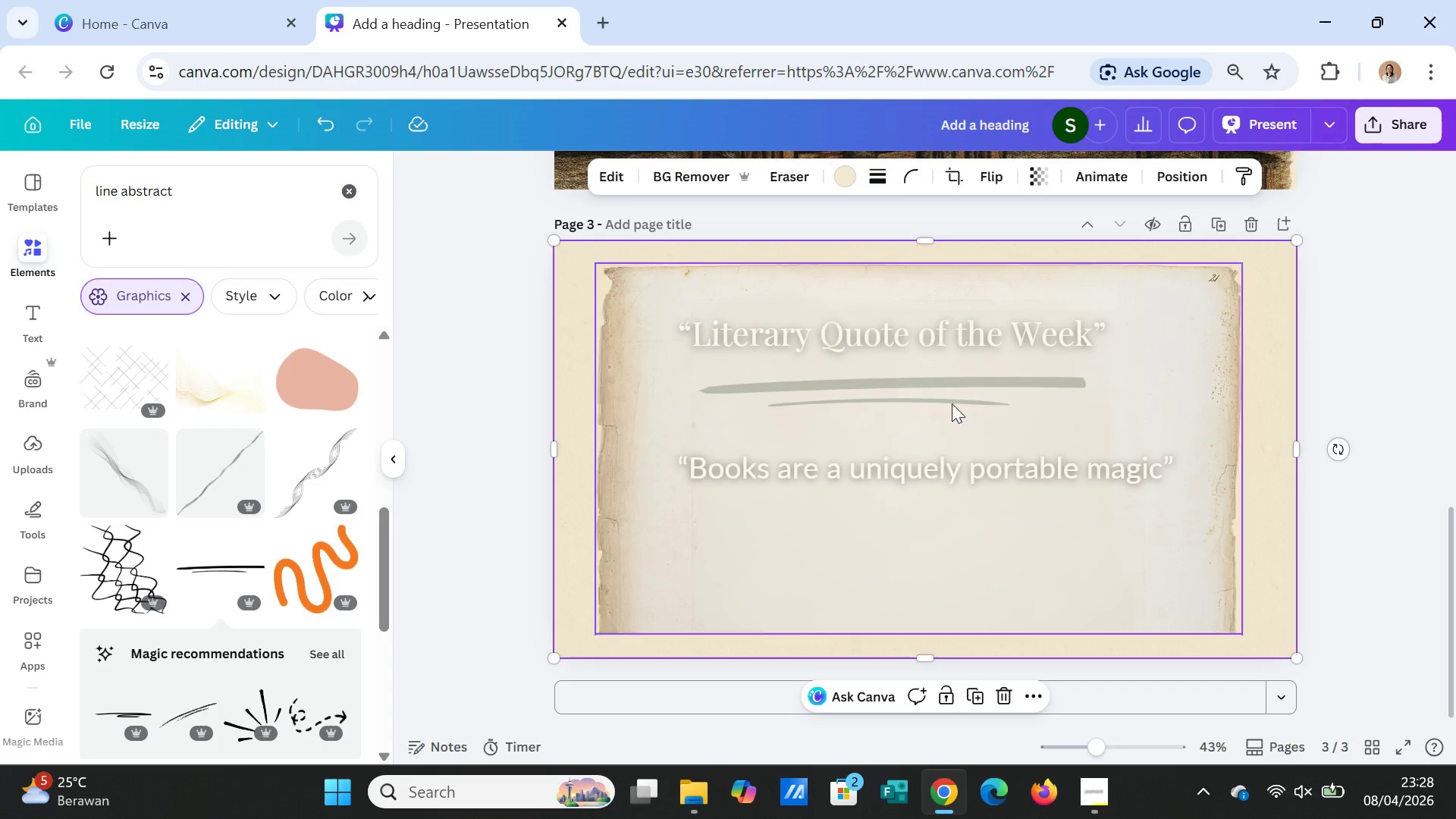 
left_click([909, 340])
 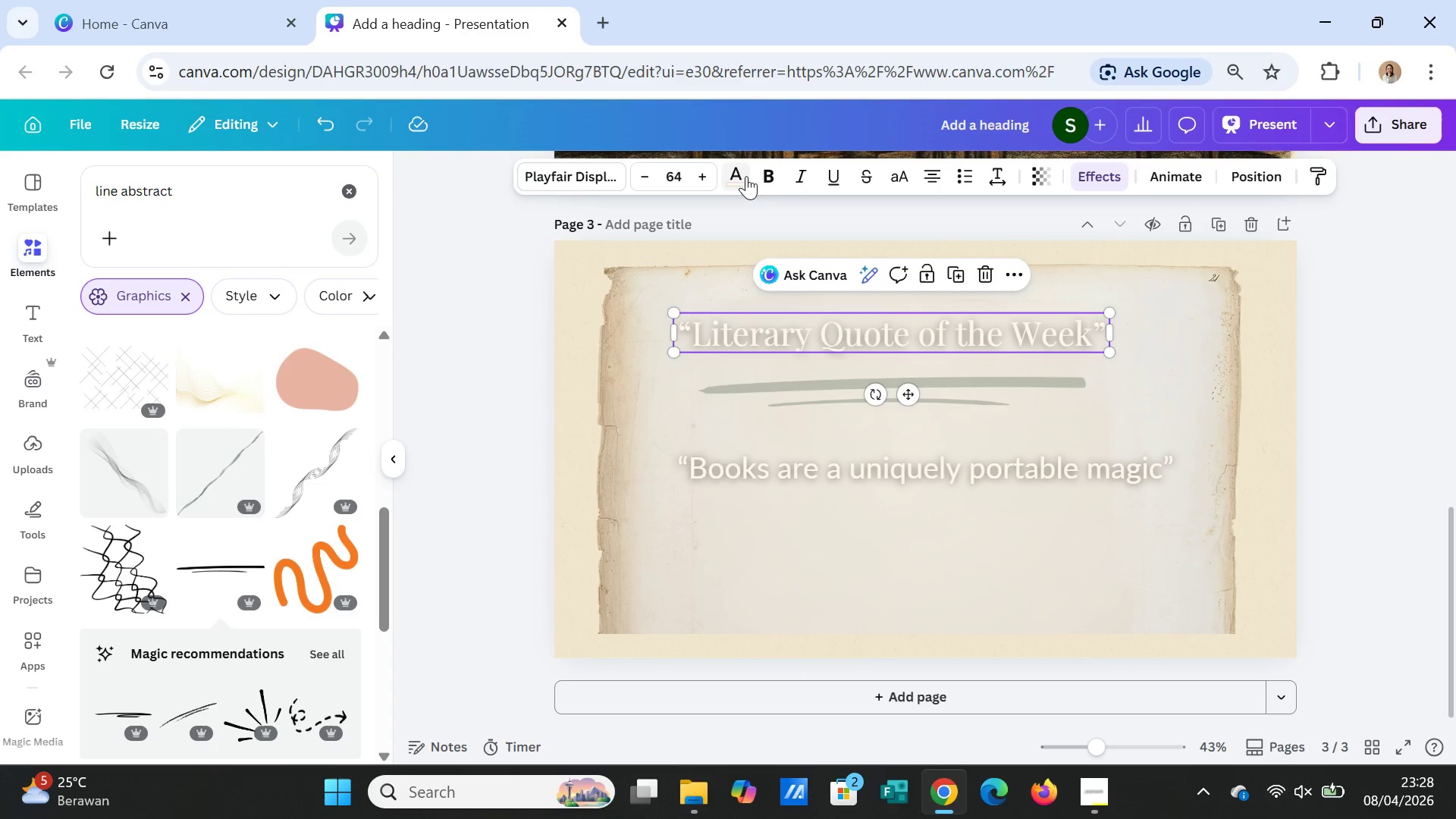 
left_click([739, 176])
 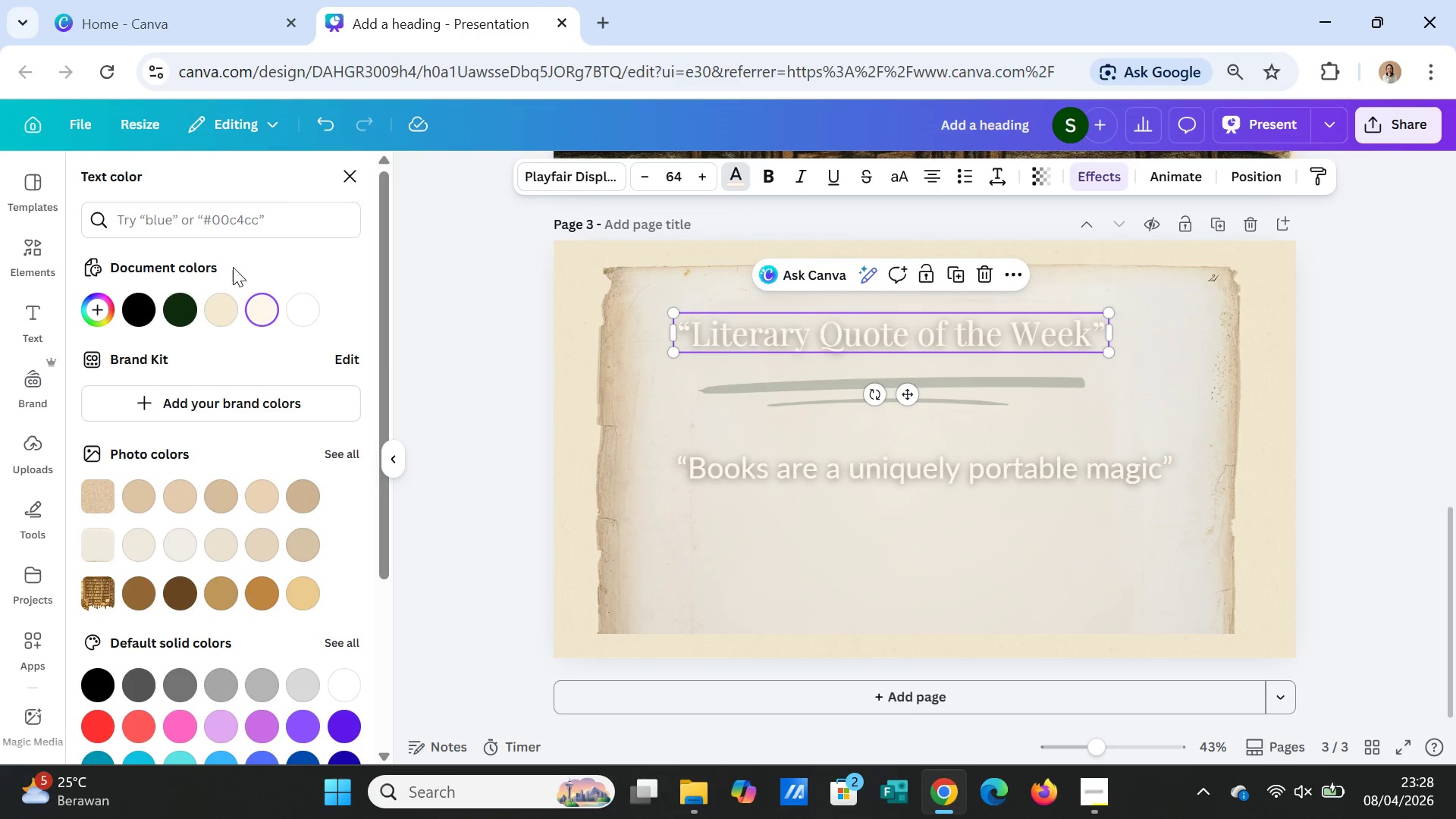 
left_click([221, 225])
 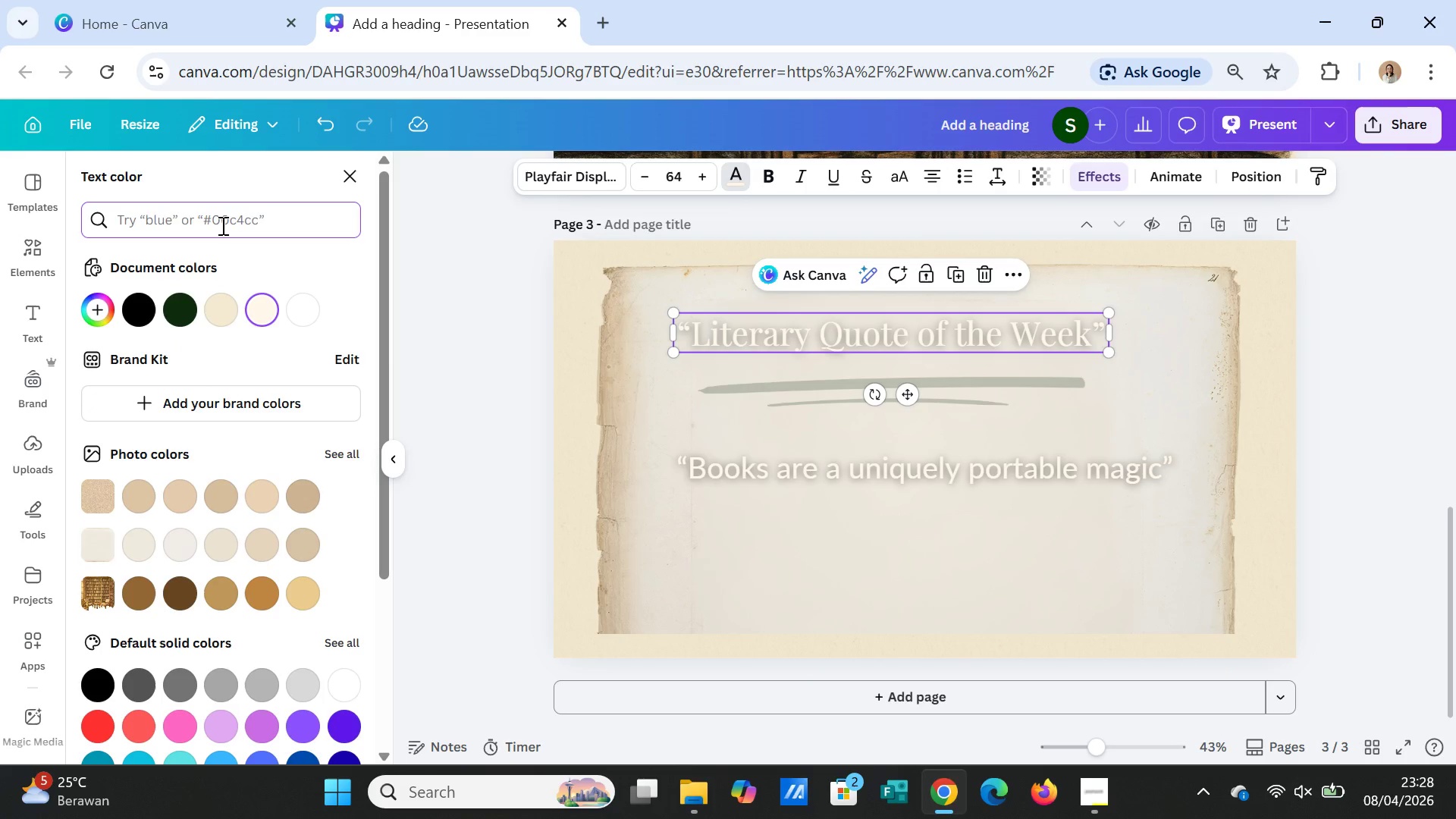 
type(33333)
 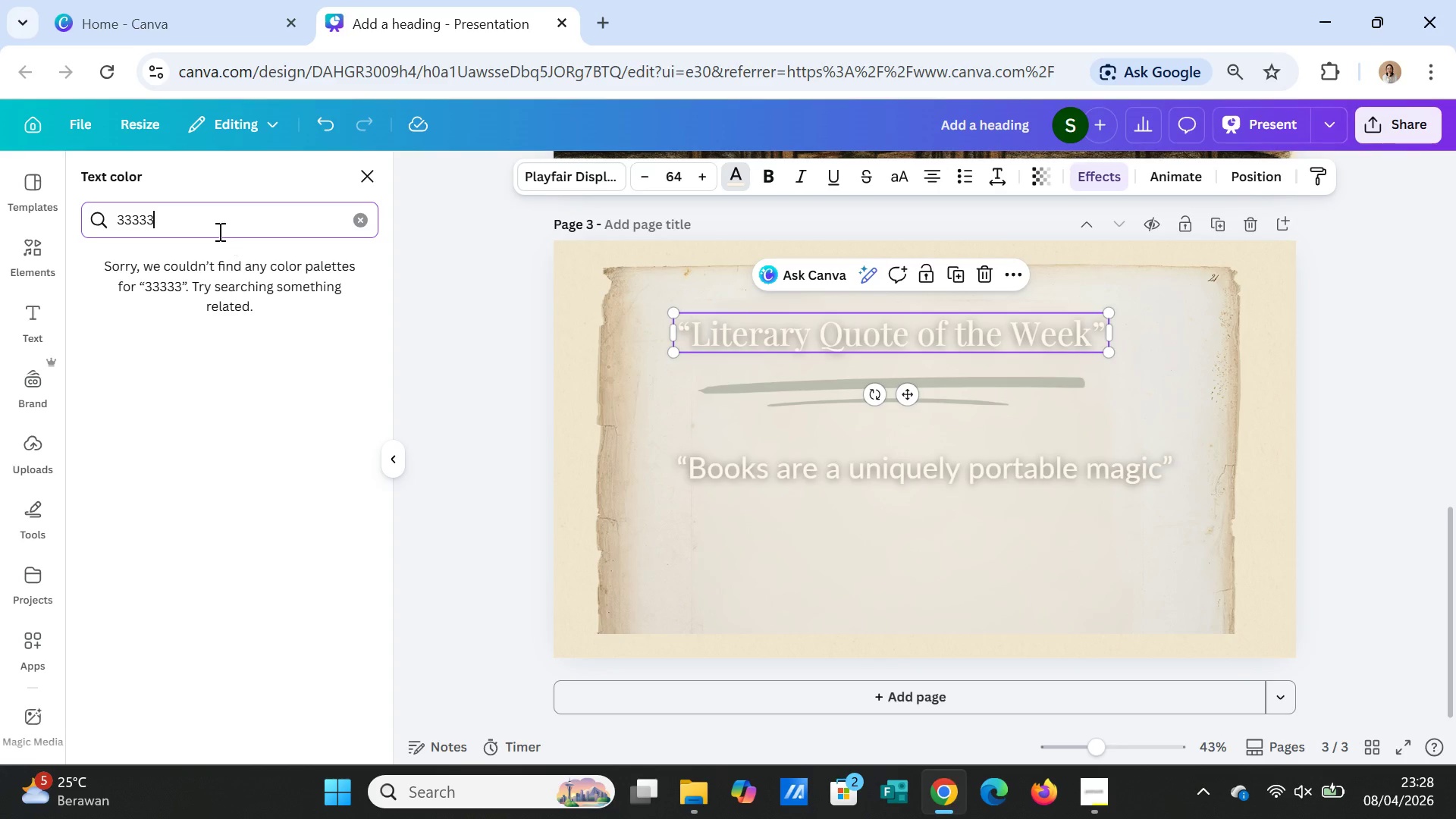 
left_click_drag(start_coordinate=[215, 221], to_coordinate=[157, 213])
 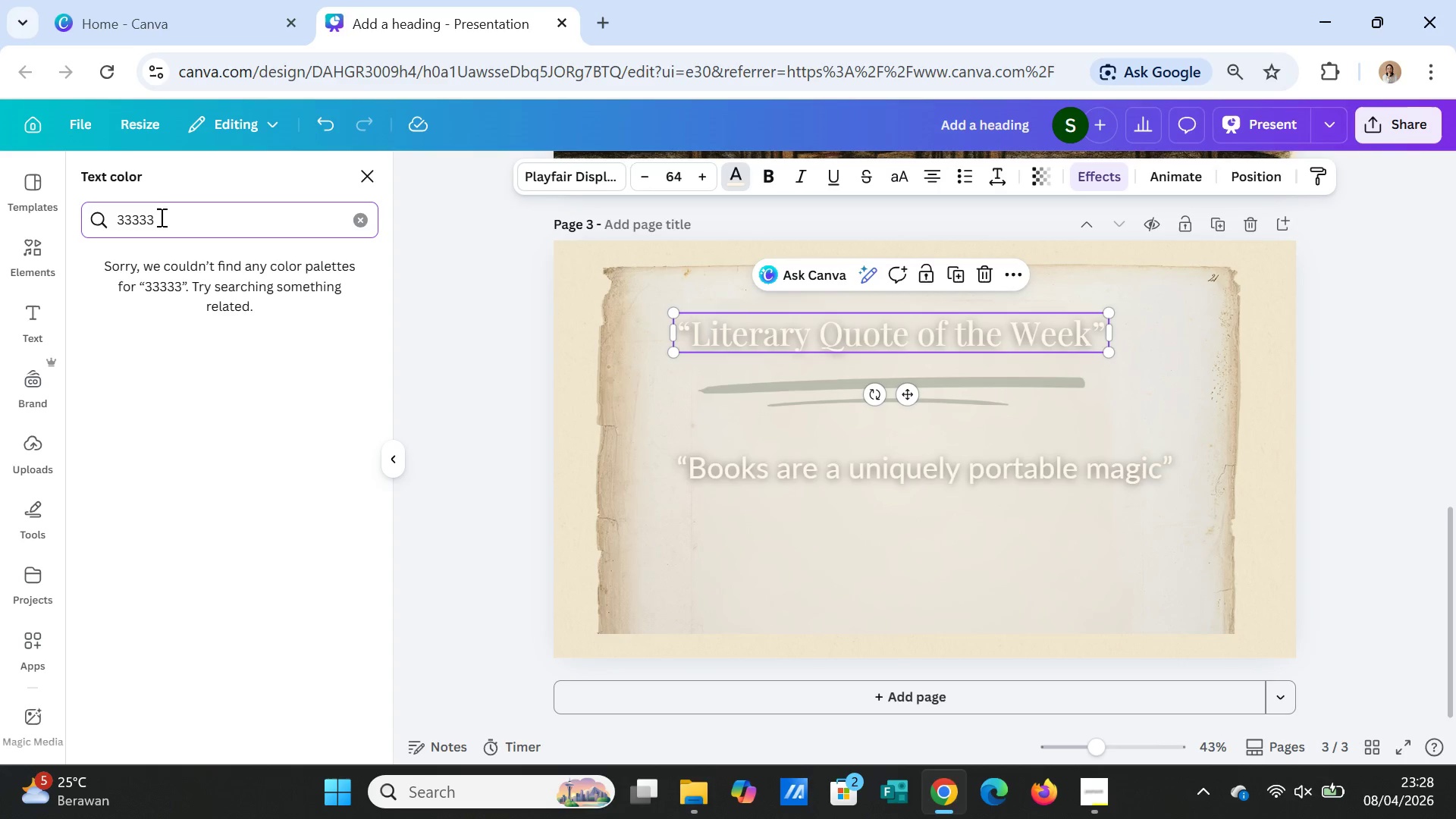 
left_click_drag(start_coordinate=[160, 218], to_coordinate=[99, 209])
 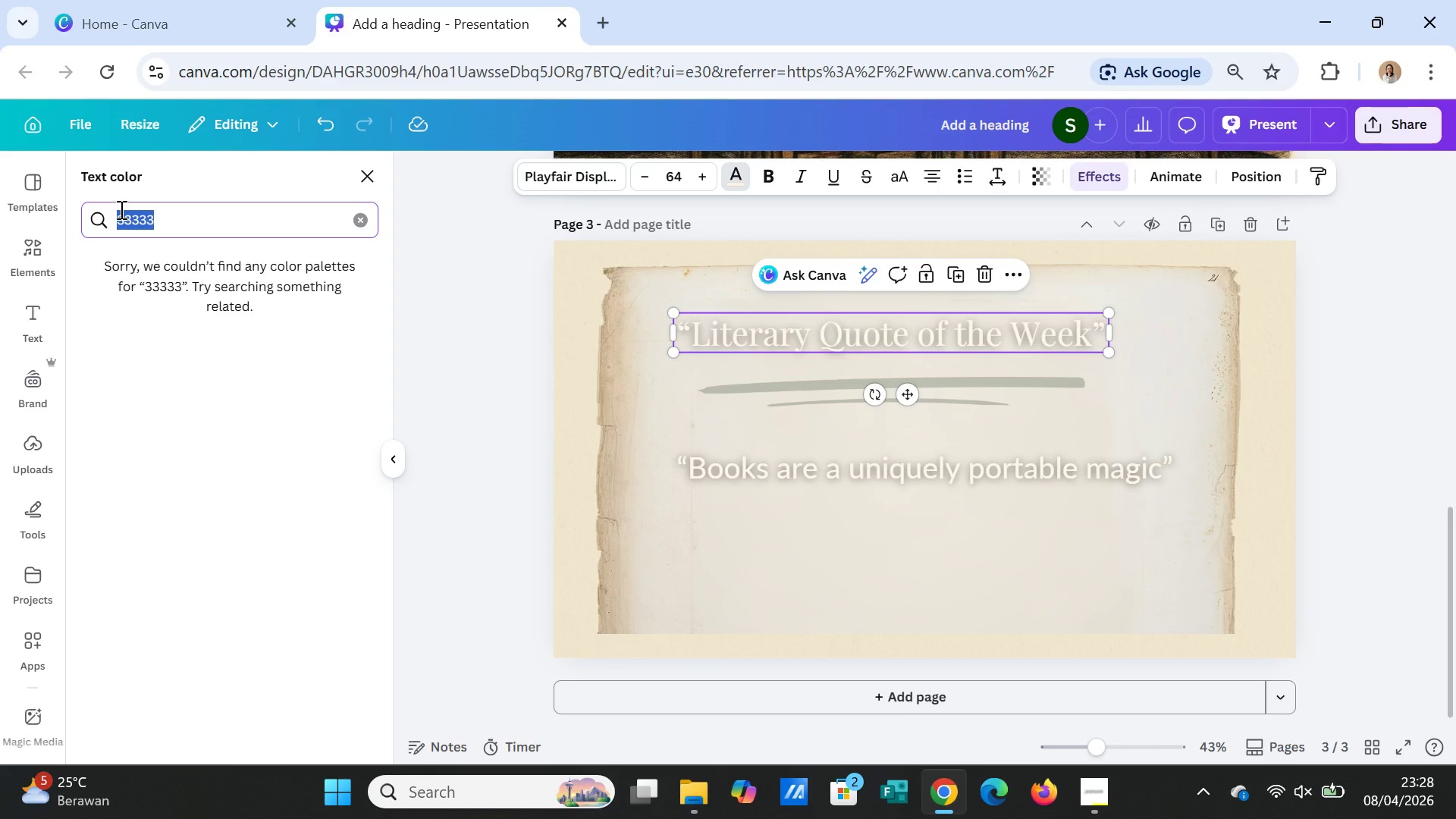 
type(8A)
 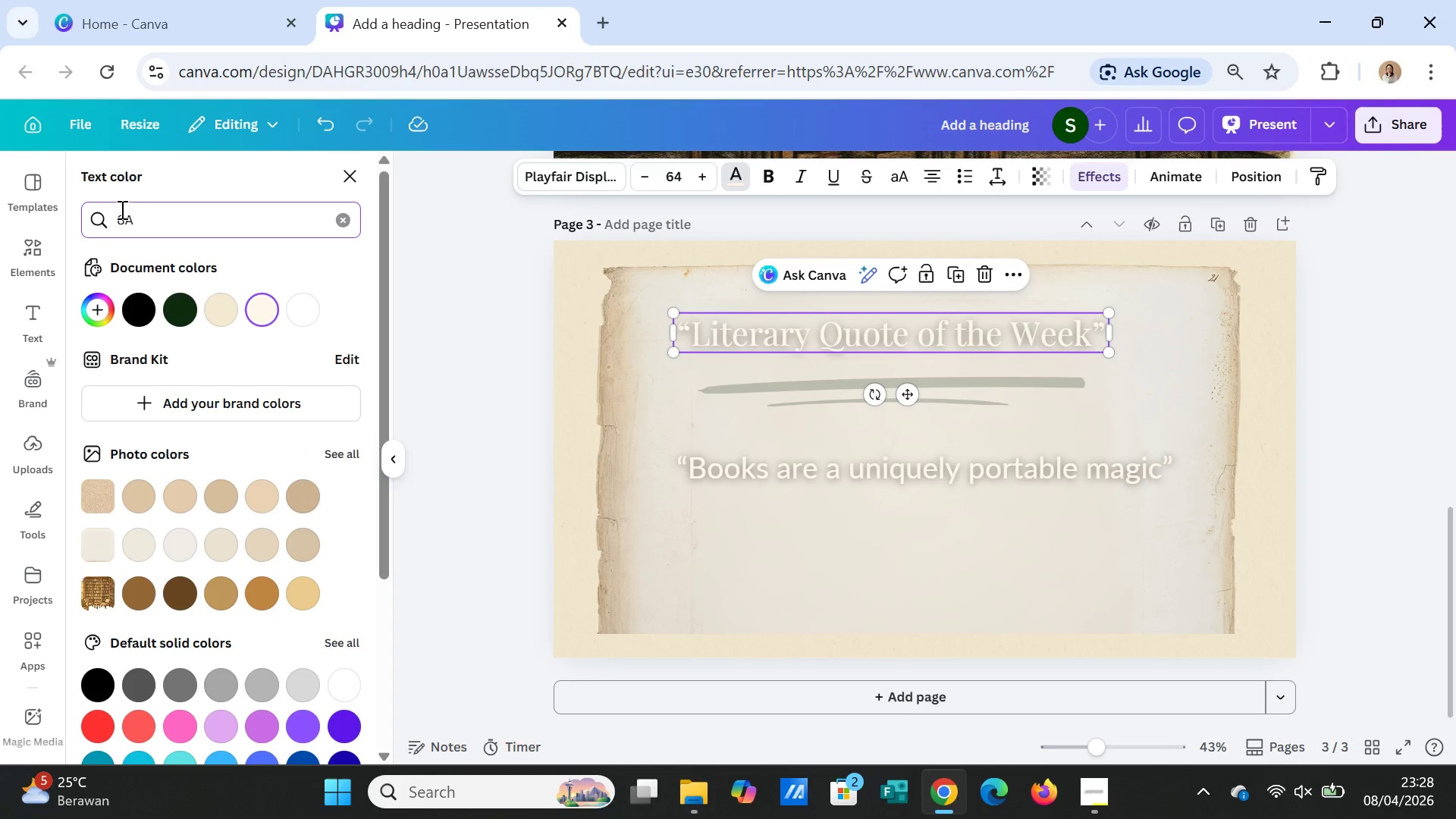 
type(4B32)
 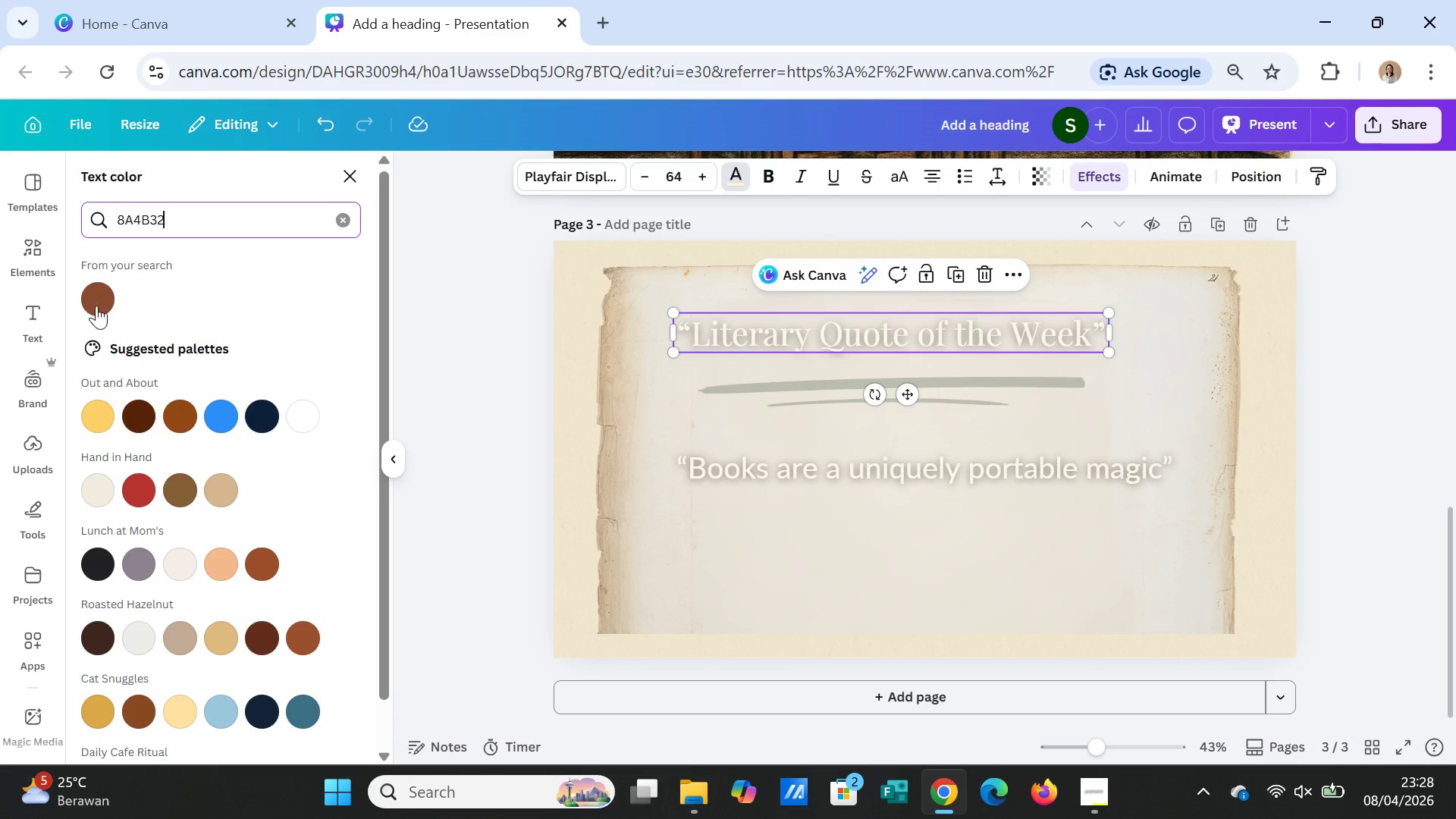 
left_click([89, 306])
 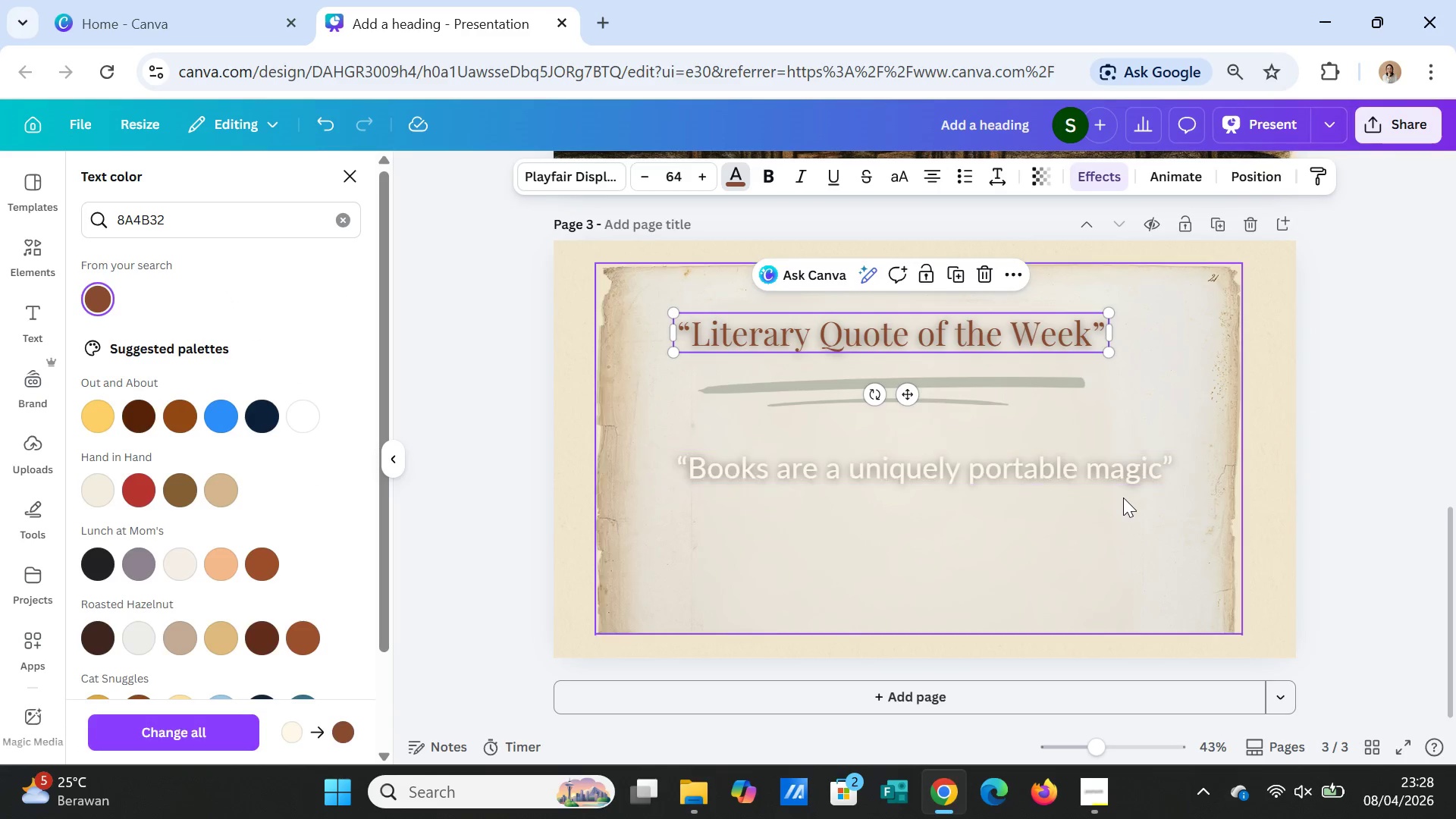 
left_click([1122, 511])
 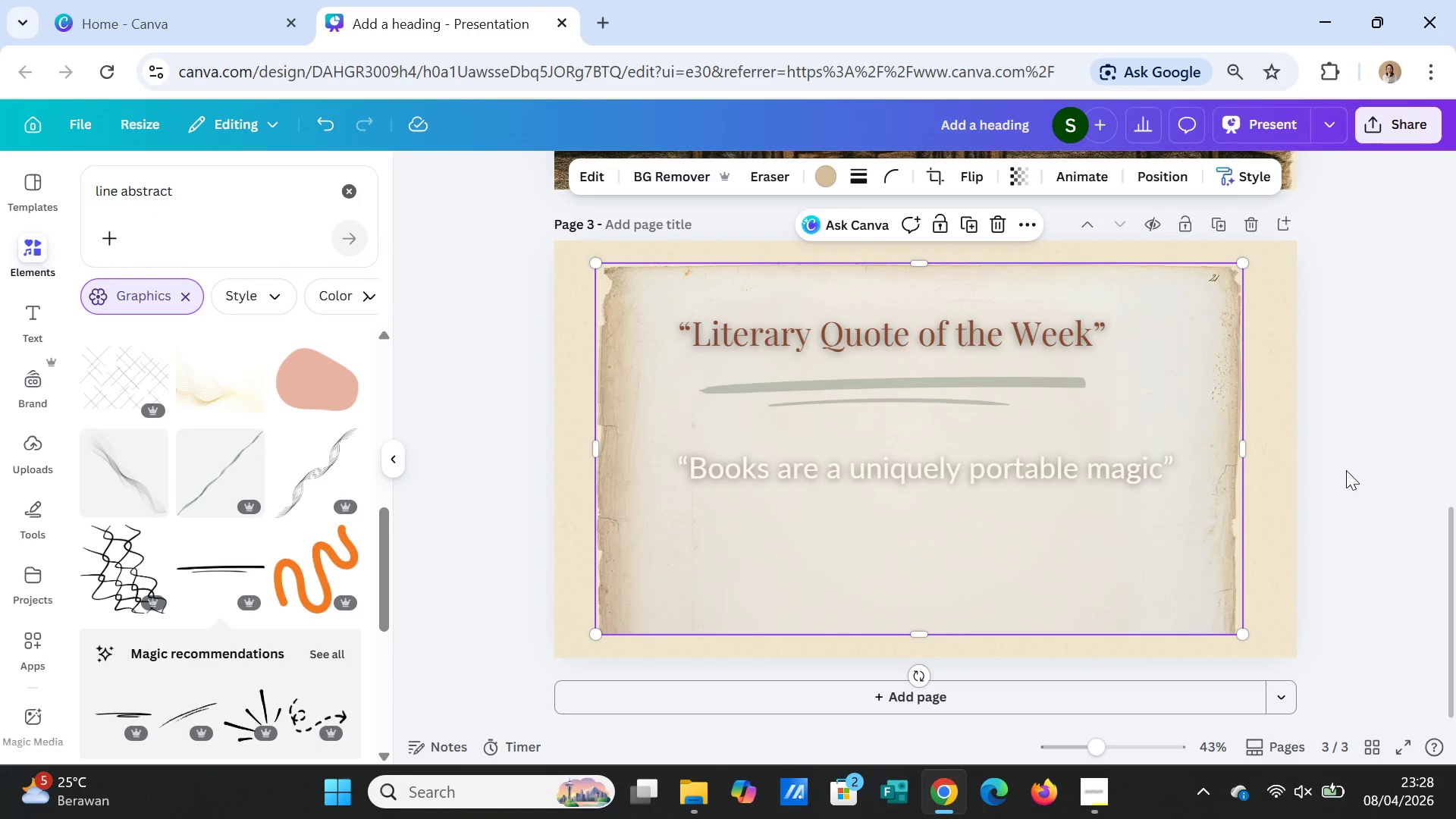 
scroll: coordinate [1346, 470], scroll_direction: up, amount: 5.0
 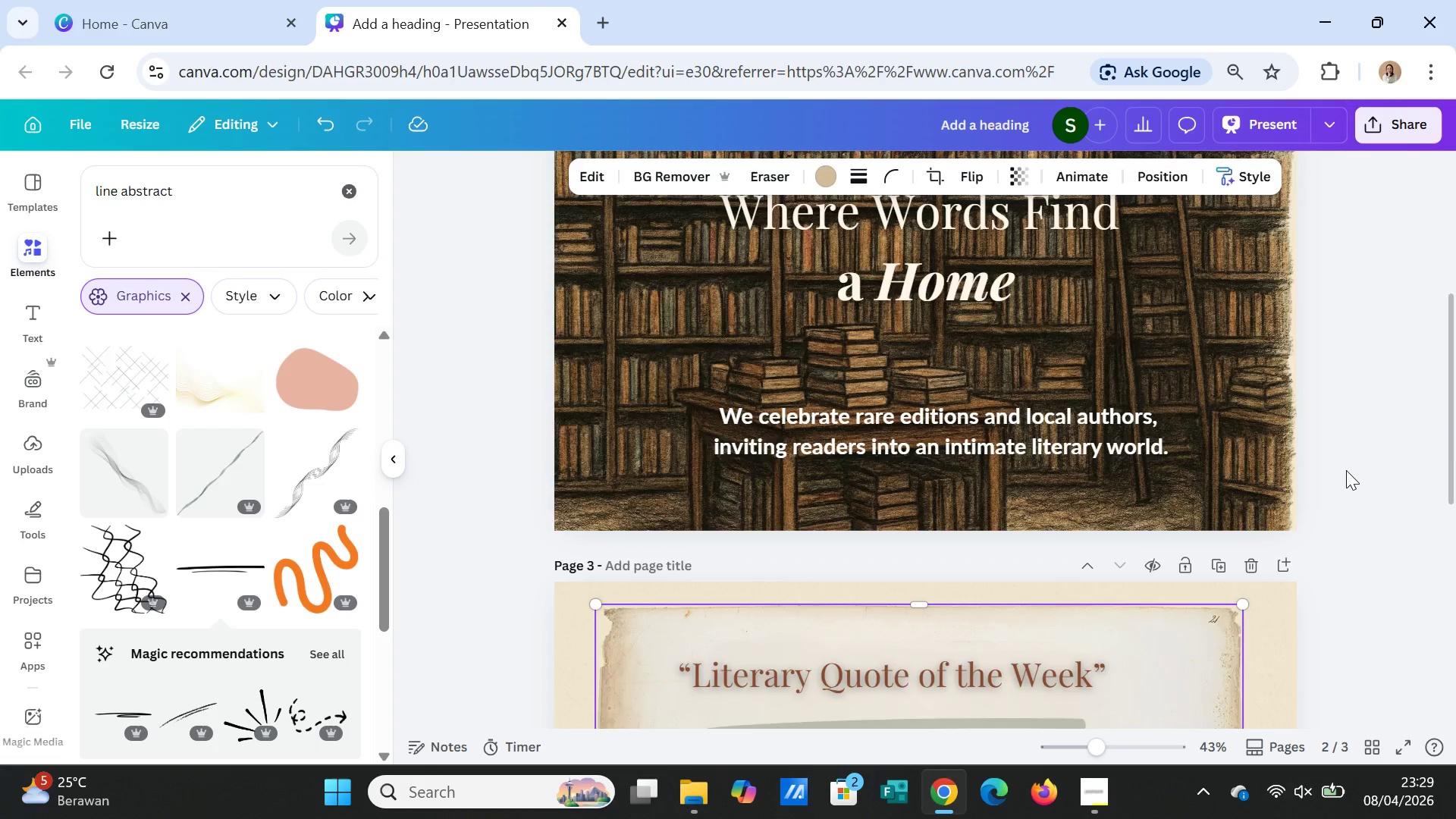 
scroll: coordinate [1346, 470], scroll_direction: down, amount: 4.0
 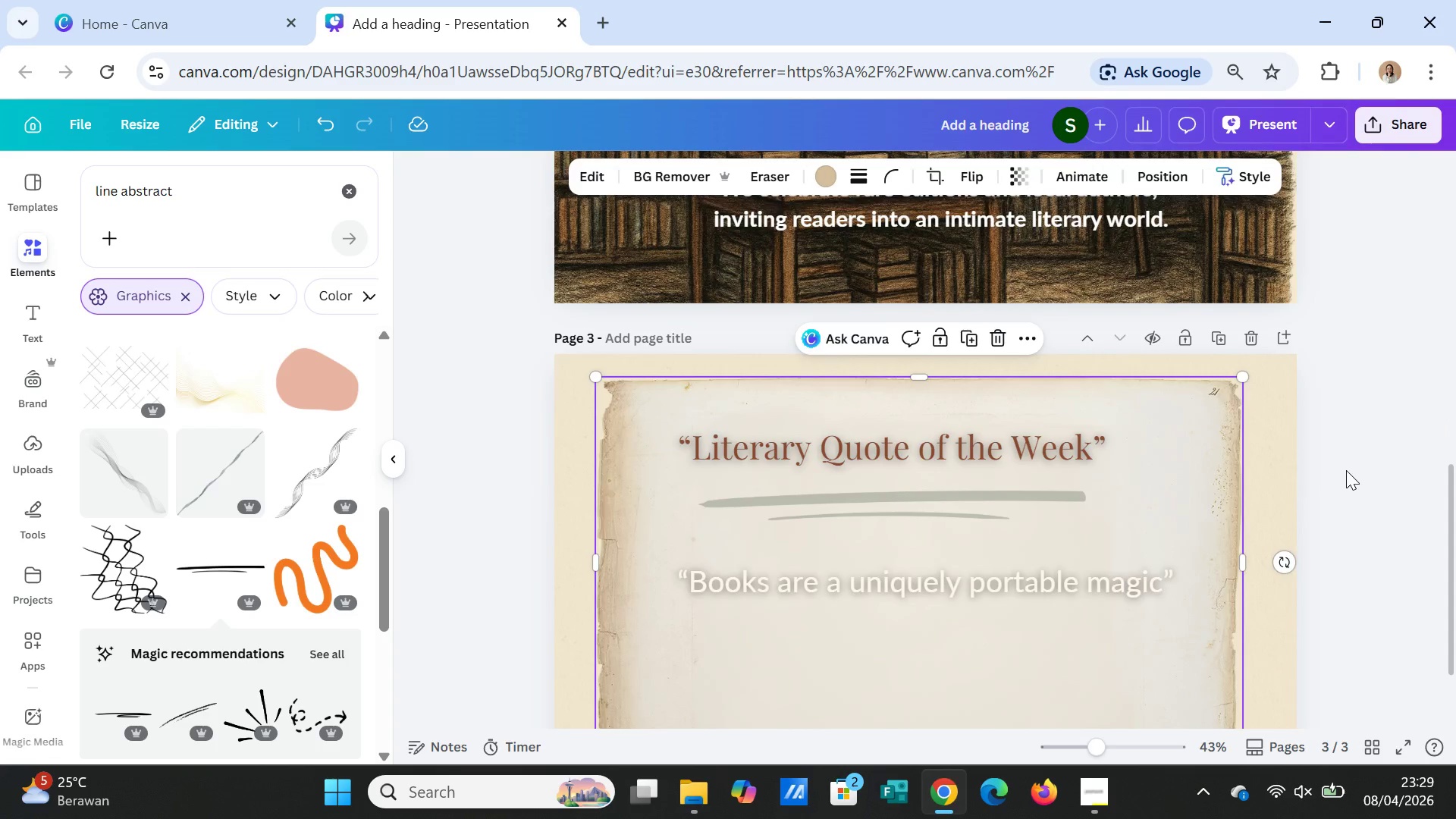 
scroll: coordinate [1334, 456], scroll_direction: up, amount: 3.0
 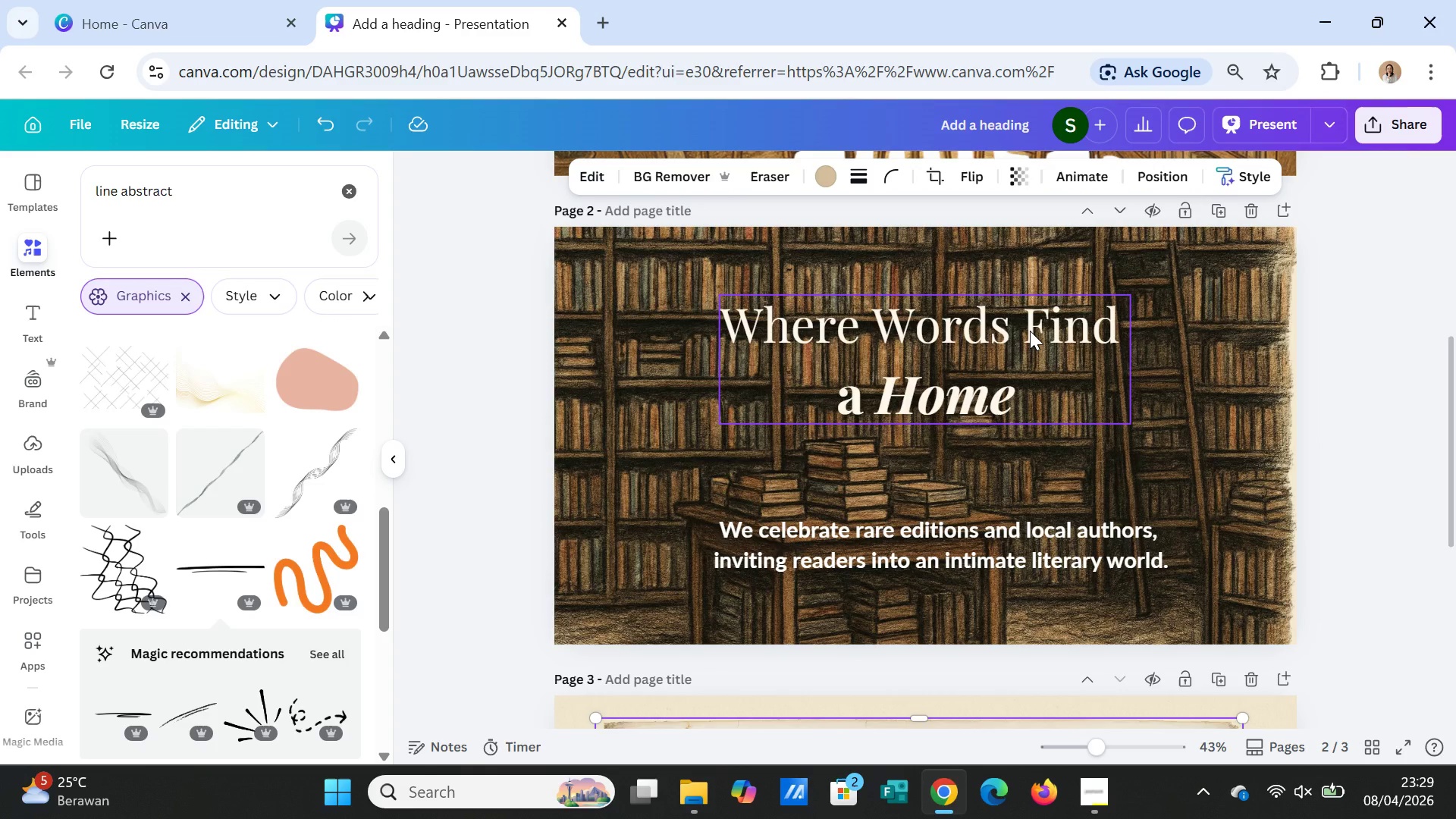 
left_click([1030, 331])
 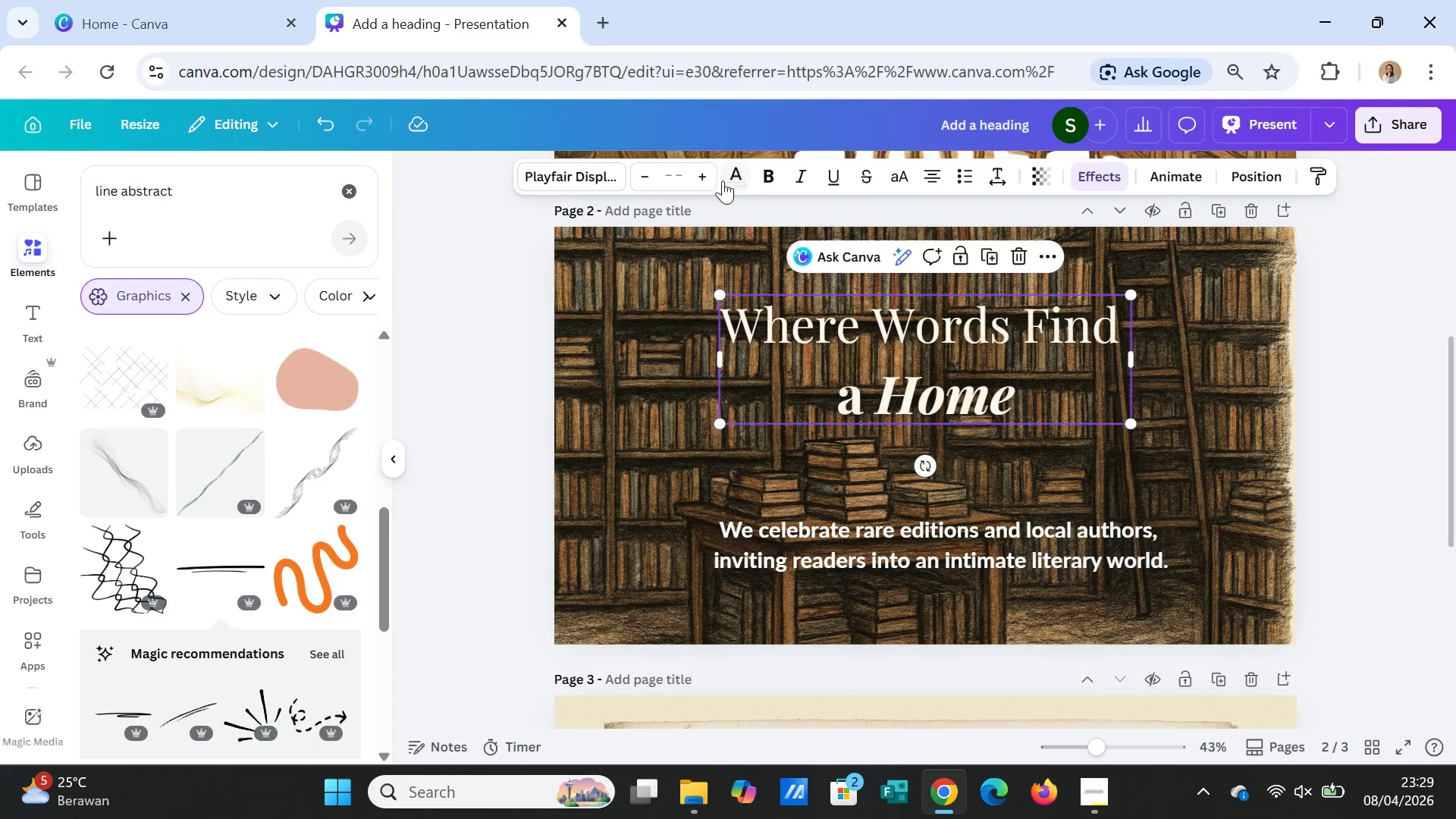 
left_click([732, 172])
 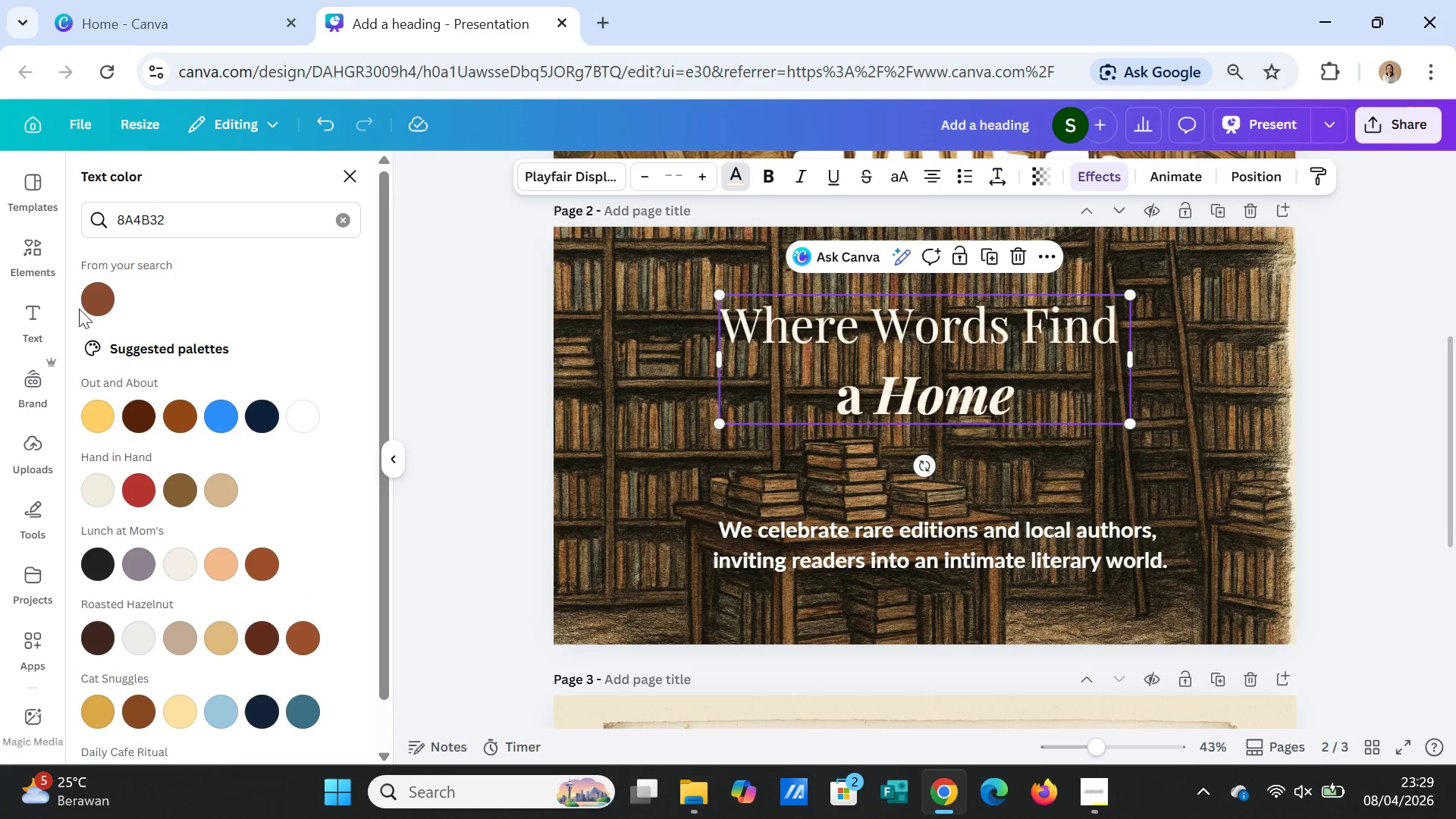 
left_click([99, 297])
 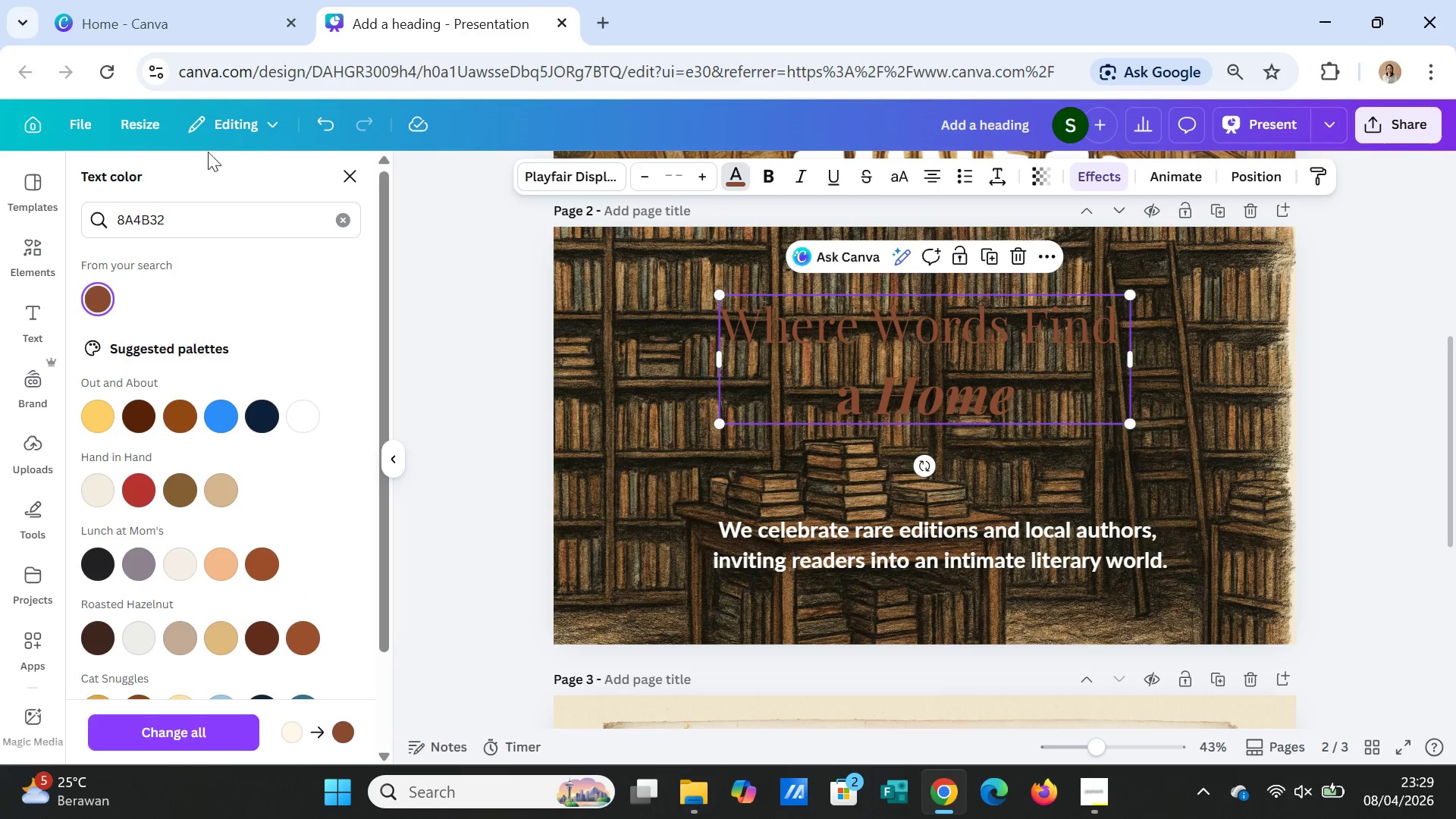 
left_click([318, 122])
 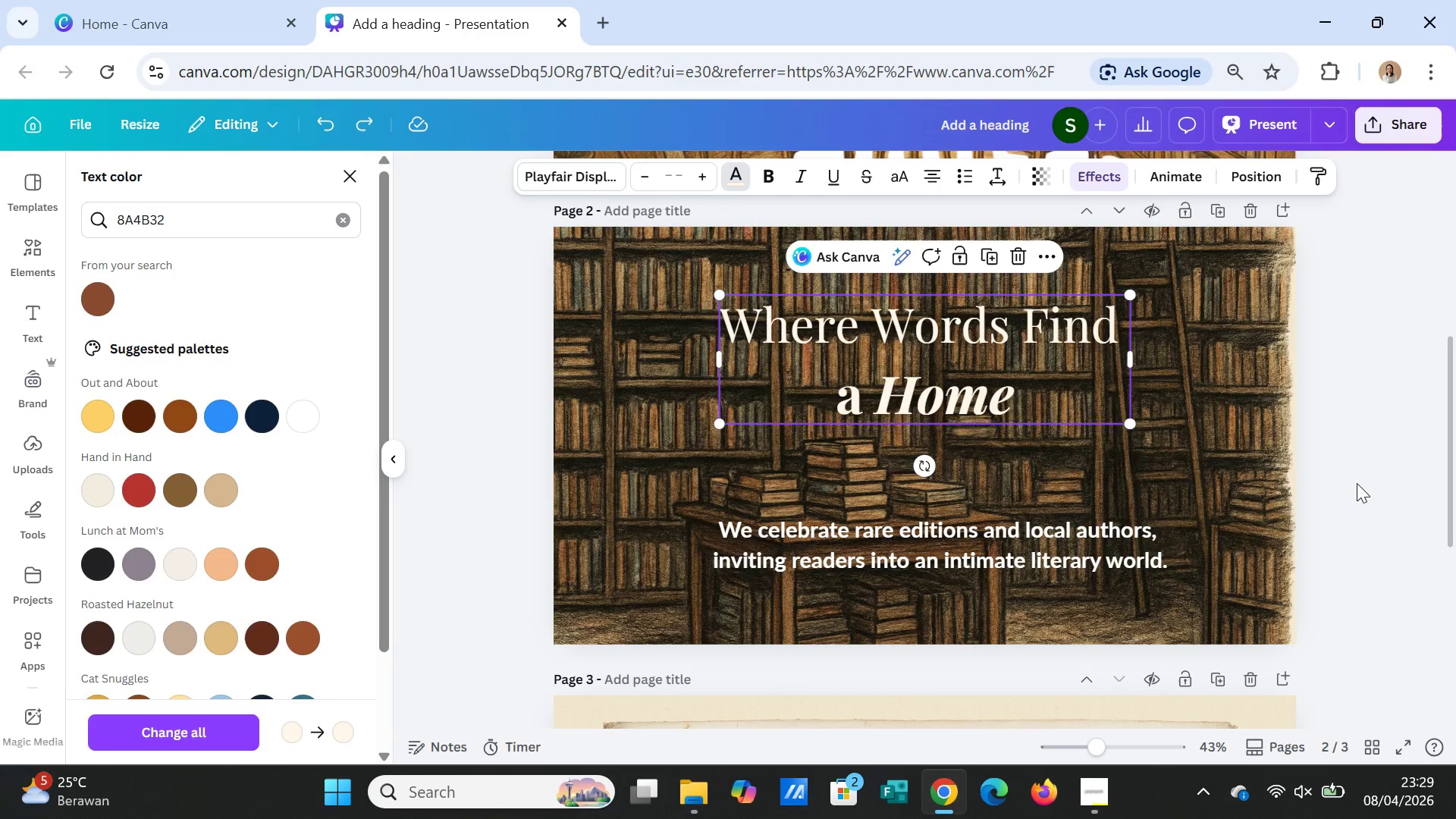 
left_click([1362, 485])
 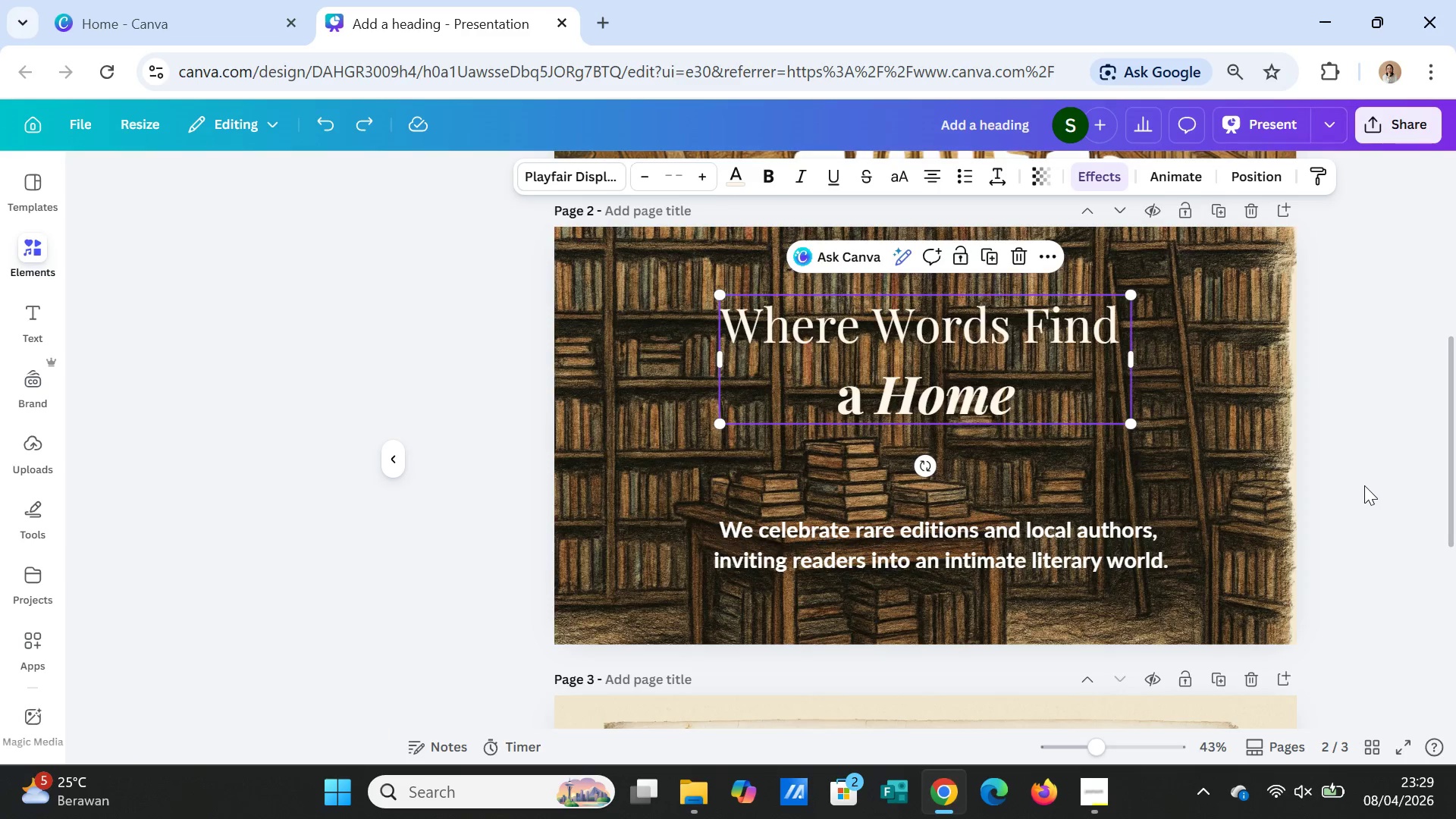 
scroll: coordinate [1364, 485], scroll_direction: up, amount: 5.0
 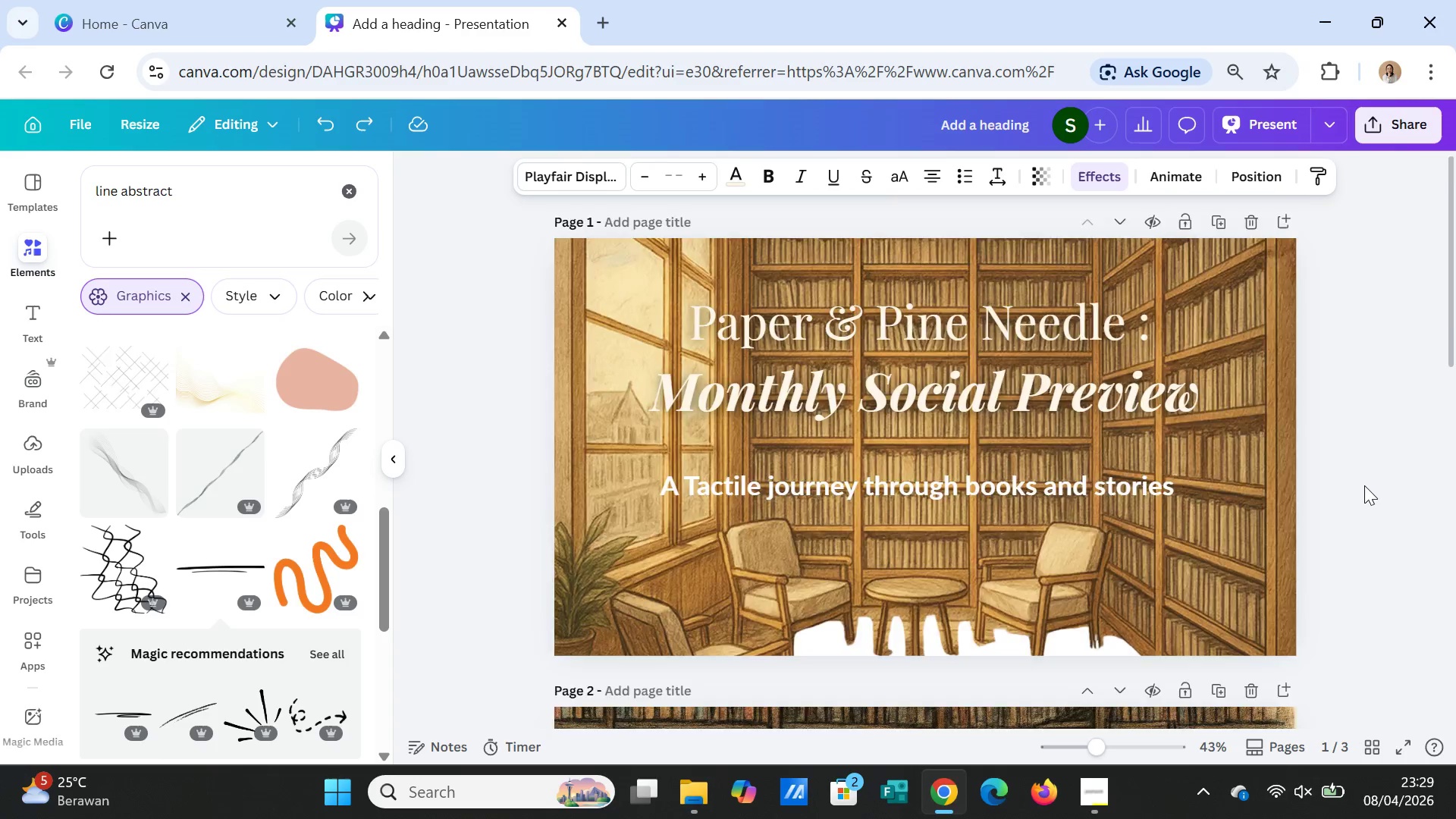 
scroll: coordinate [1364, 485], scroll_direction: down, amount: 9.0
 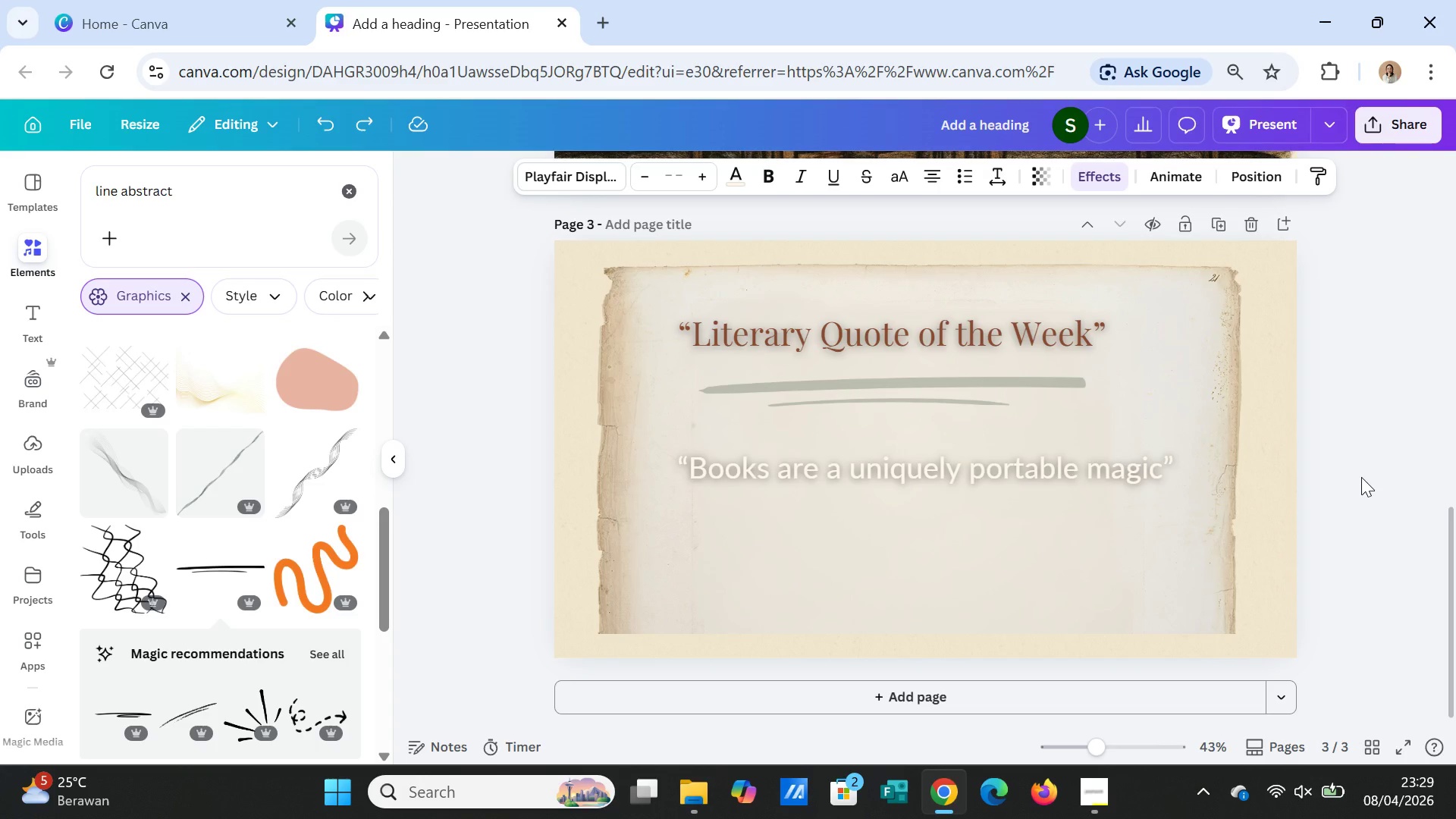 
left_click([1032, 388])
 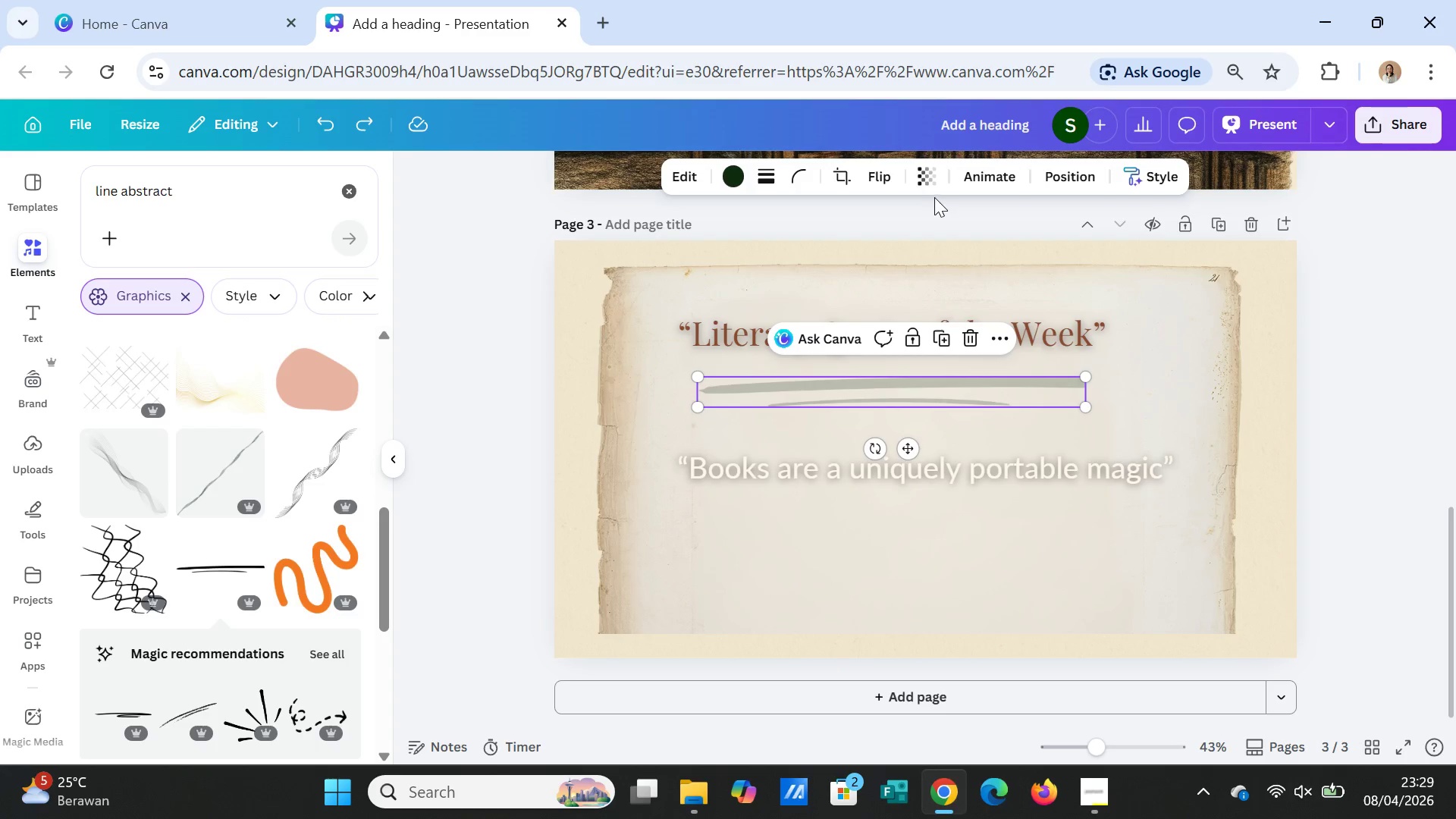 
left_click([924, 182])
 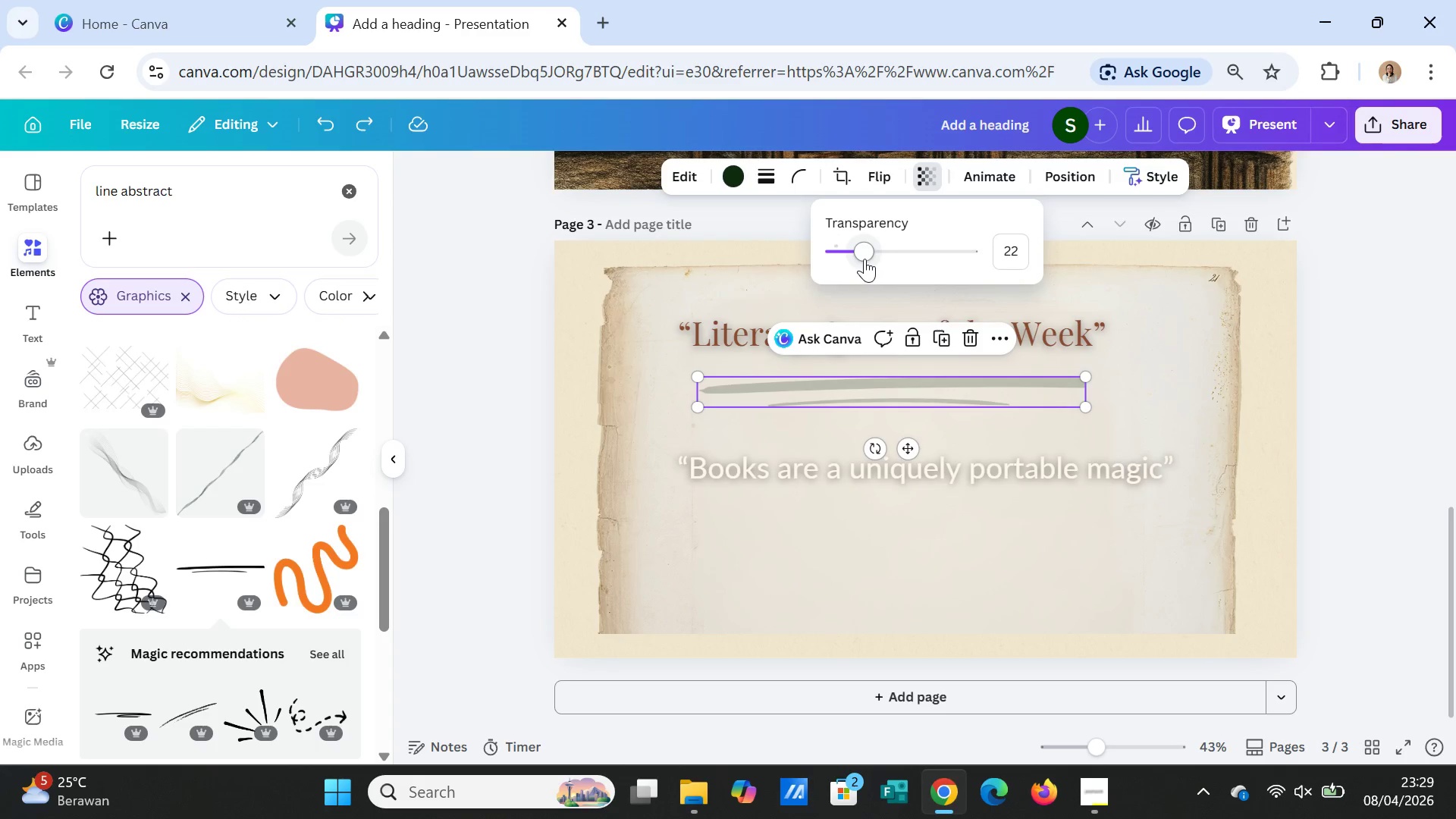 
left_click_drag(start_coordinate=[864, 257], to_coordinate=[896, 257])
 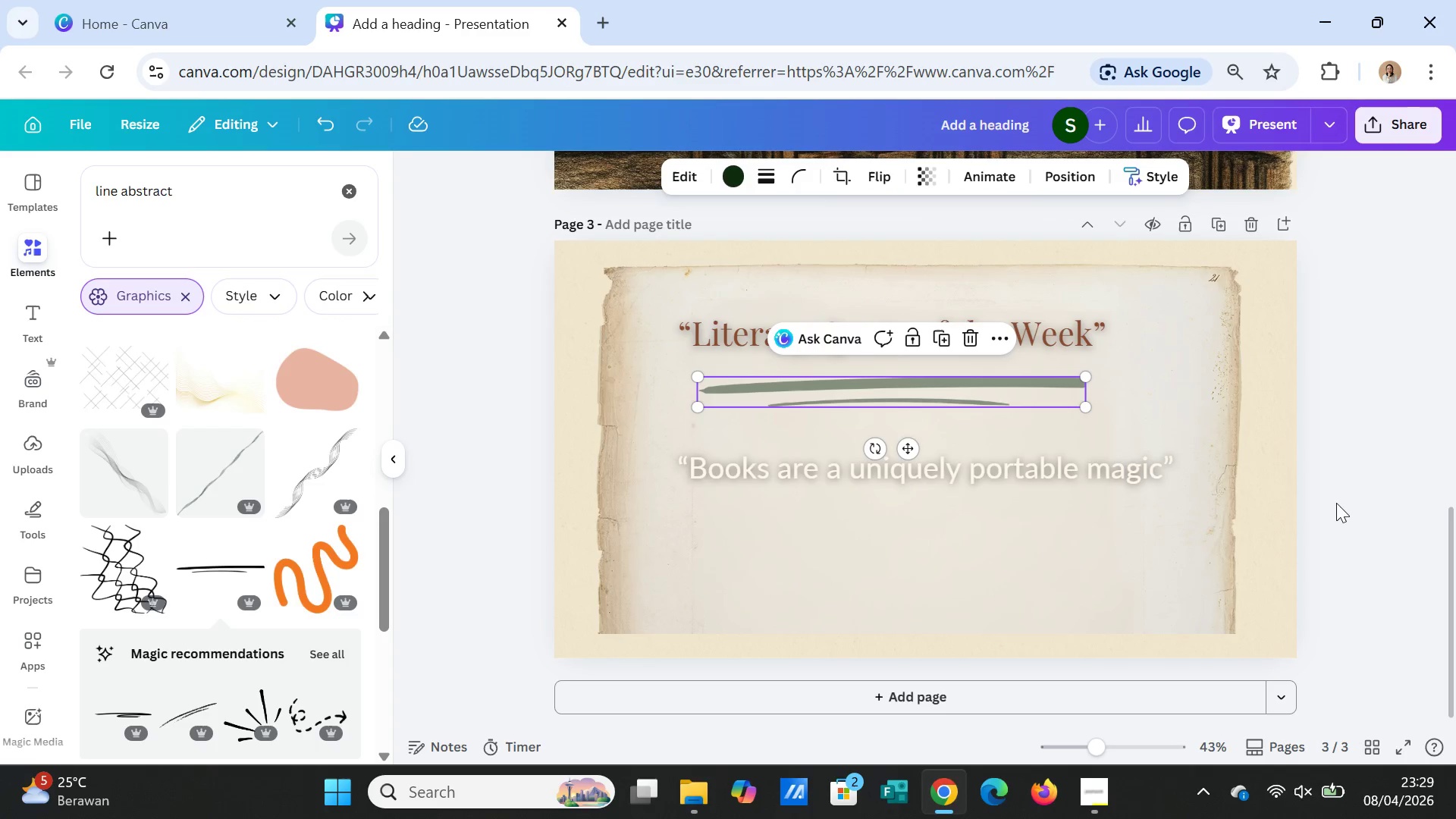 
double_click([1341, 507])
 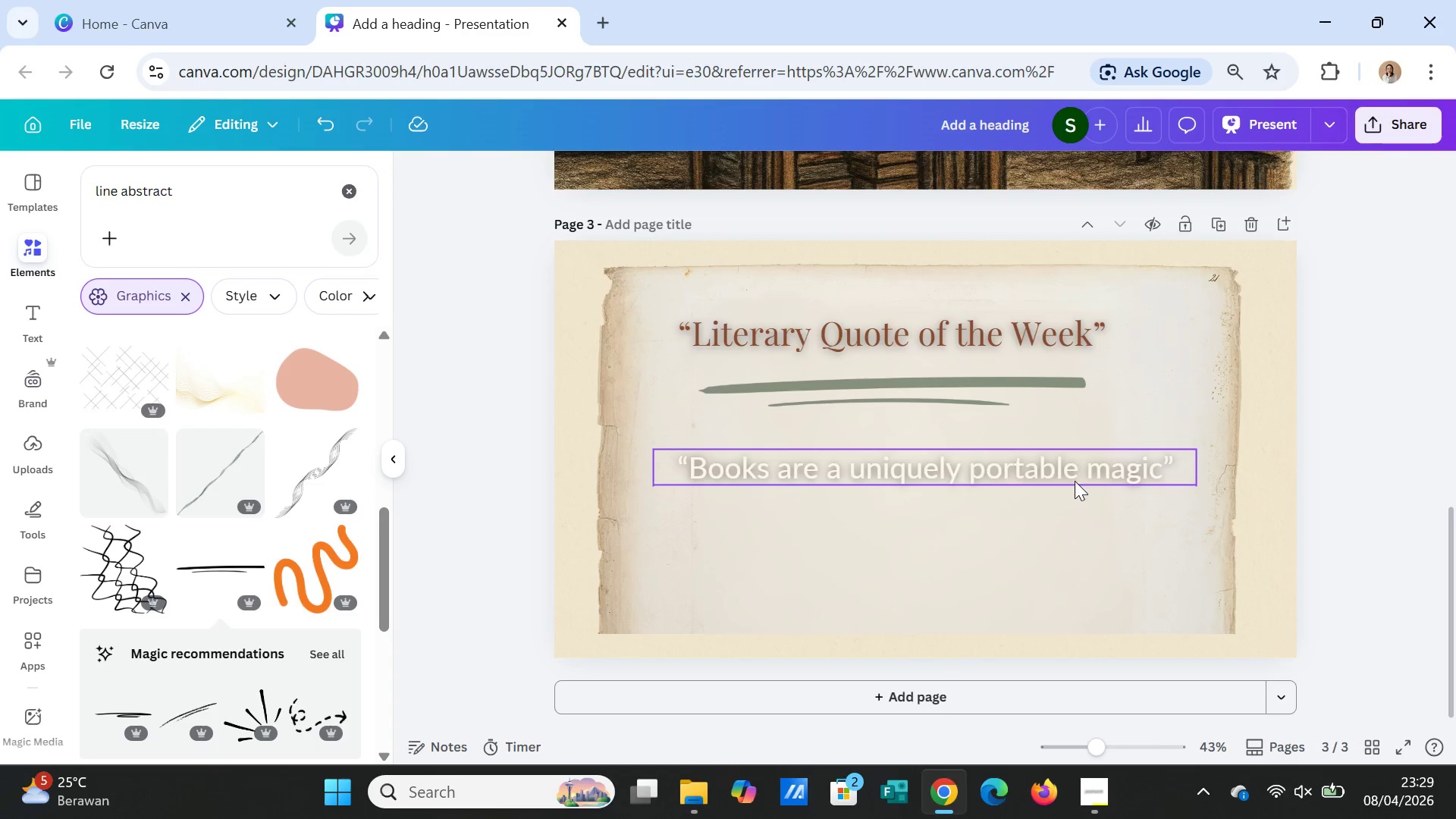 
wait(5.83)
 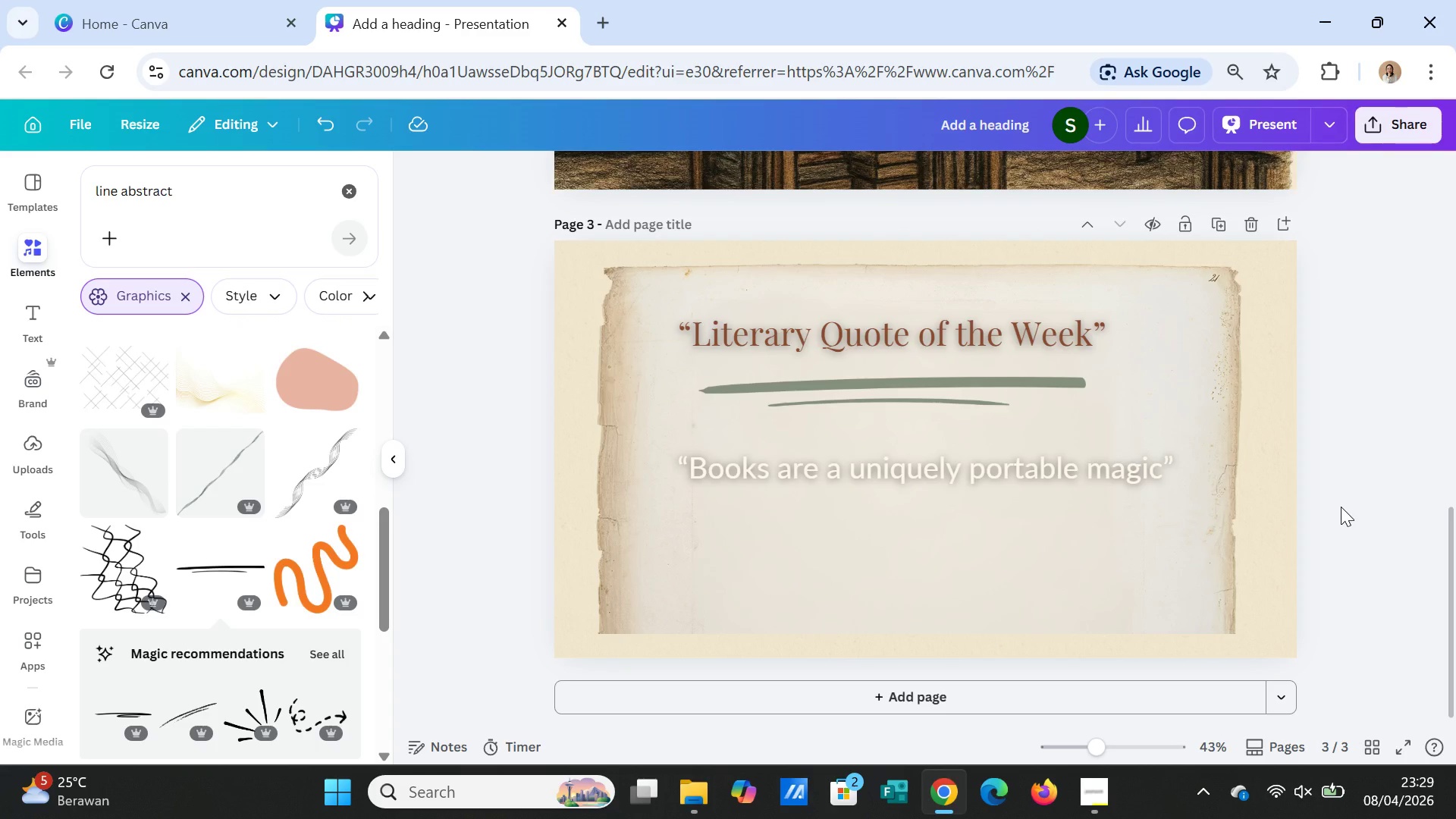 
left_click([1074, 480])
 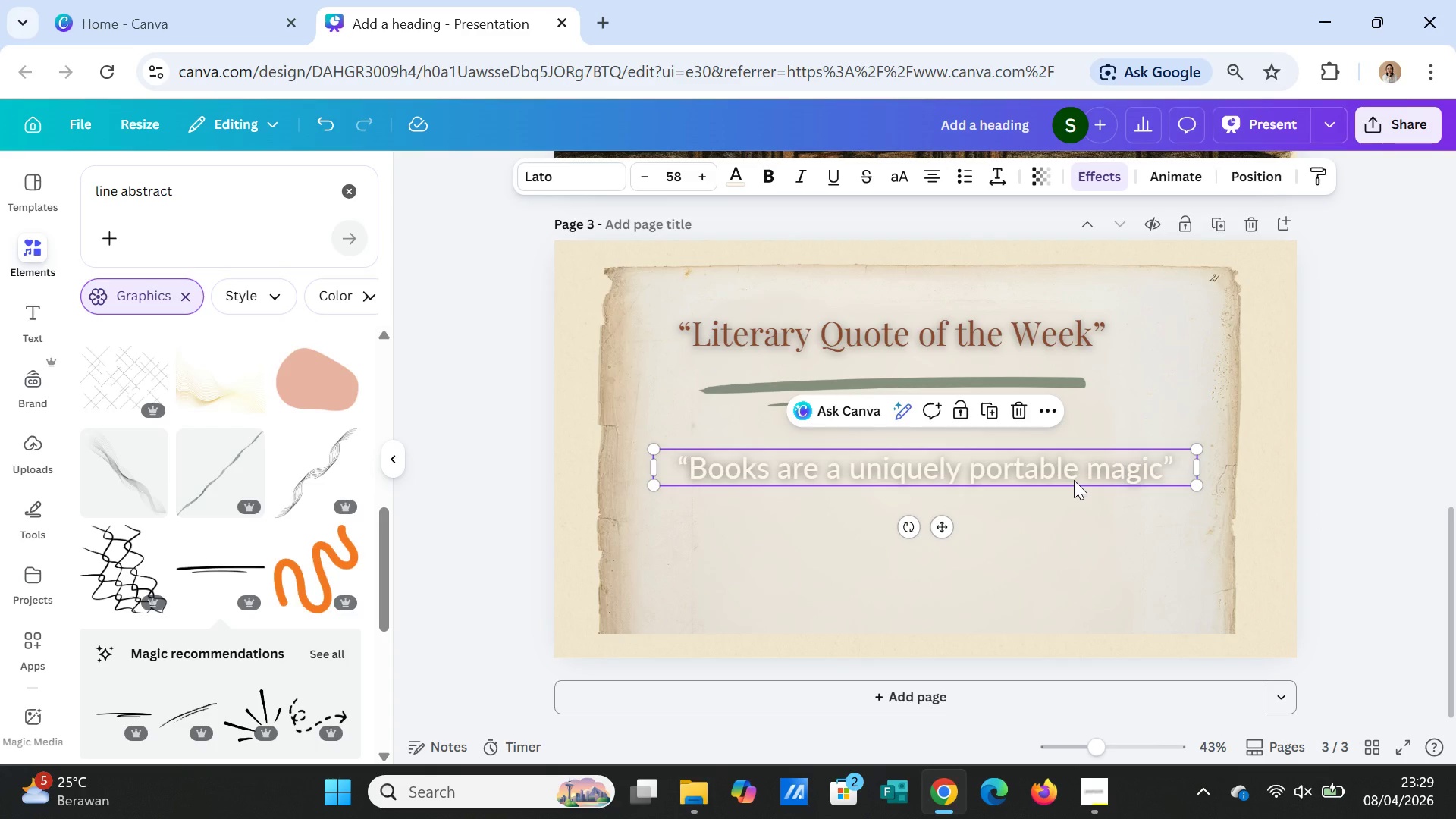 
wait(8.83)
 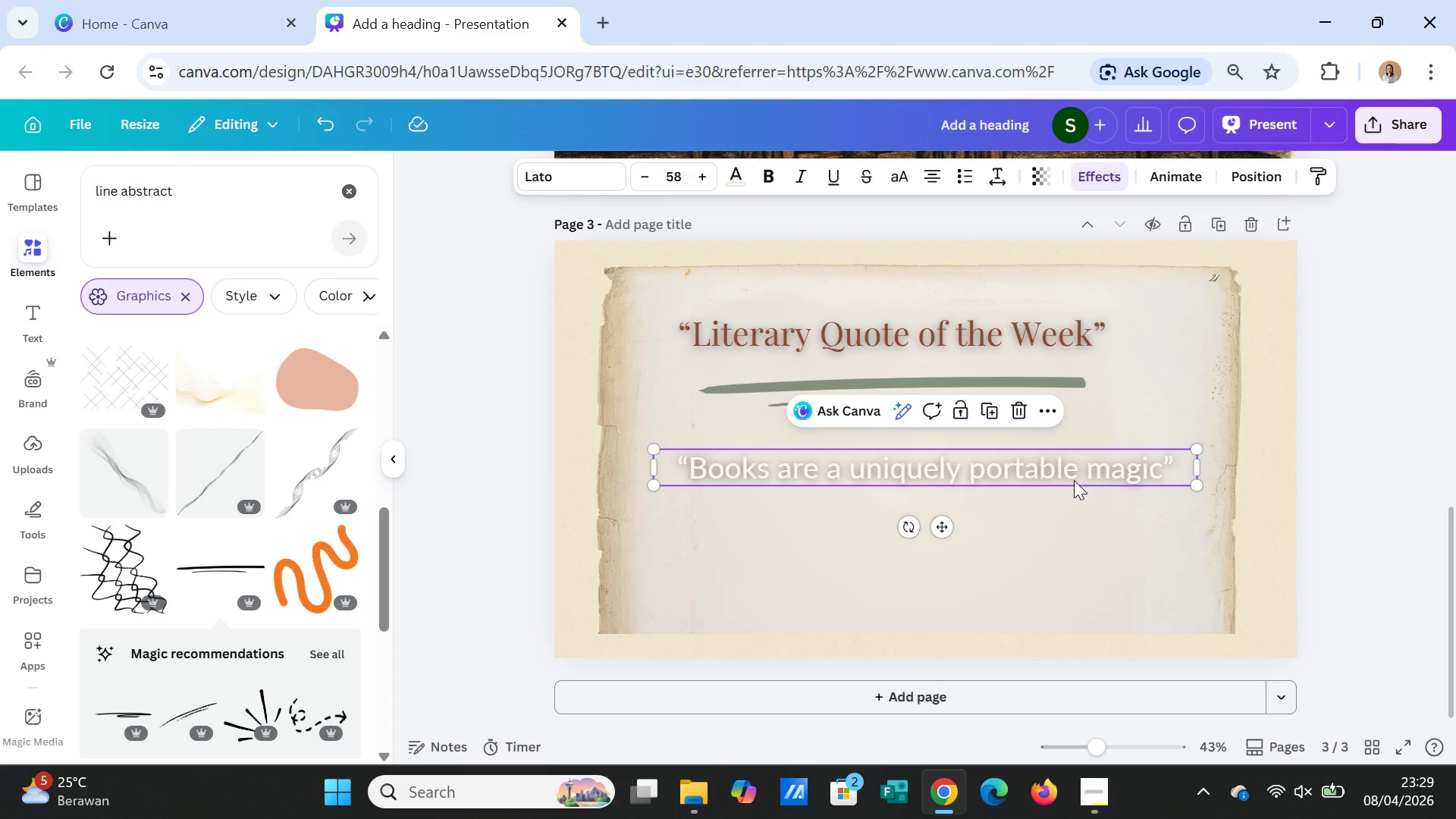 
left_click([1389, 574])
 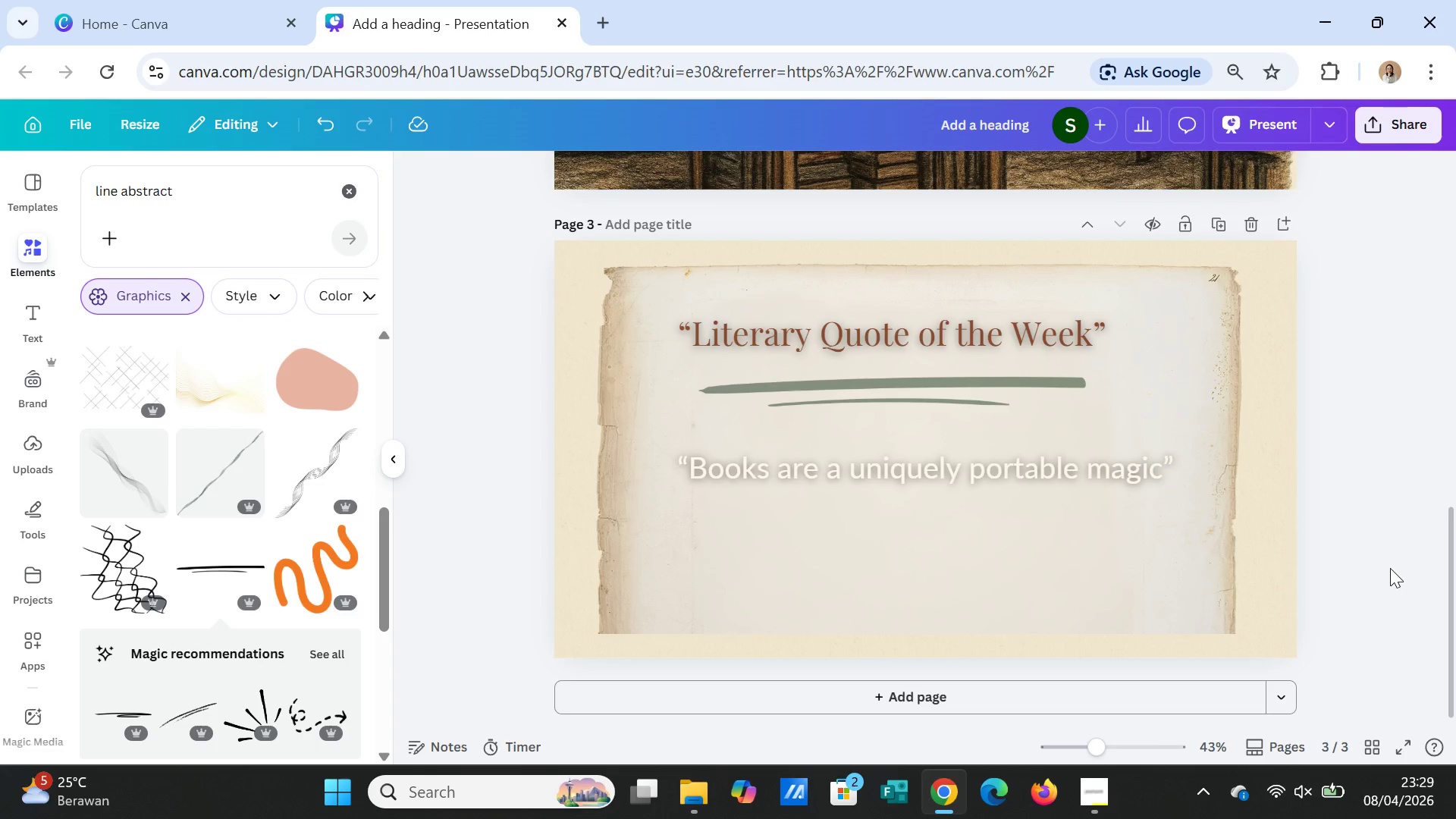 
scroll: coordinate [1392, 566], scroll_direction: down, amount: 1.0
 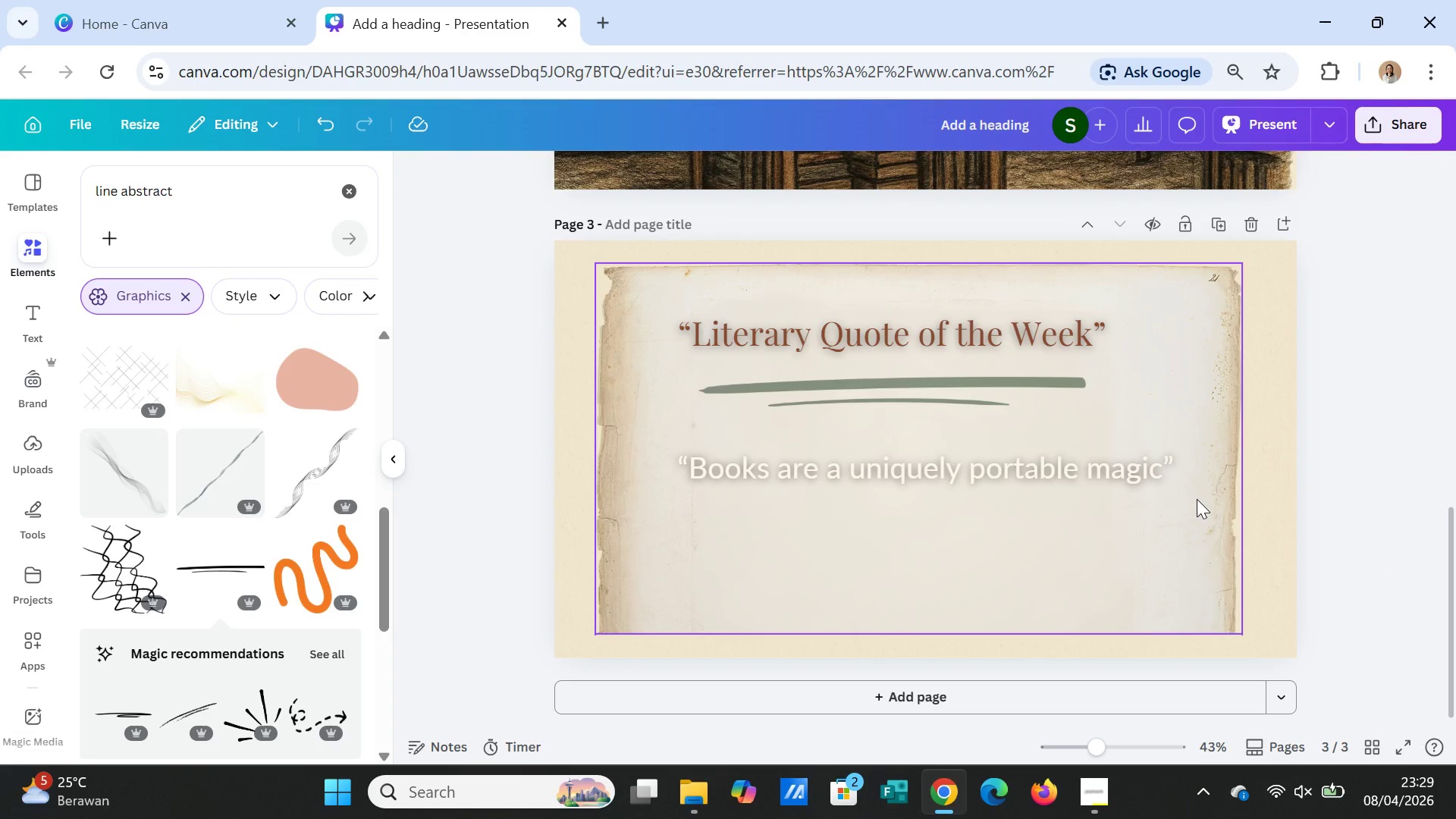 
wait(7.26)
 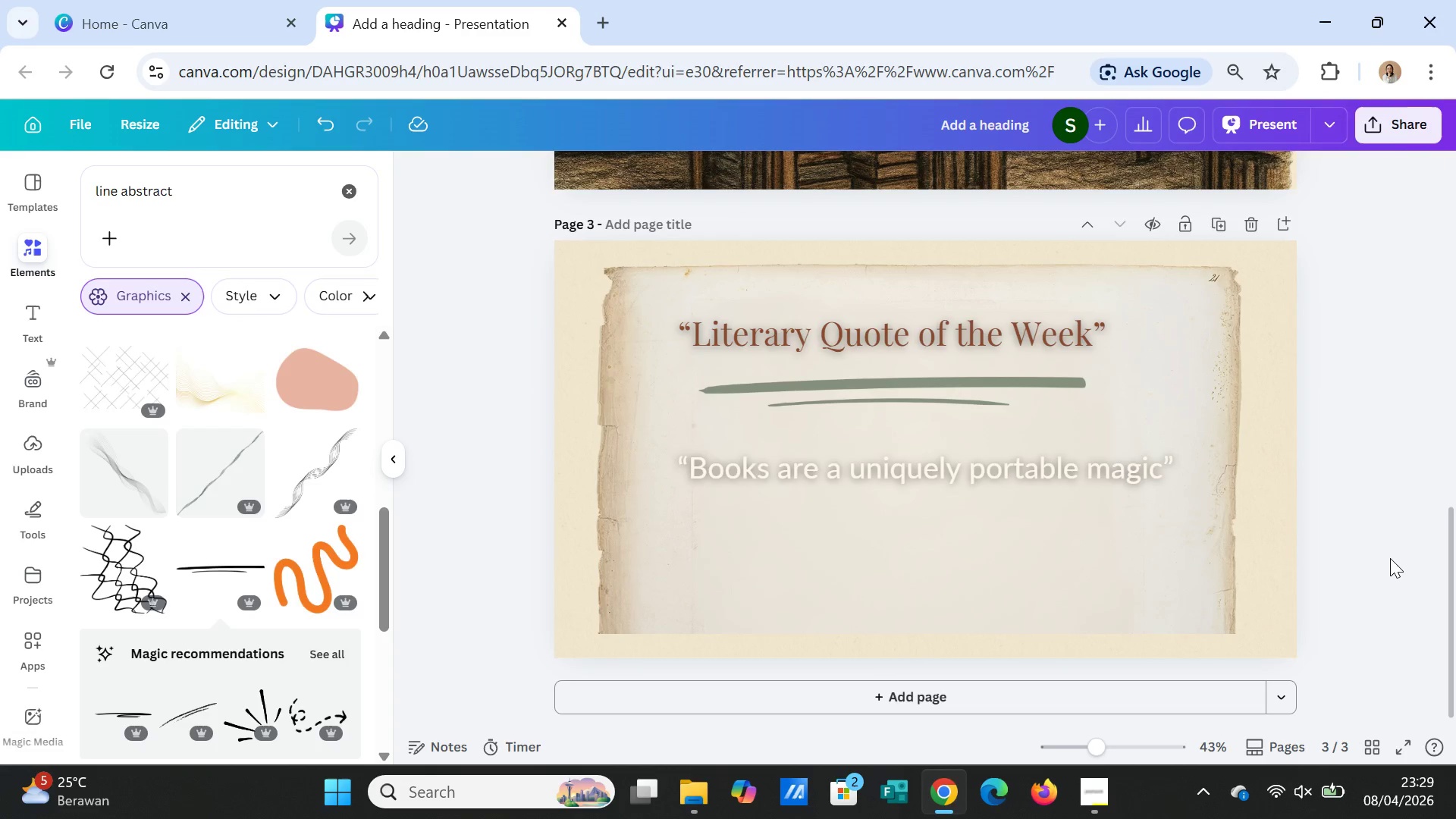 
left_click([1197, 499])
 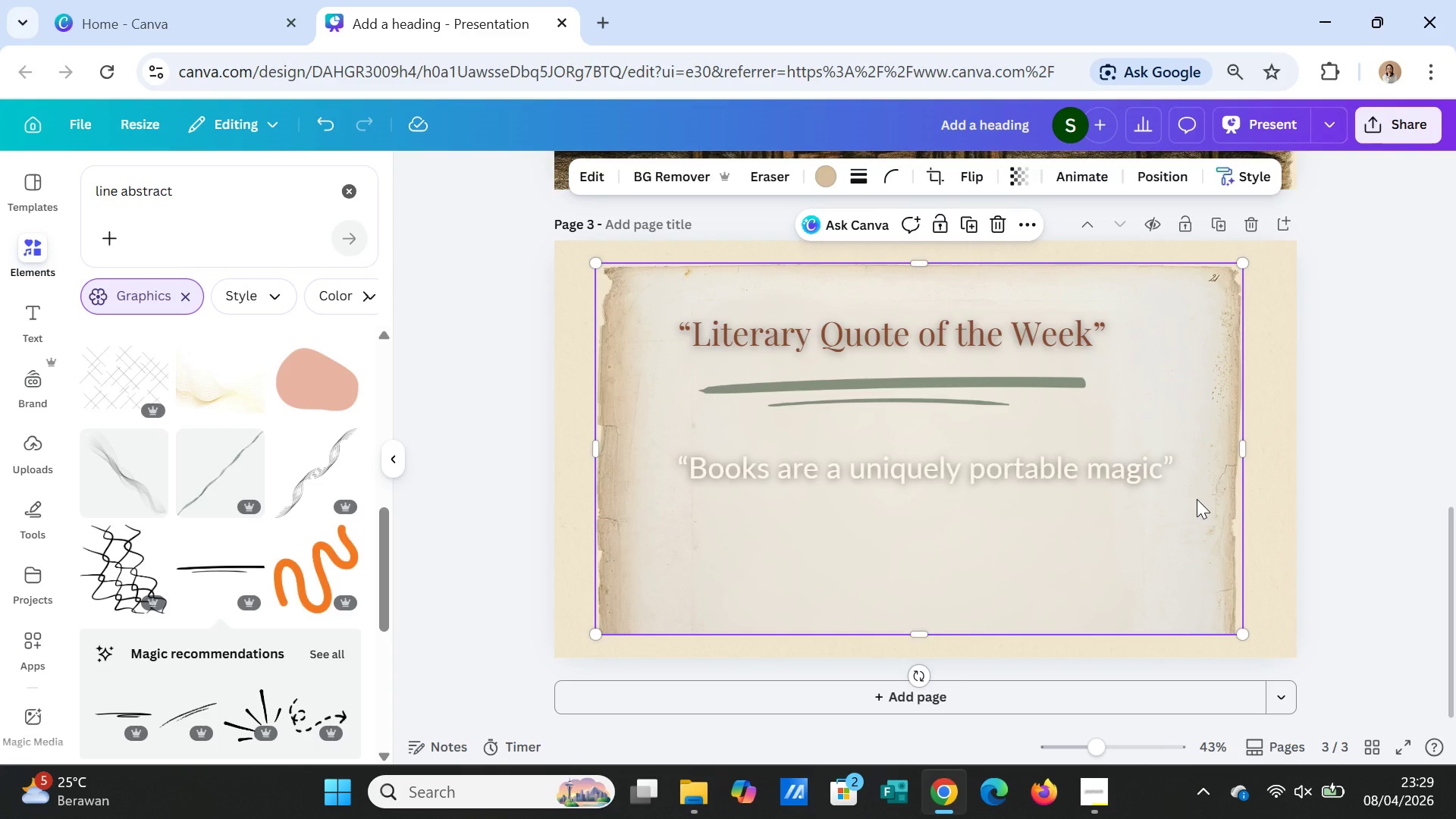 
key(Delete)
 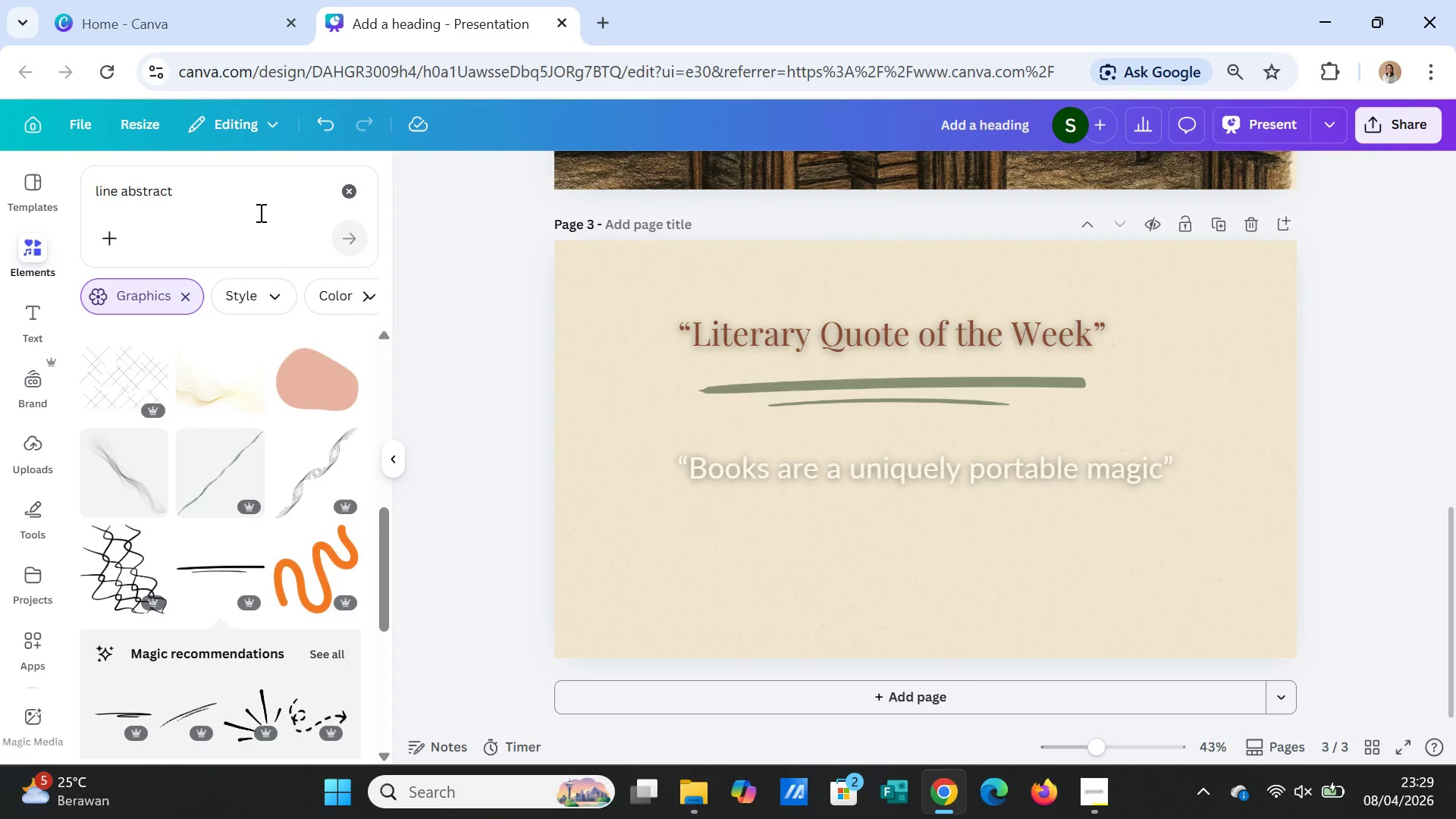 
left_click_drag(start_coordinate=[249, 185], to_coordinate=[77, 185])
 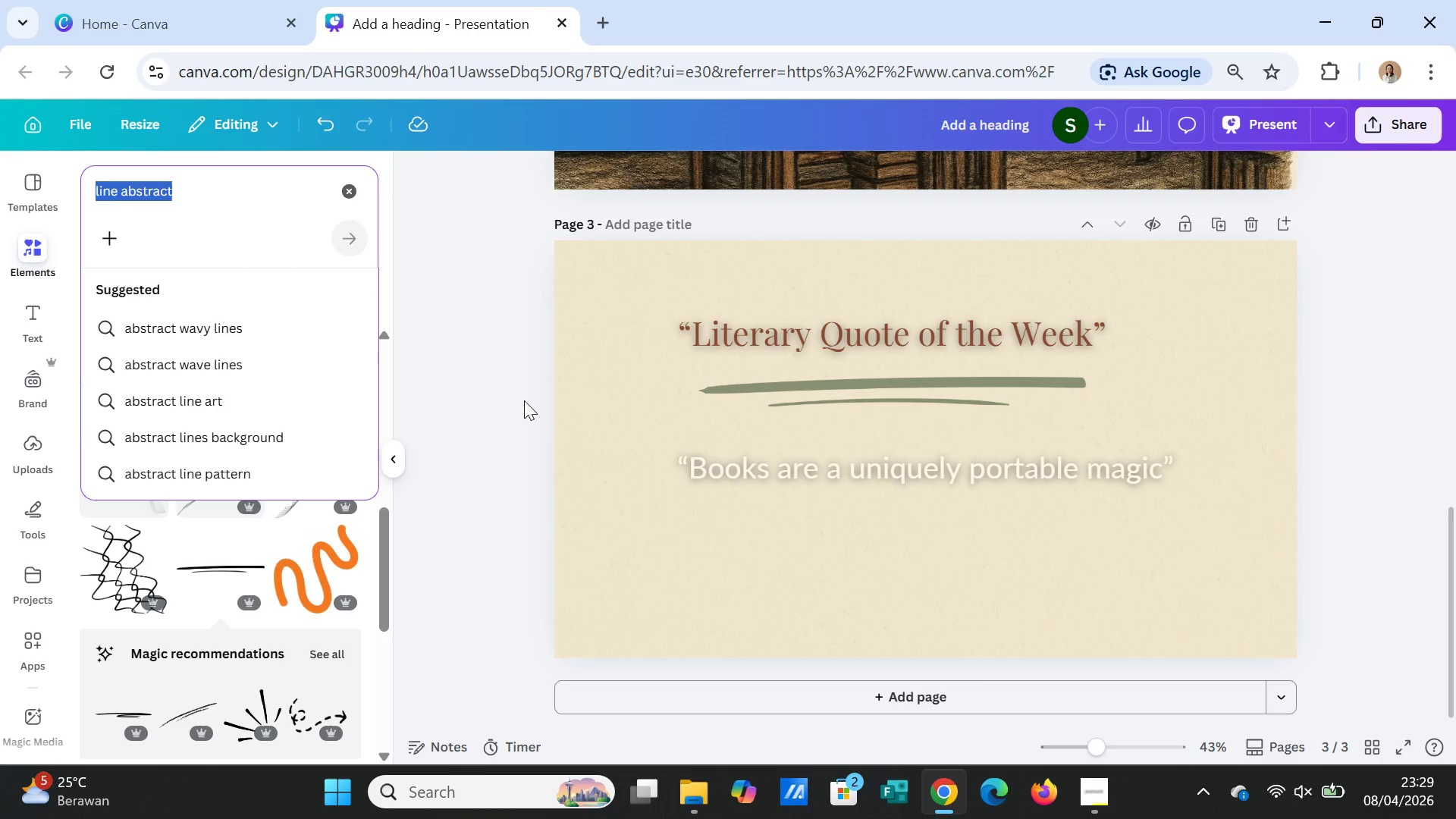 
left_click([599, 401])
 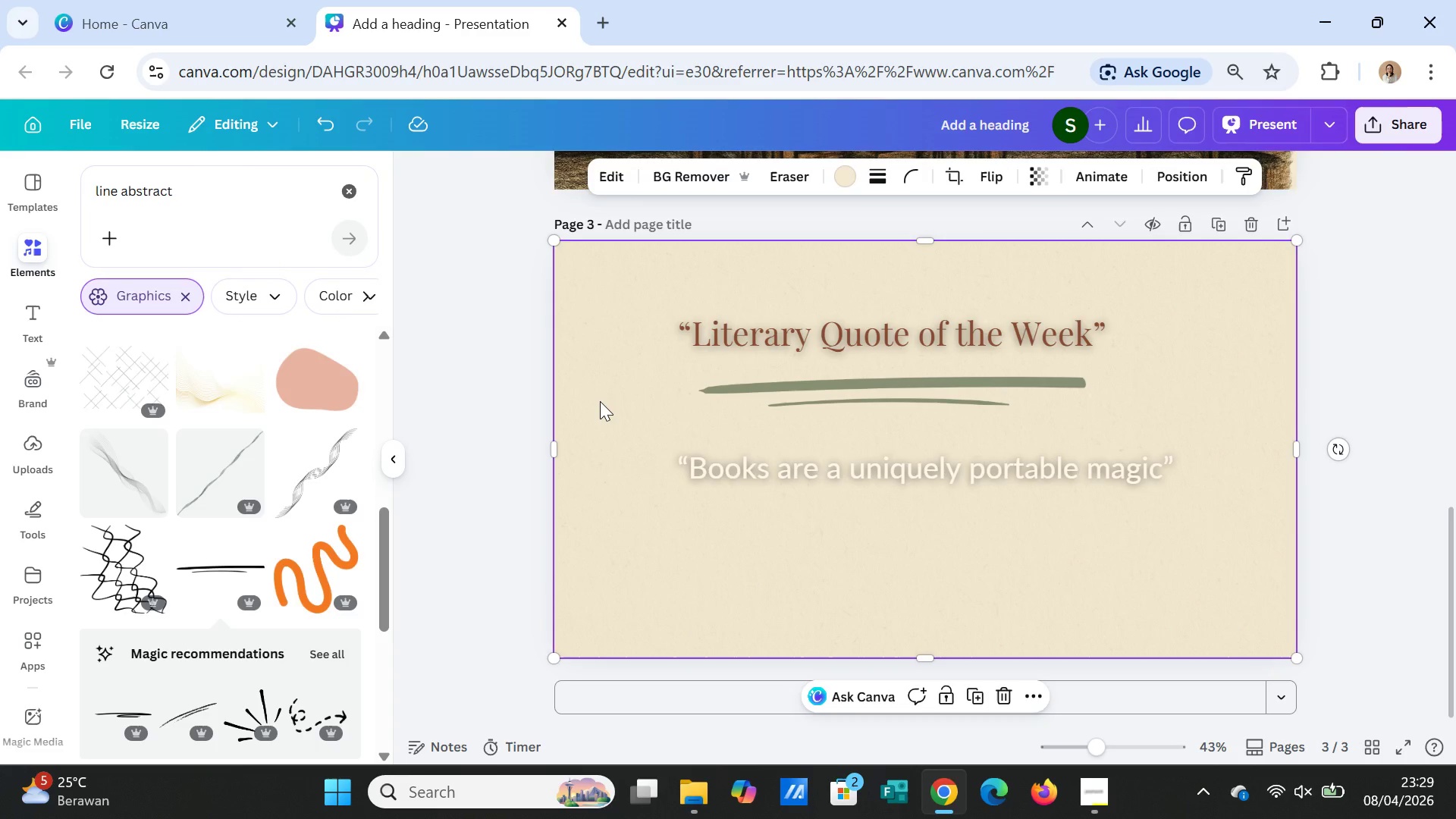 
key(Delete)
 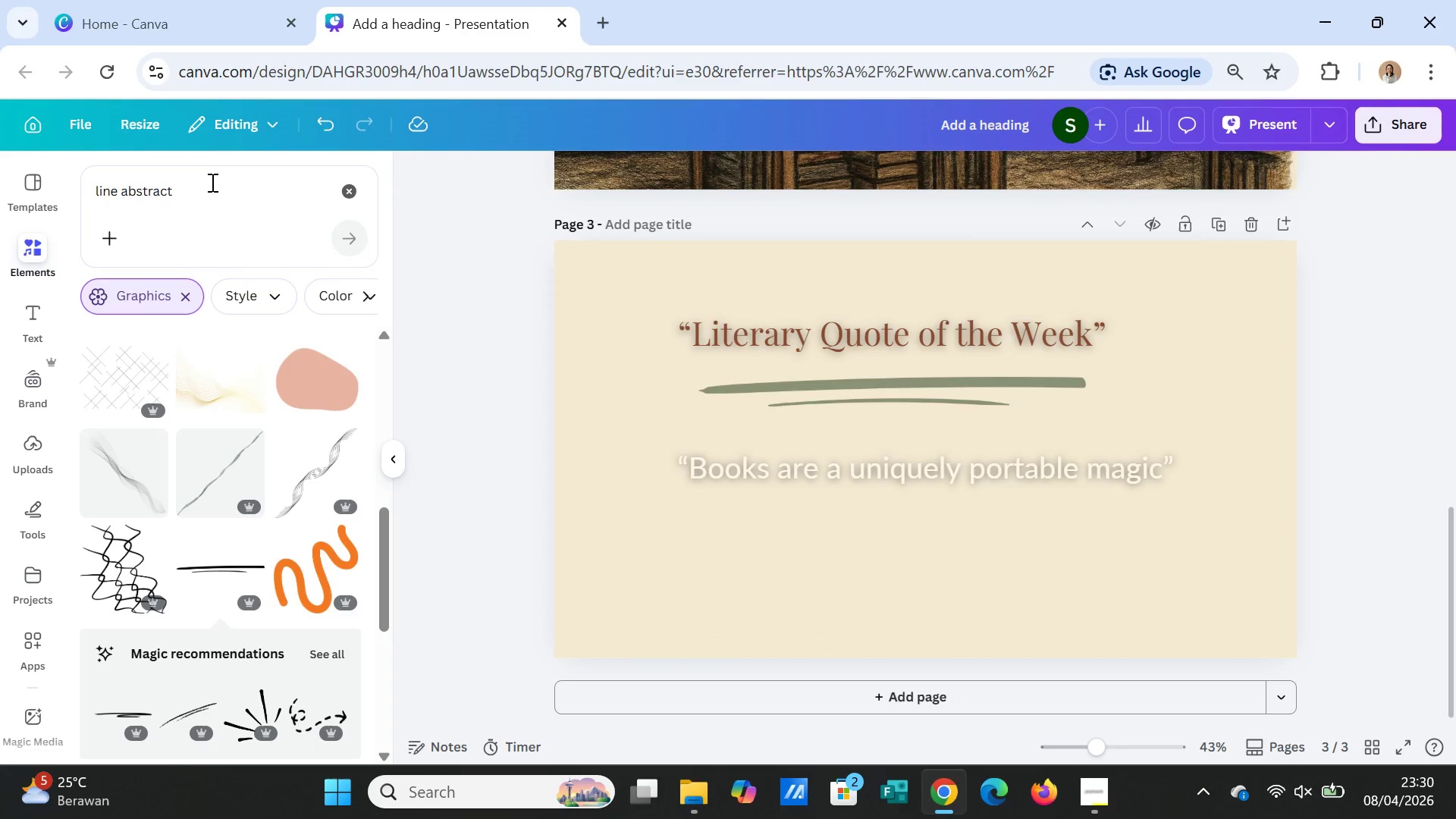 
left_click([147, 185])
 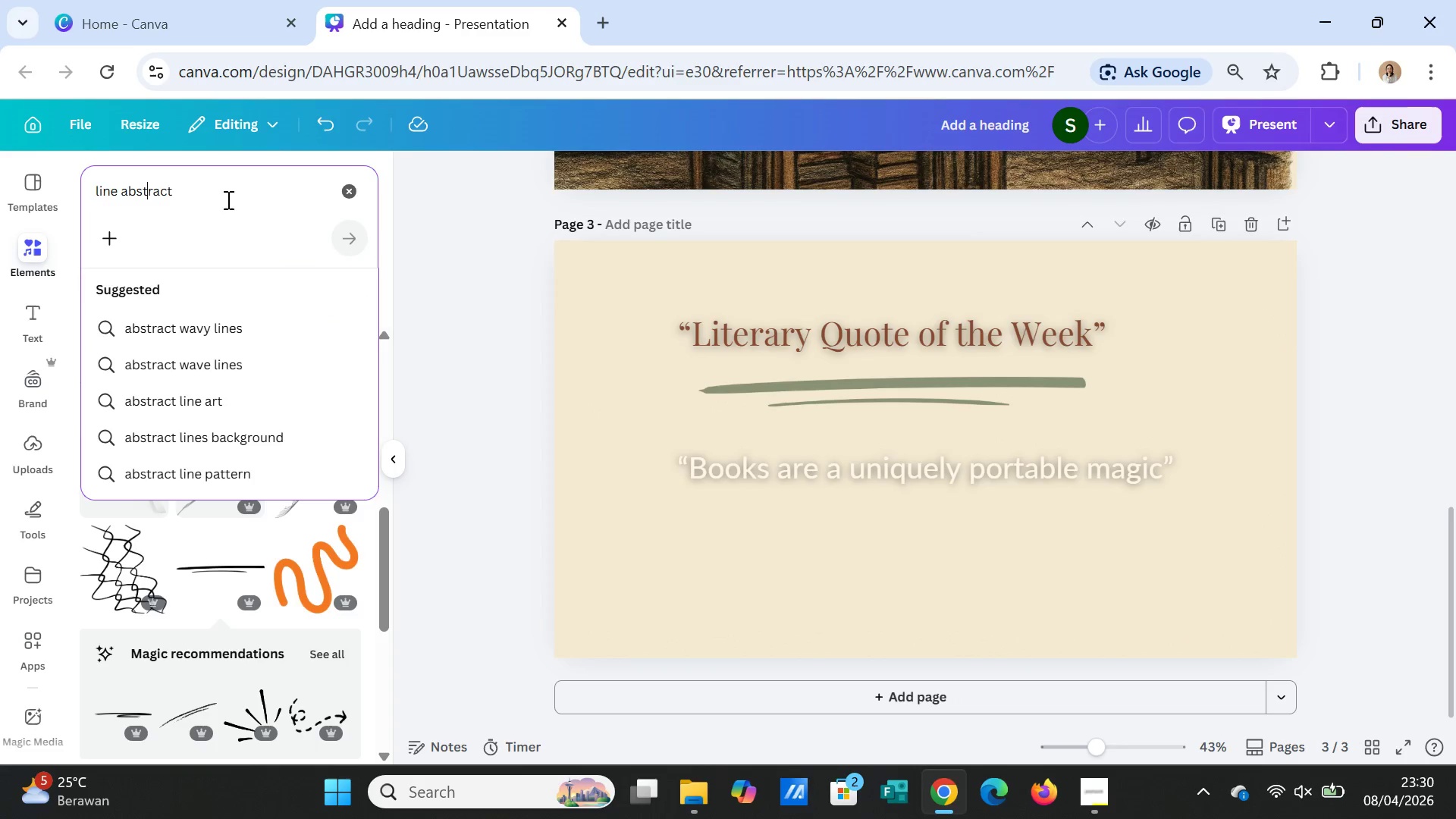 
left_click_drag(start_coordinate=[227, 199], to_coordinate=[62, 190])
 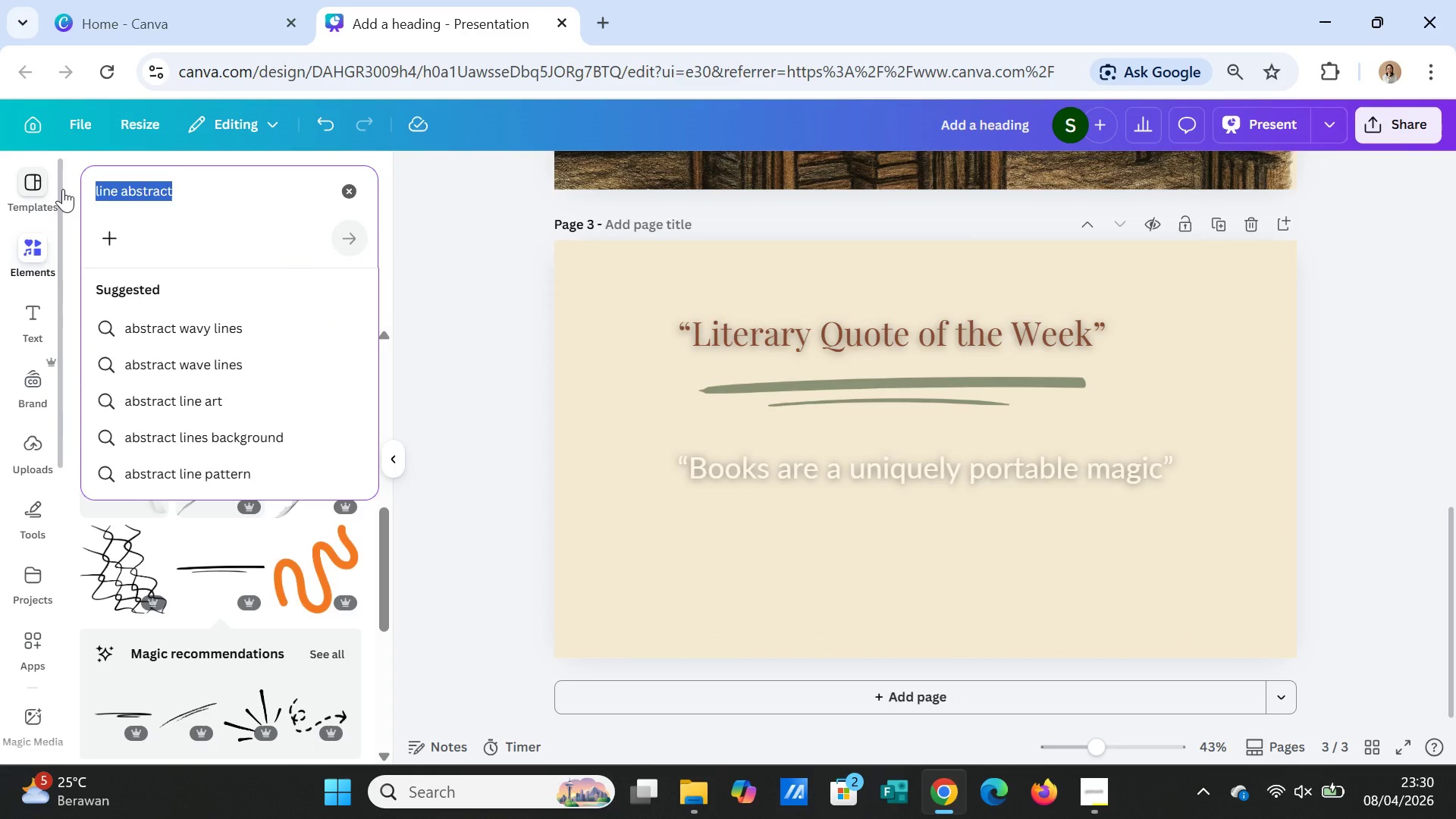 
type(QUOTE BOX with old texture paper)
 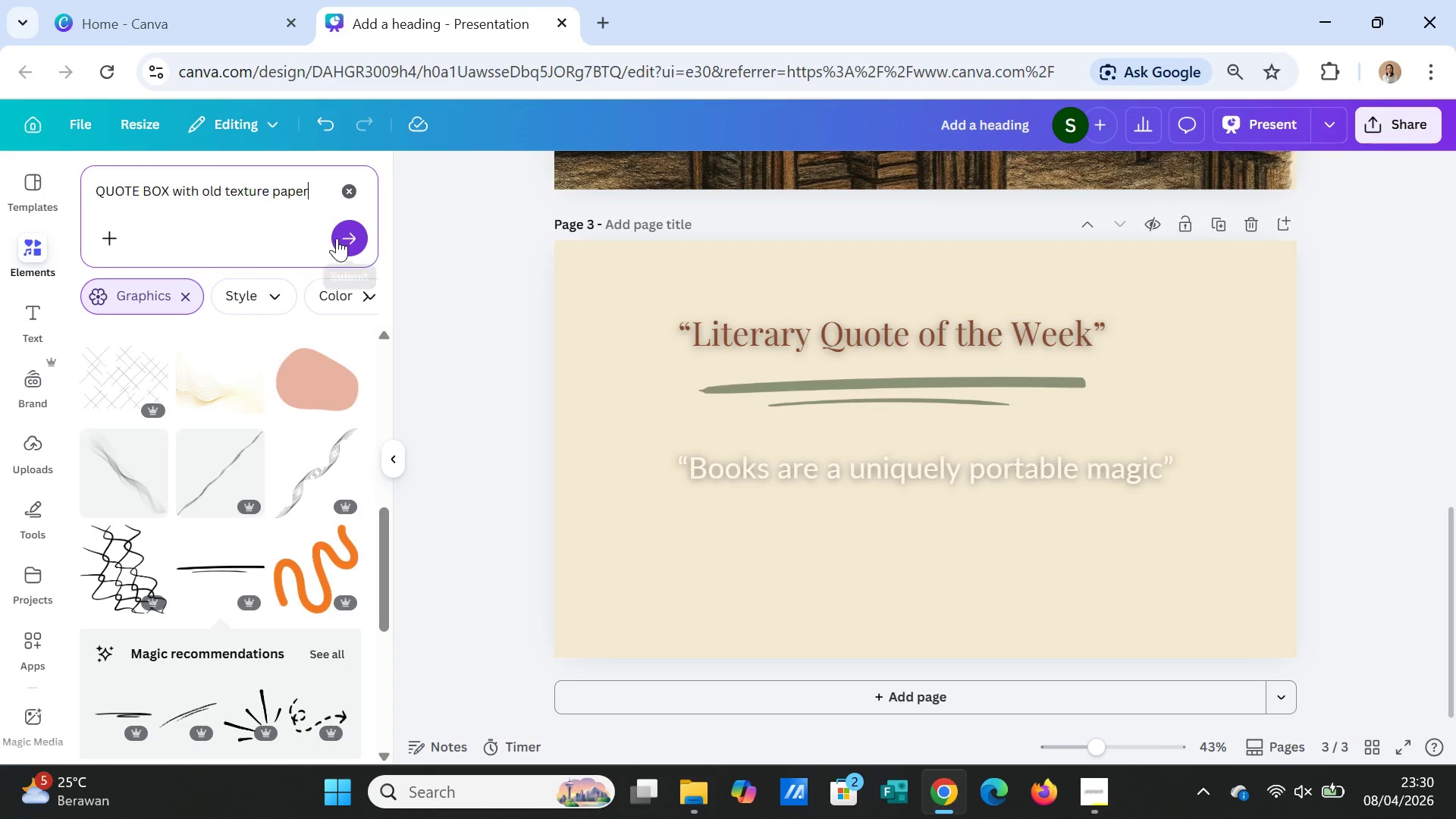 
left_click([337, 238])
 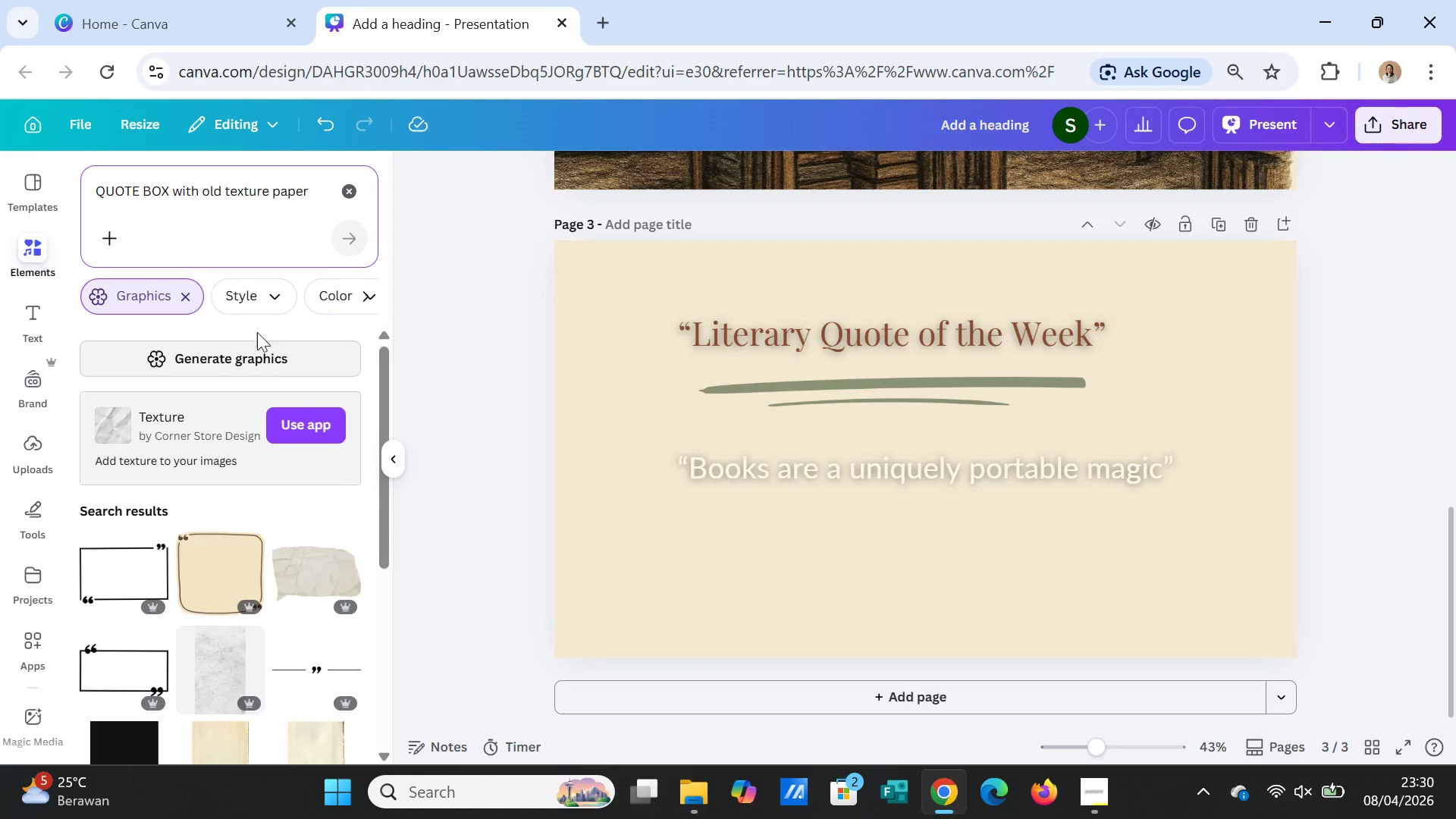 
wait(5.73)
 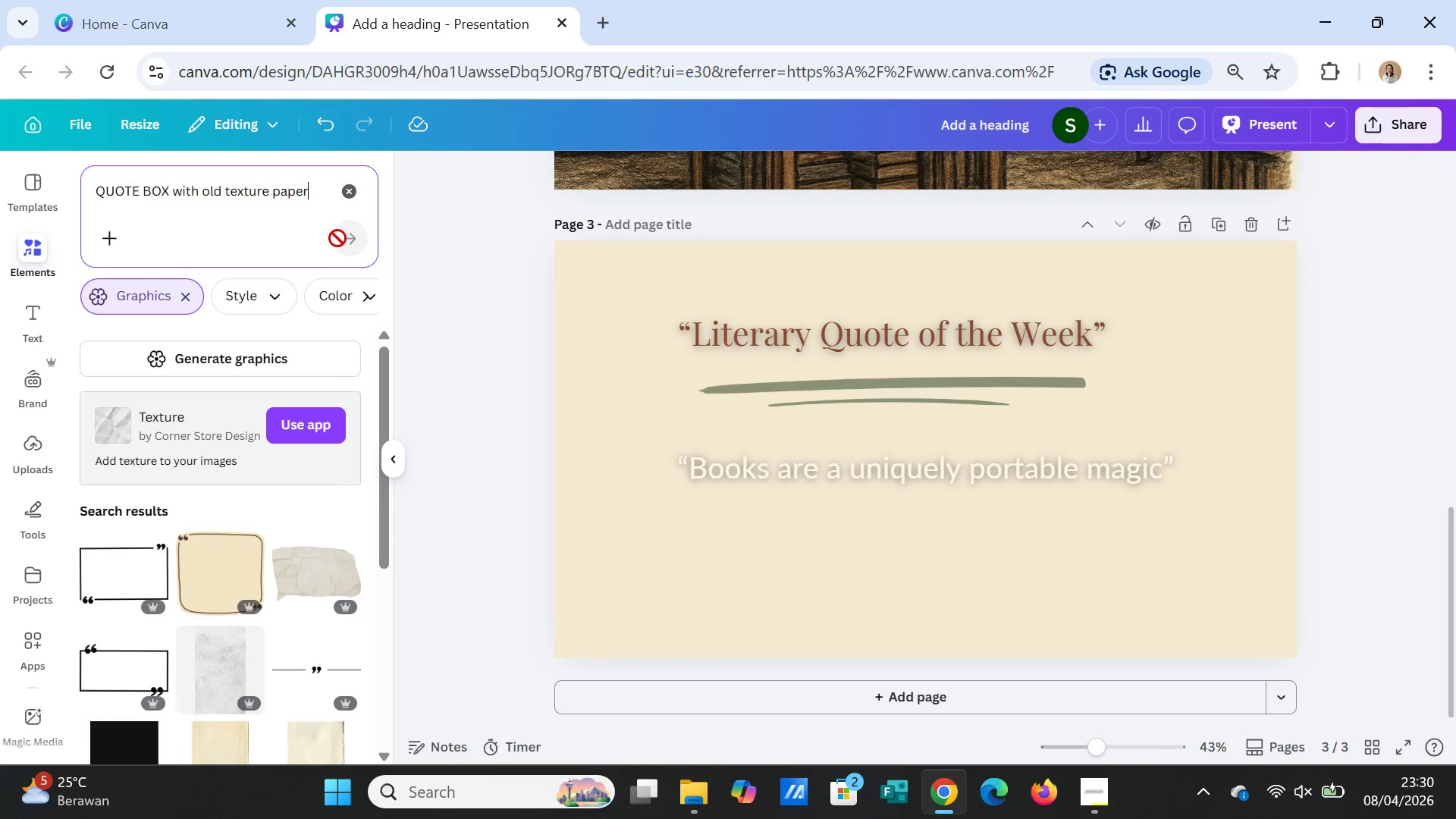 
type(, 16:9)
 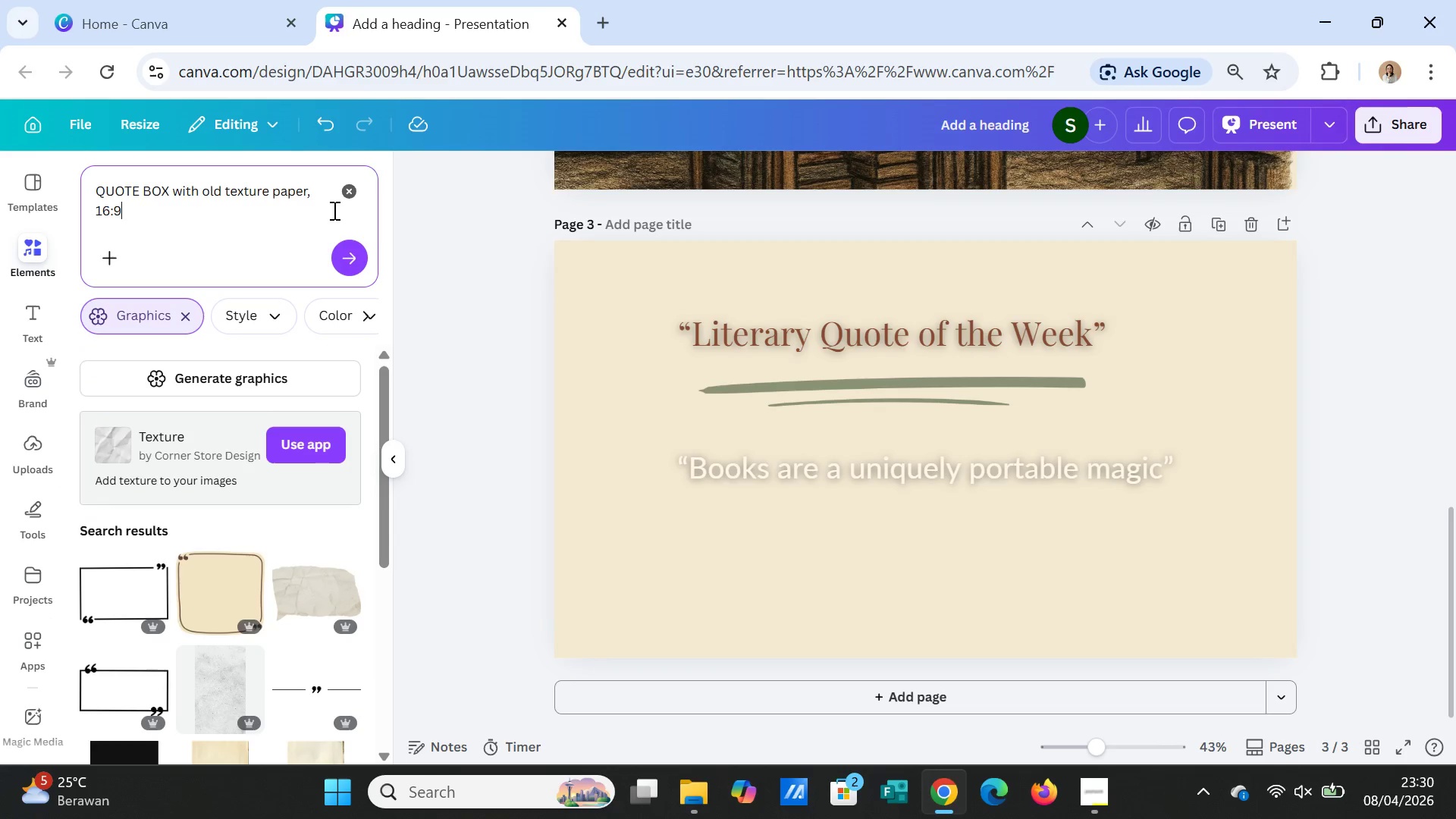 
left_click([356, 265])
 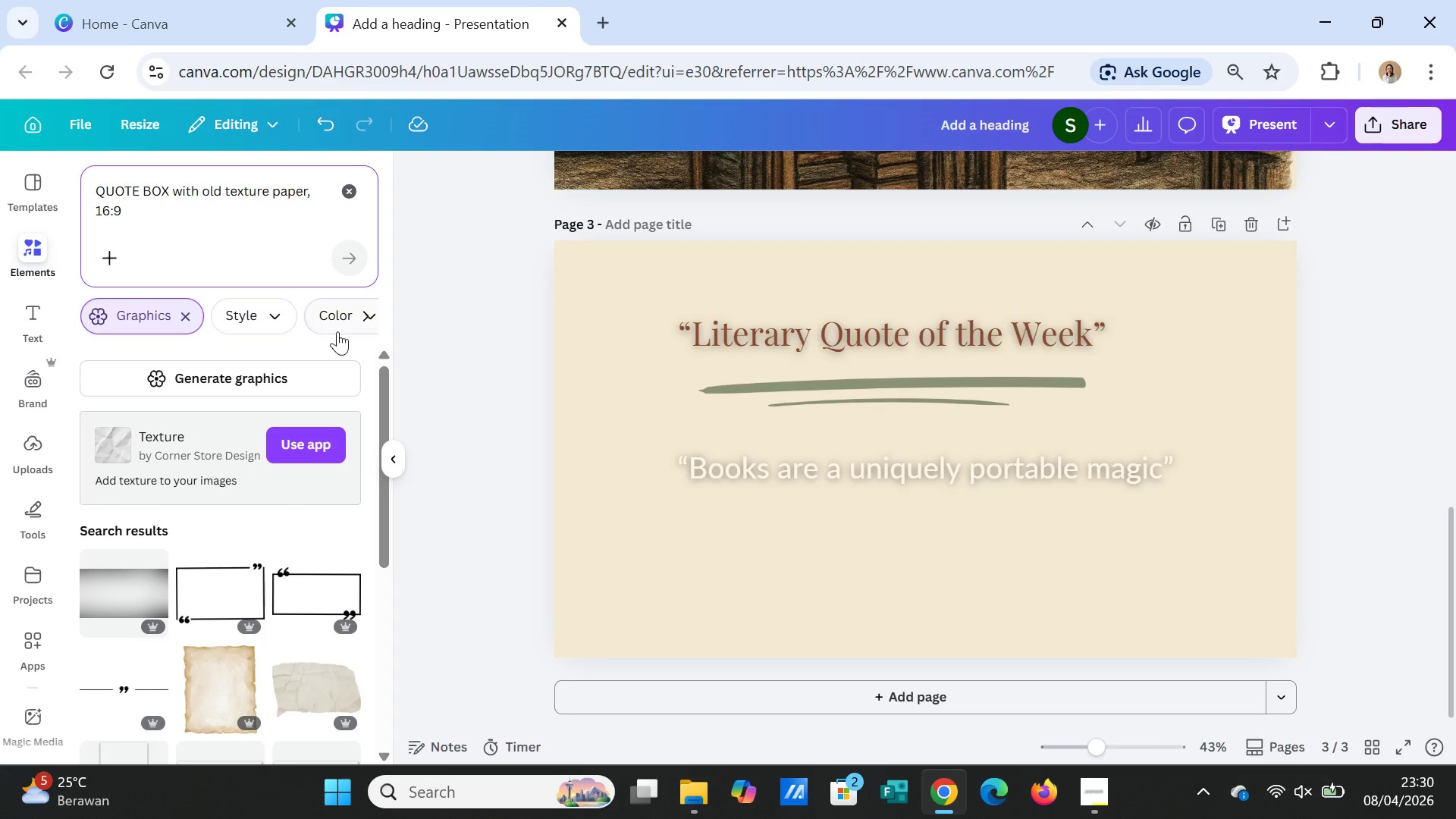 
left_click([302, 367])
 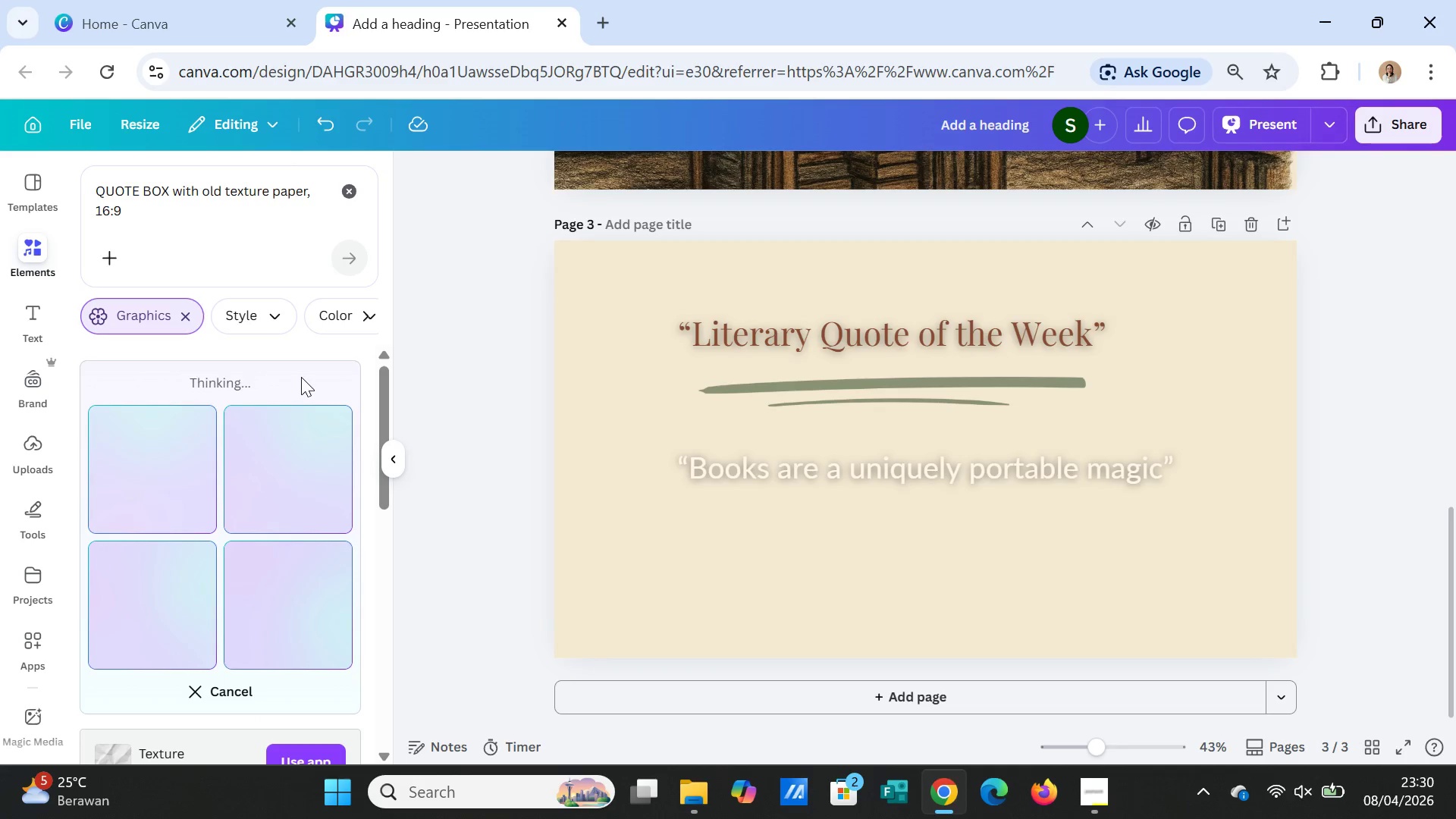 
wait(11.34)
 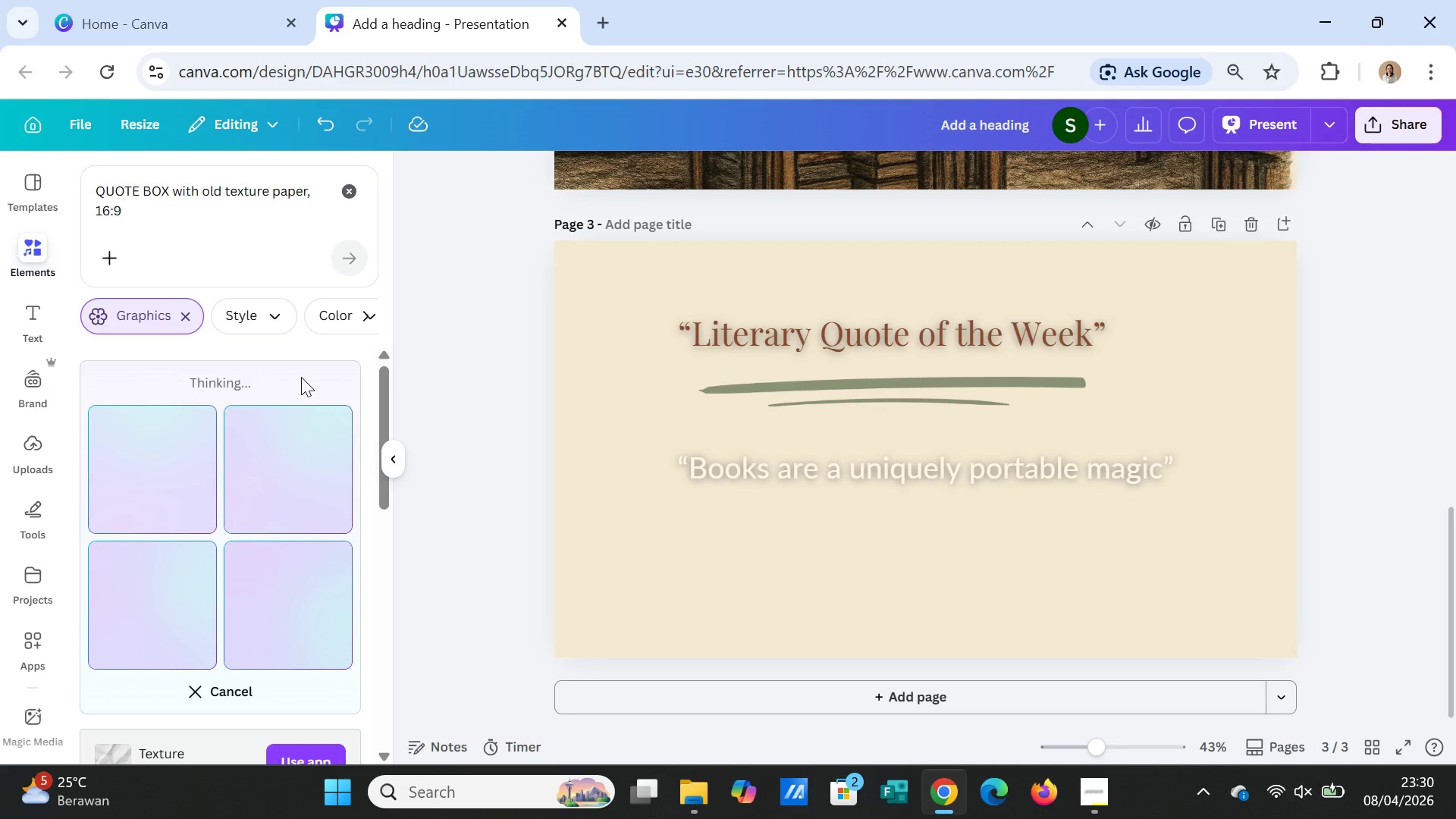 
scroll: coordinate [660, 426], scroll_direction: up, amount: 8.0
 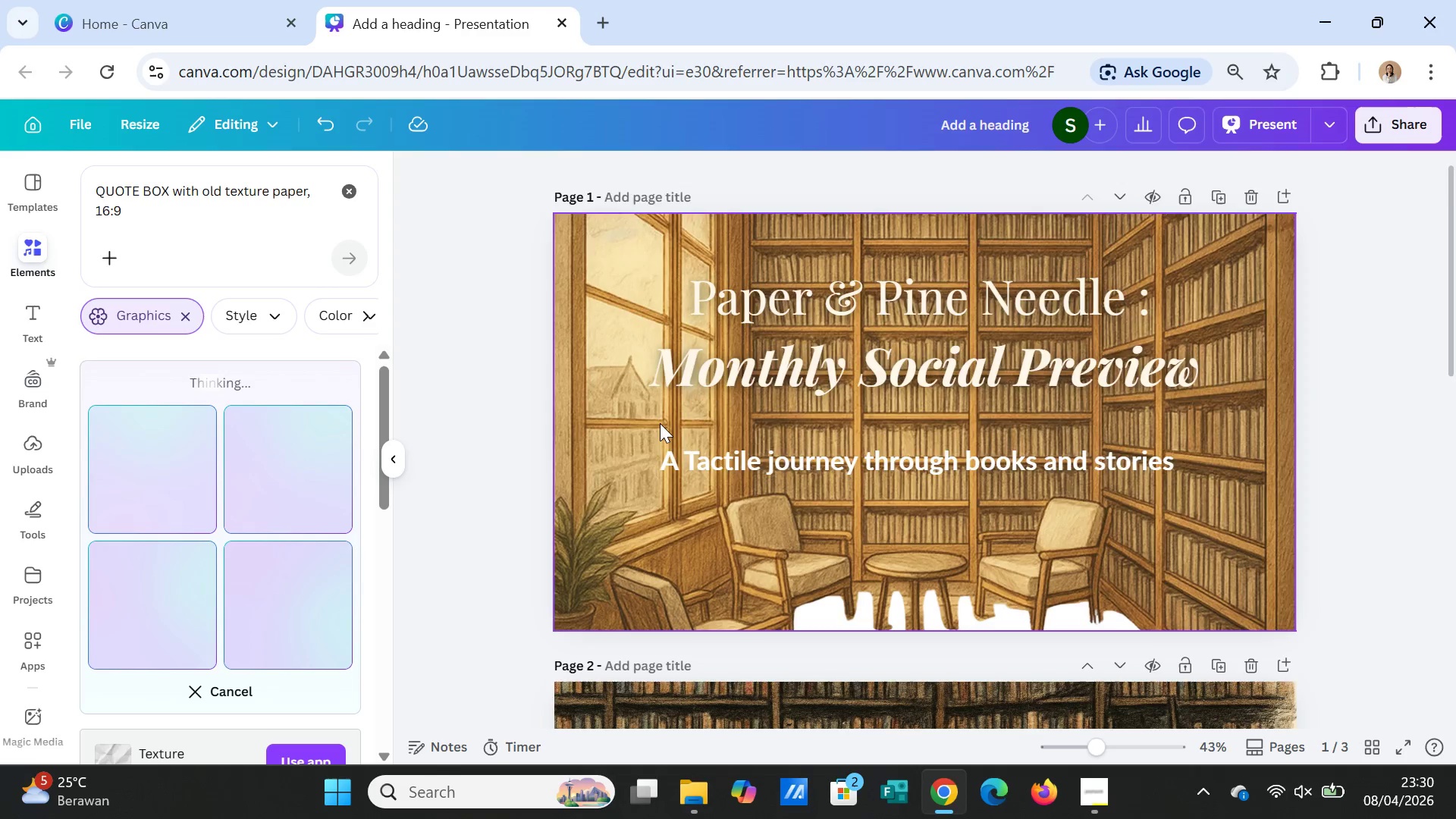 
scroll: coordinate [659, 423], scroll_direction: down, amount: 3.0
 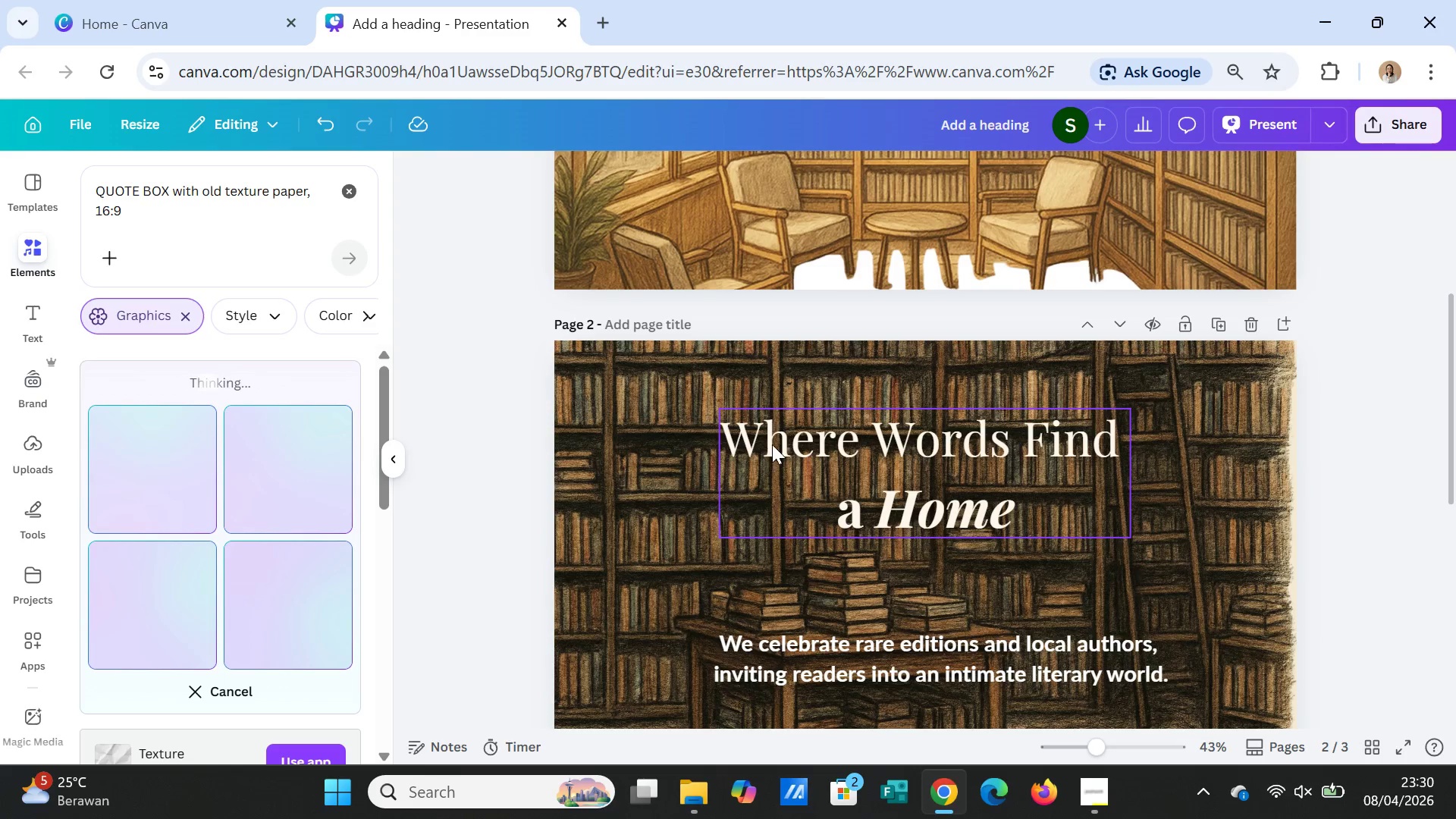 
left_click([772, 444])
 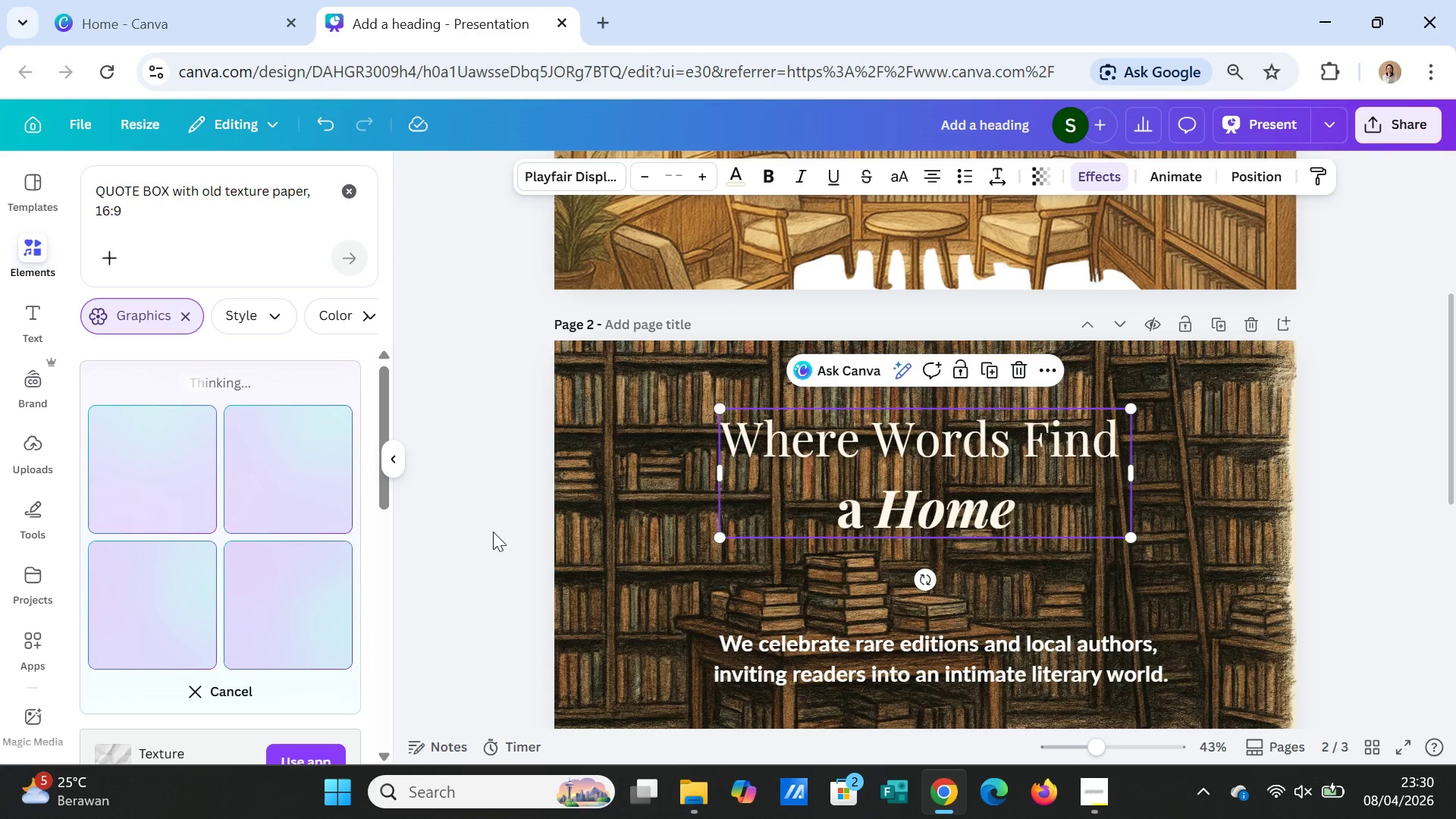 
wait(6.44)
 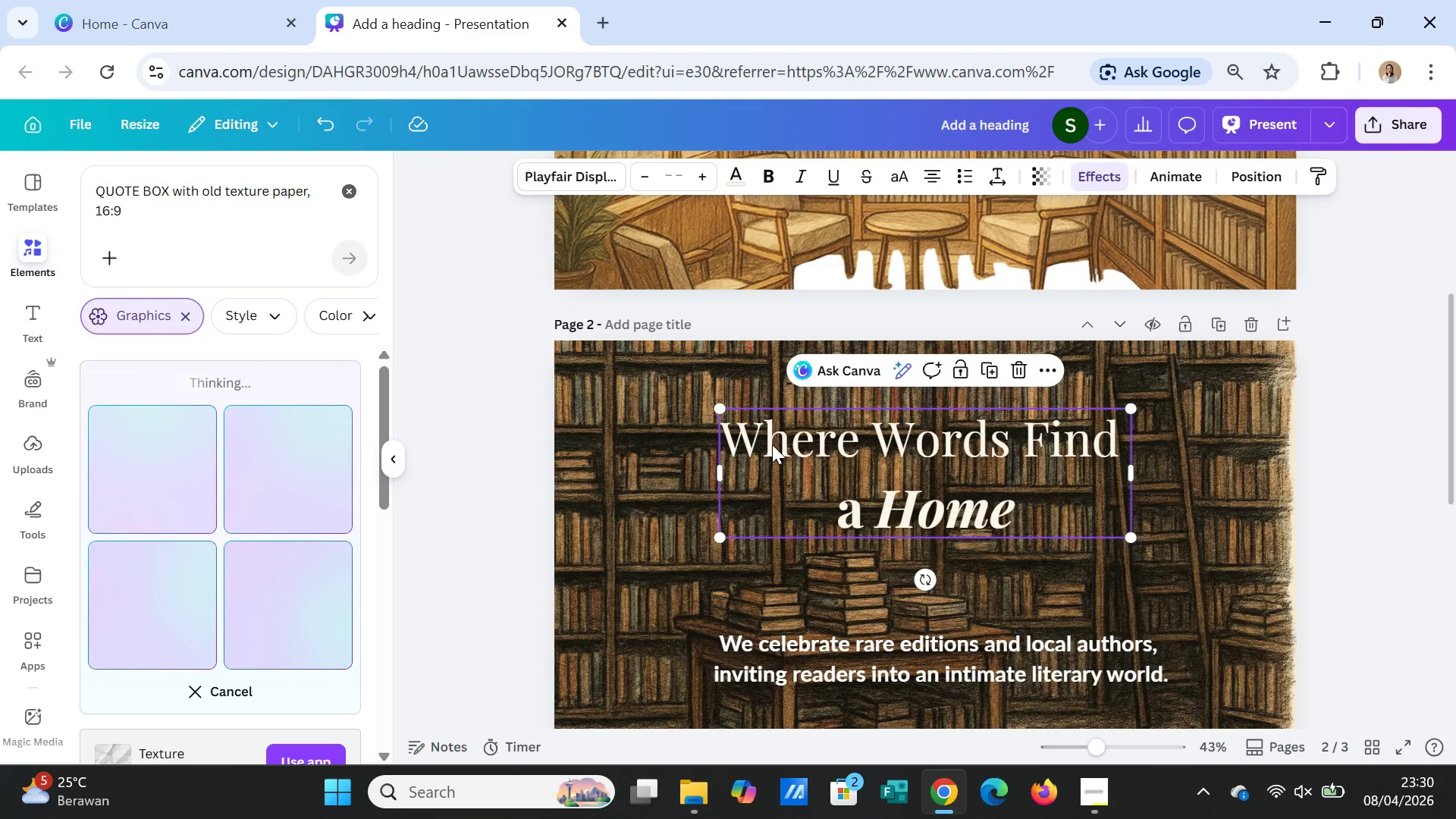 
left_click([1357, 508])
 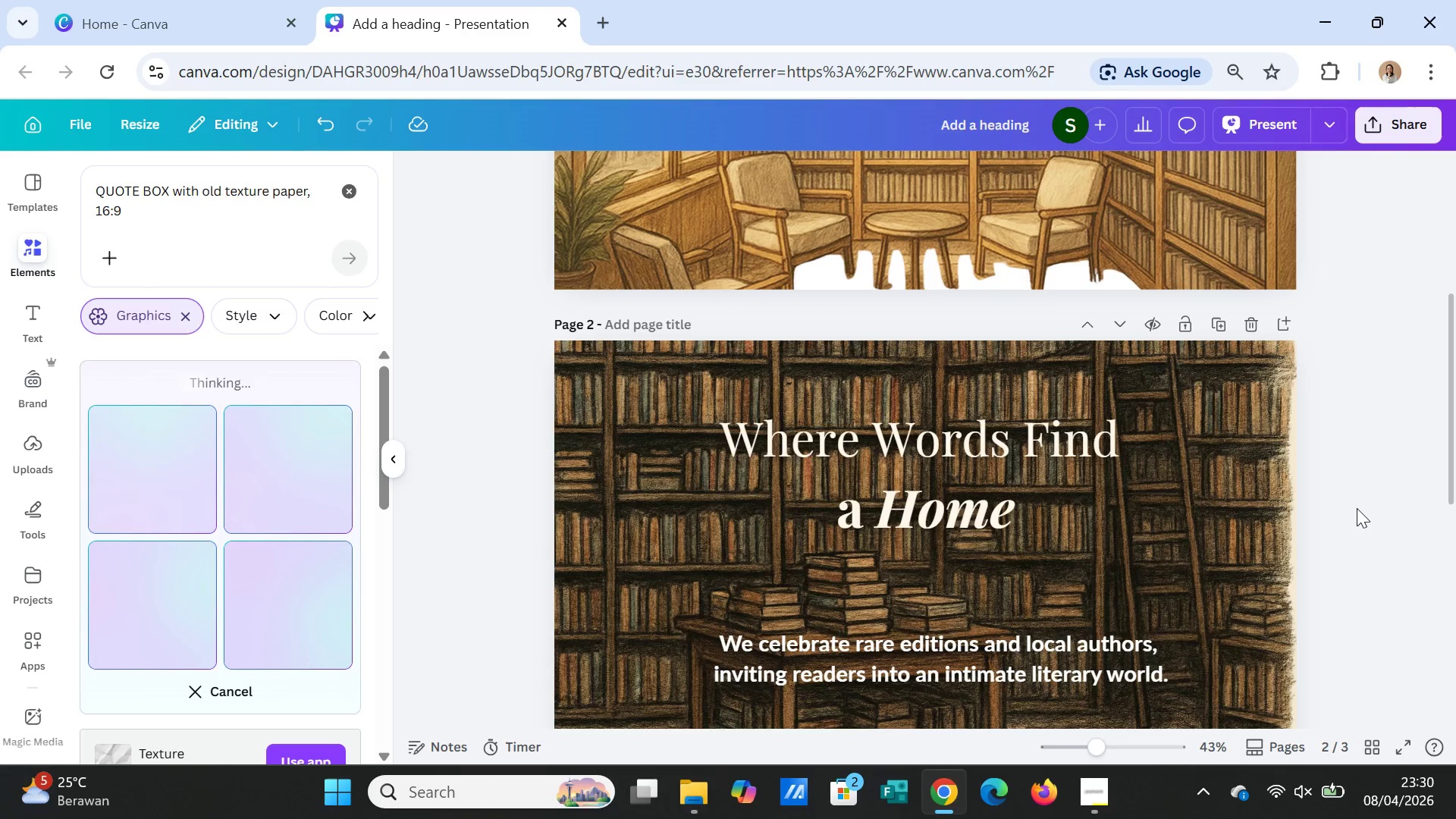 
scroll: coordinate [1357, 504], scroll_direction: down, amount: 5.0
 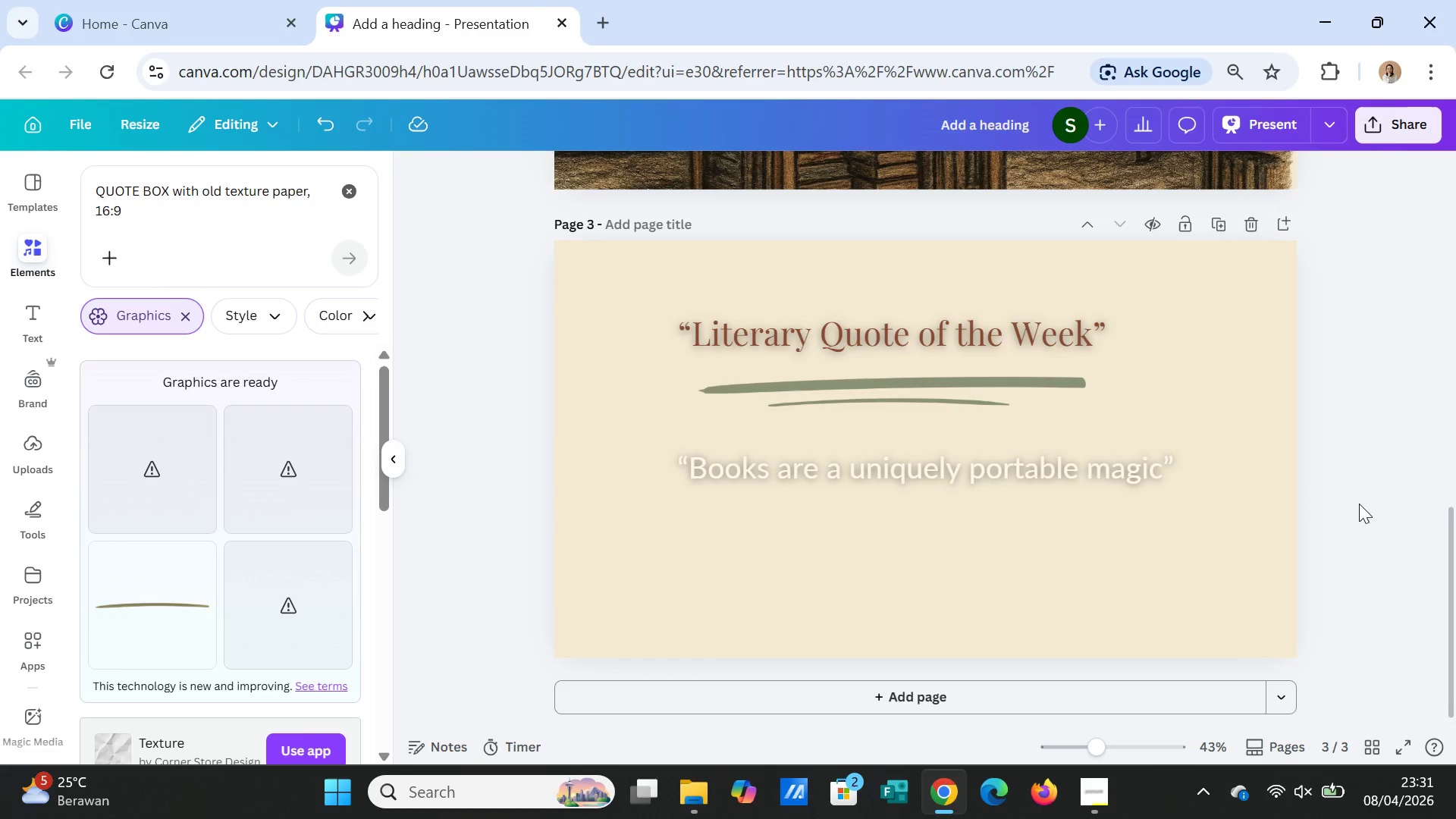 
wait(9.14)
 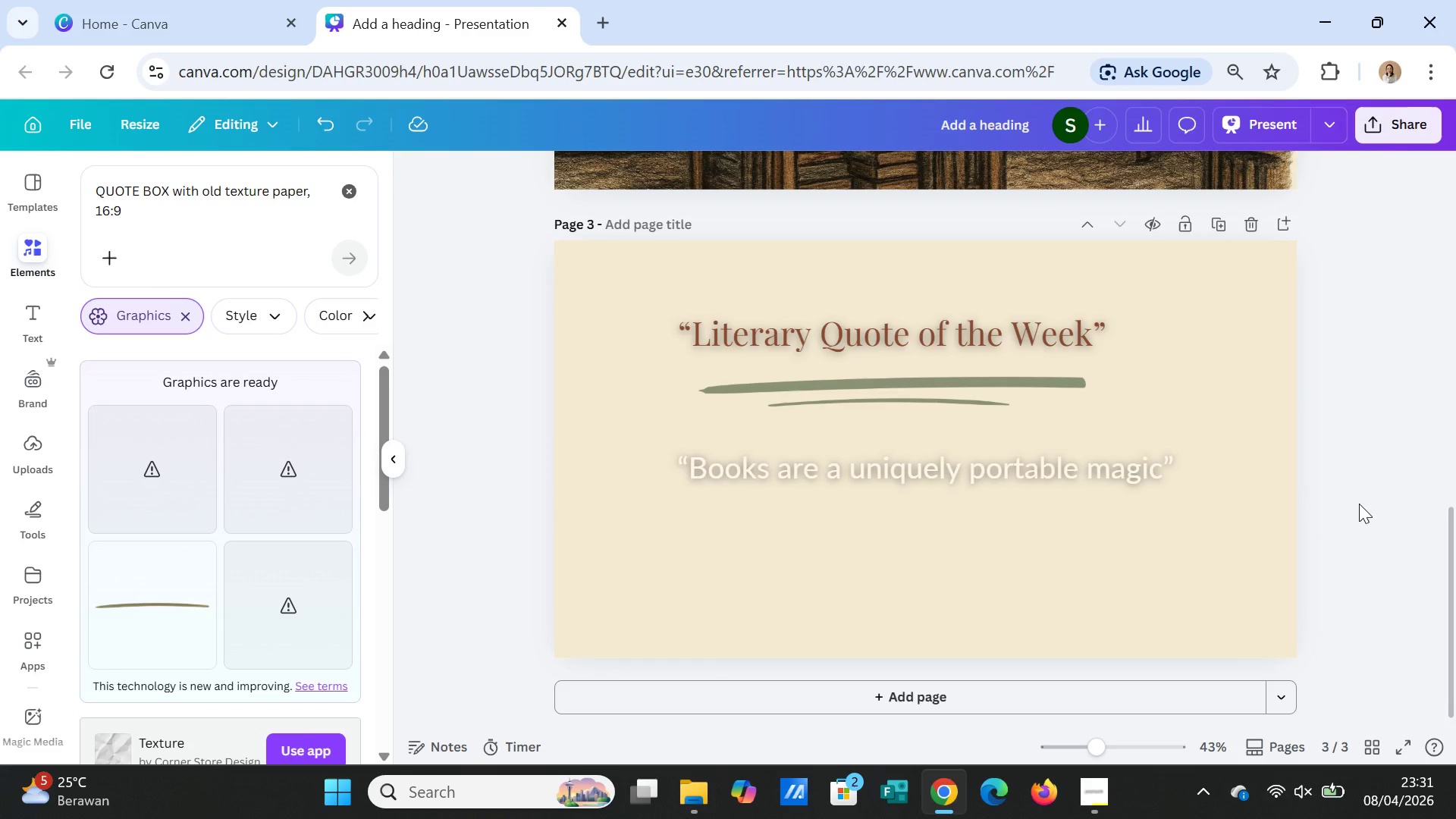 
scroll: coordinate [347, 513], scroll_direction: down, amount: 1.0
 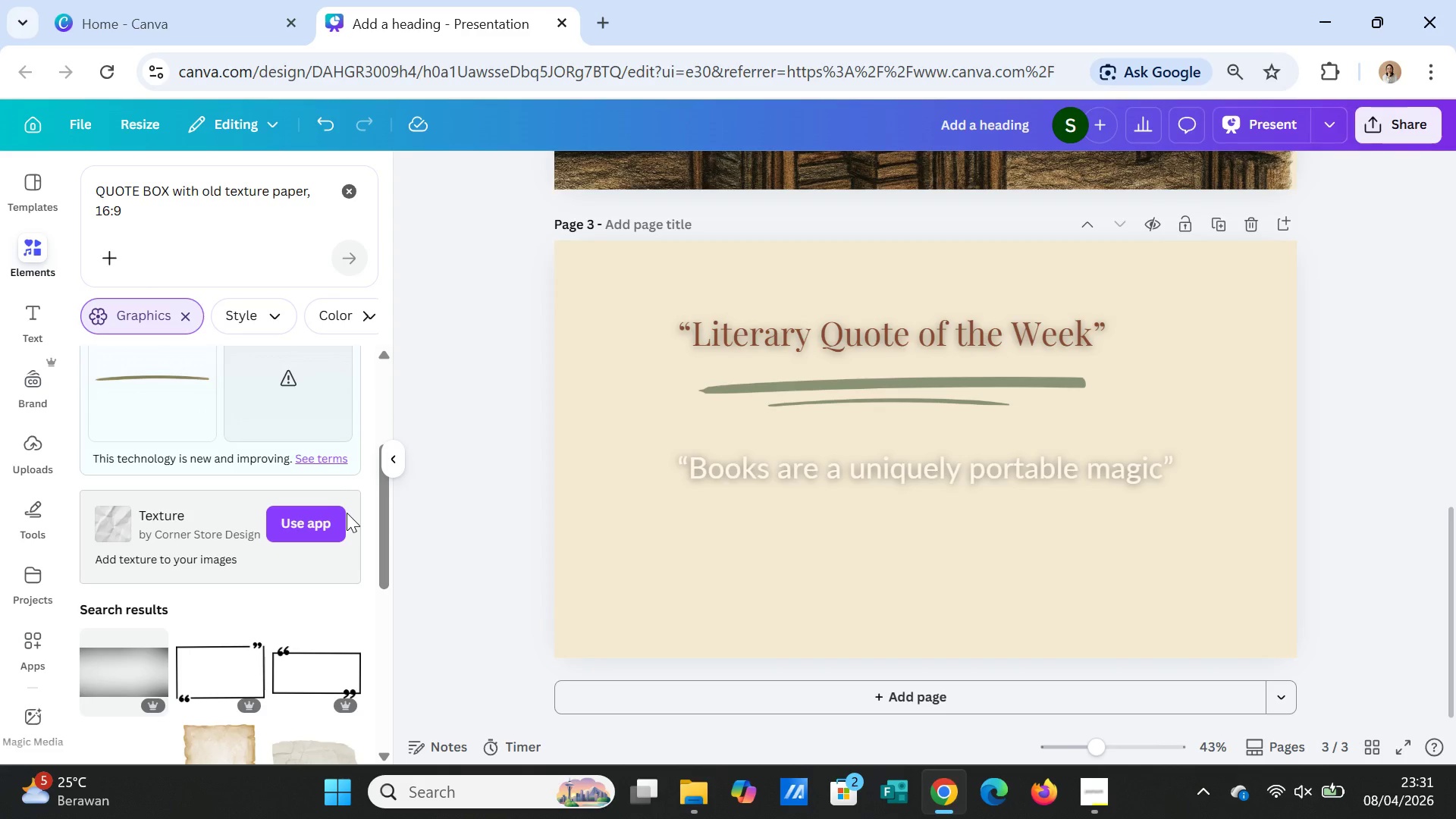 
scroll: coordinate [347, 512], scroll_direction: up, amount: 2.0
 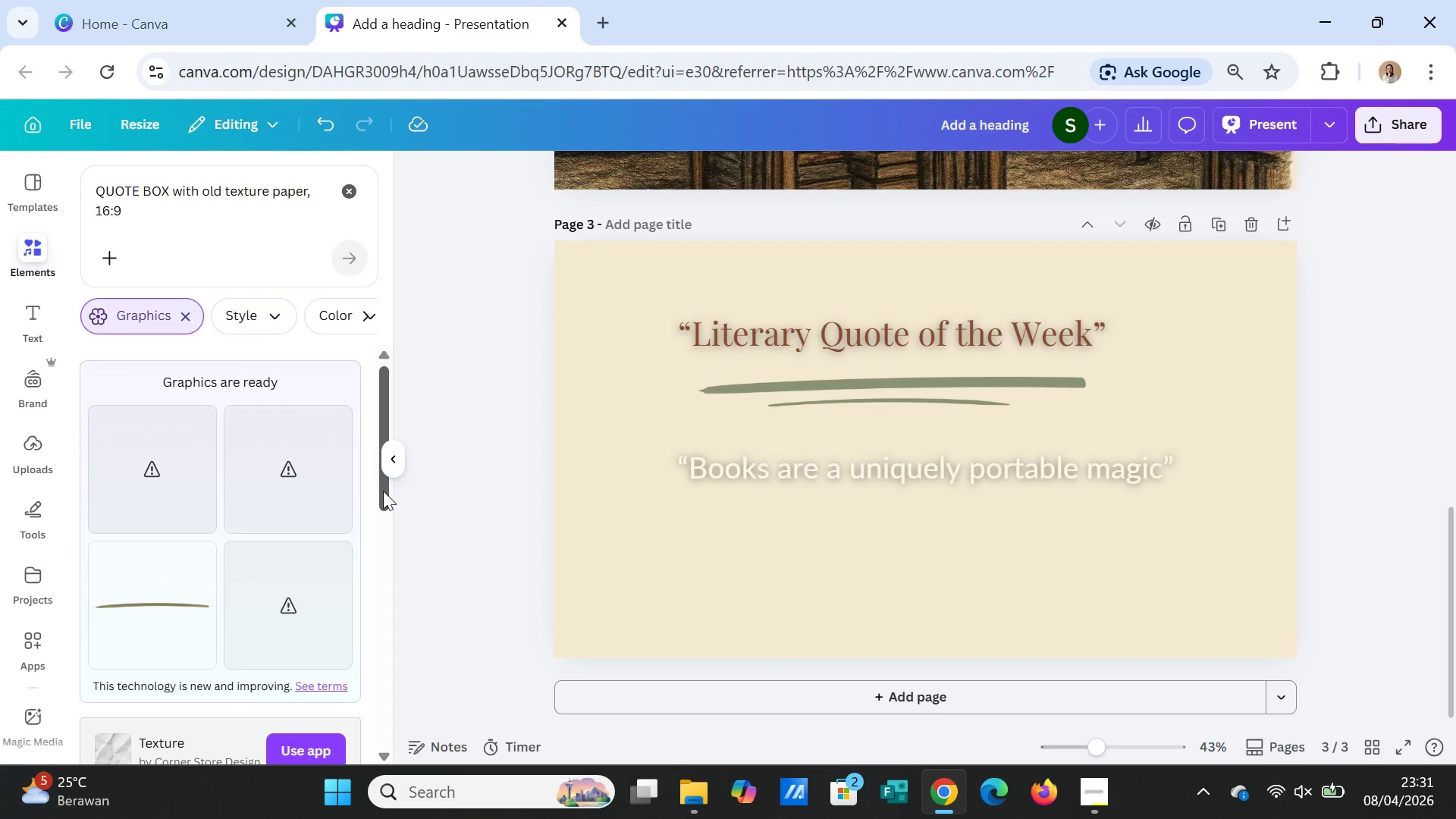 
scroll: coordinate [338, 535], scroll_direction: down, amount: 4.0
 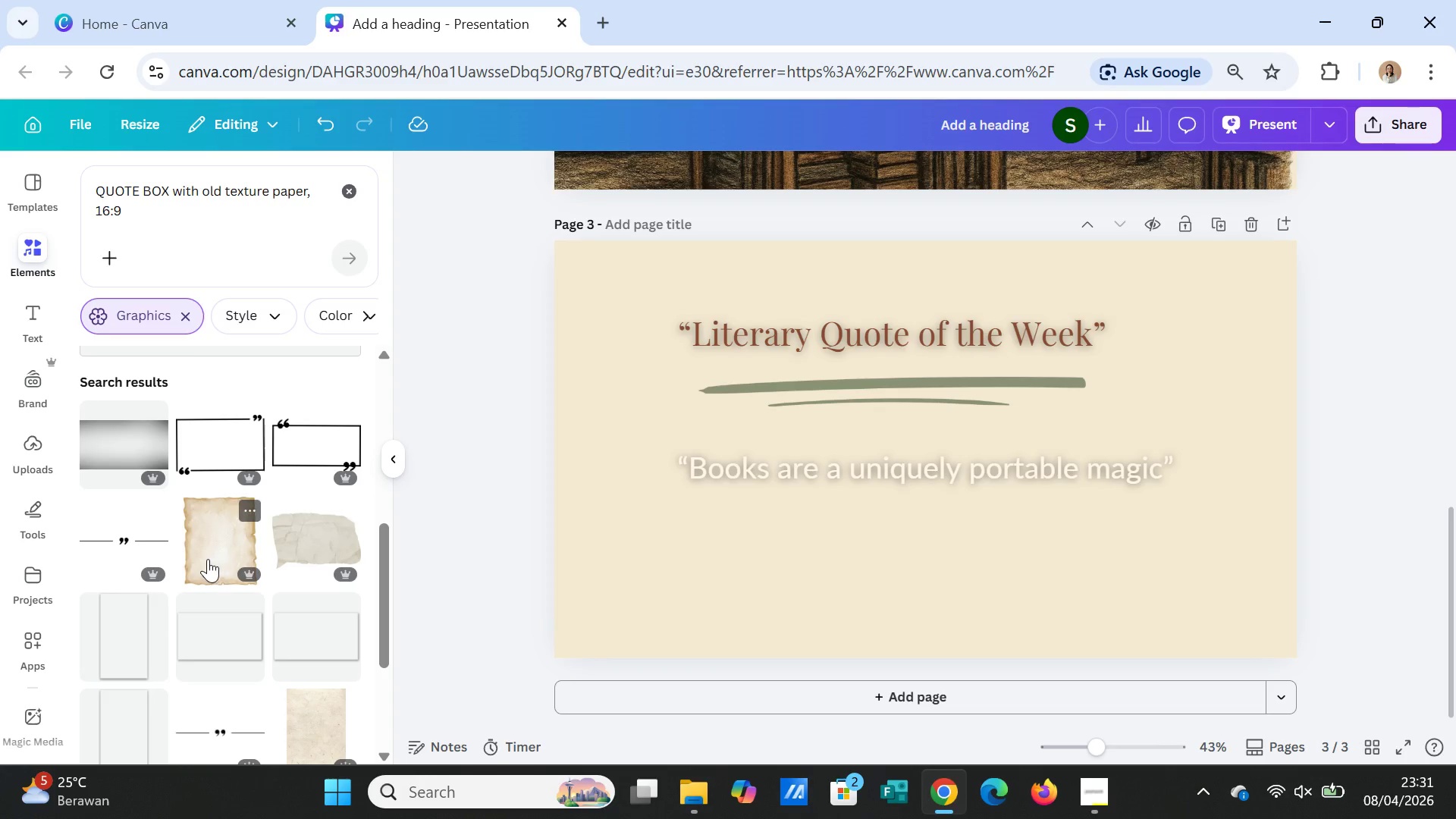 
left_click([208, 559])
 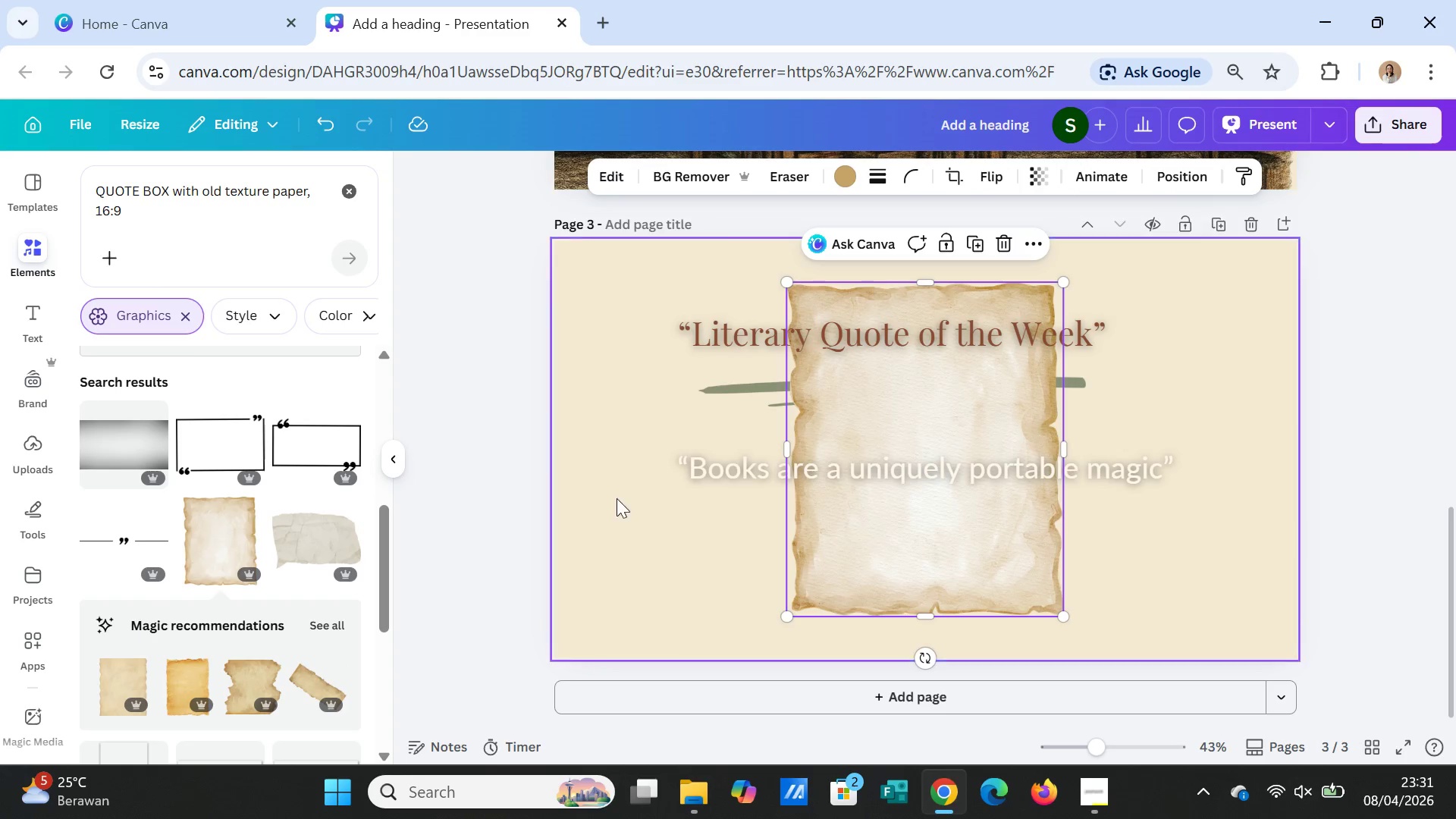 
left_click_drag(start_coordinate=[788, 451], to_coordinate=[544, 425])
 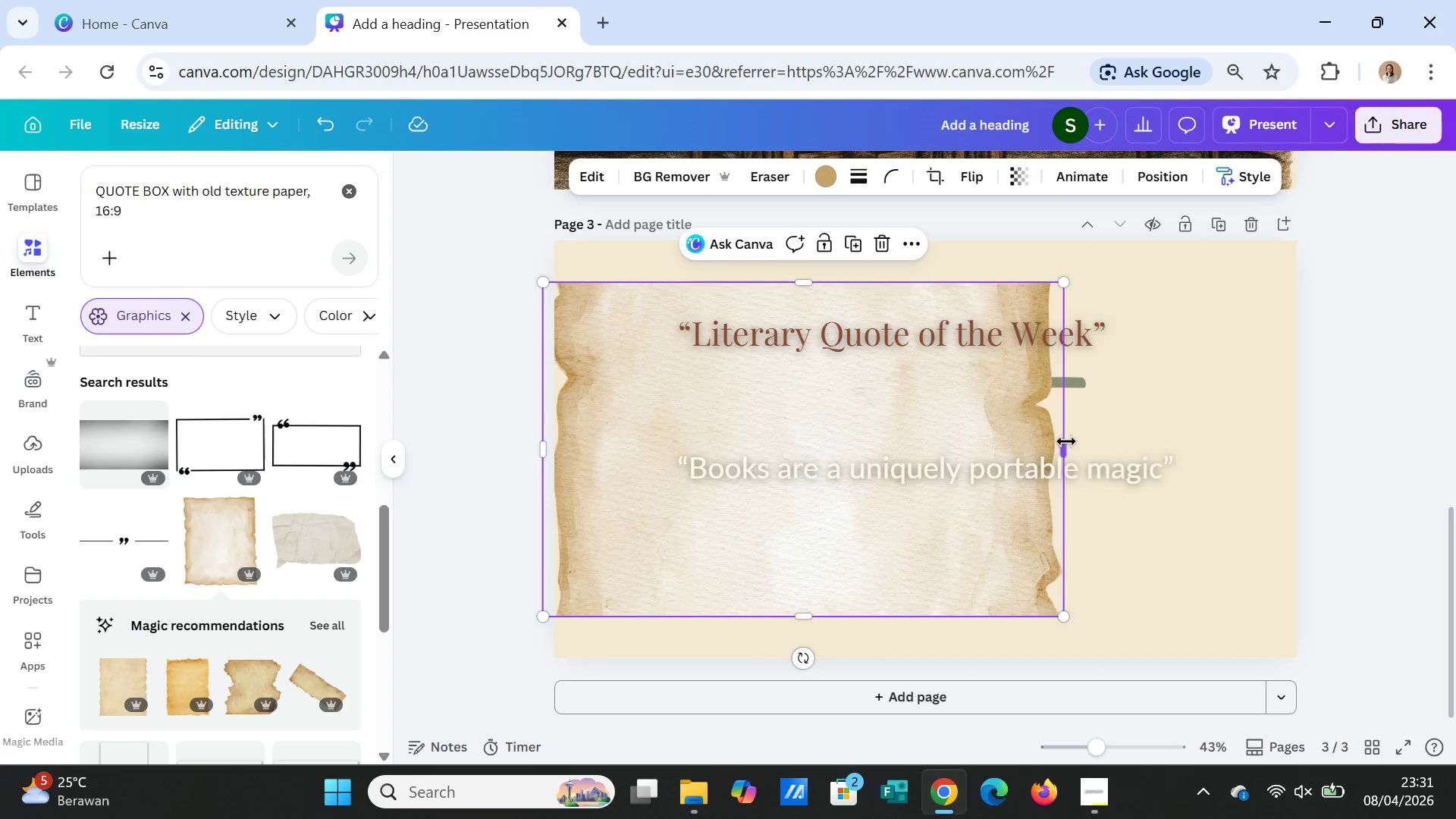 
left_click_drag(start_coordinate=[1065, 441], to_coordinate=[1325, 413])
 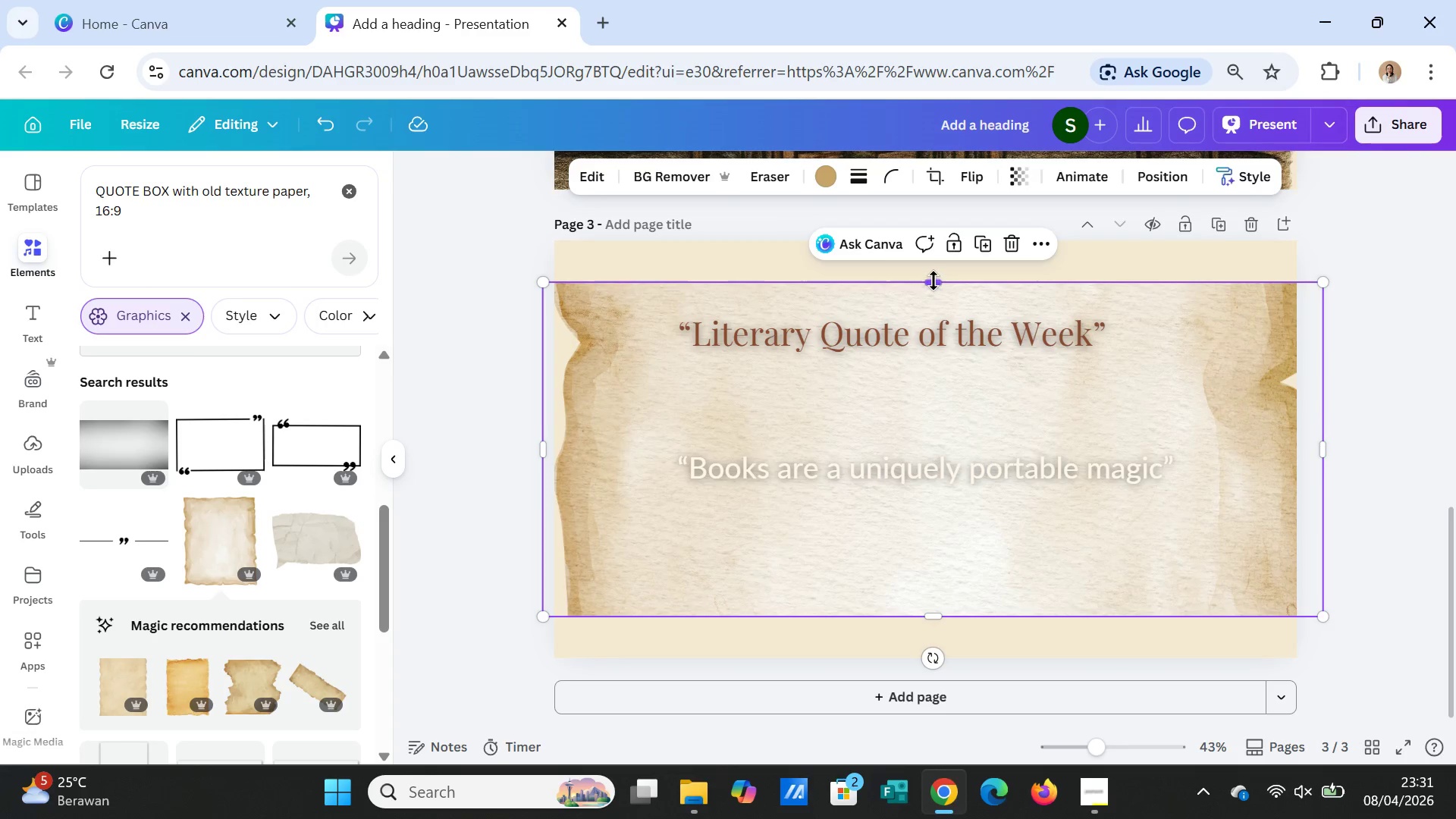 
left_click_drag(start_coordinate=[934, 281], to_coordinate=[921, 239])
 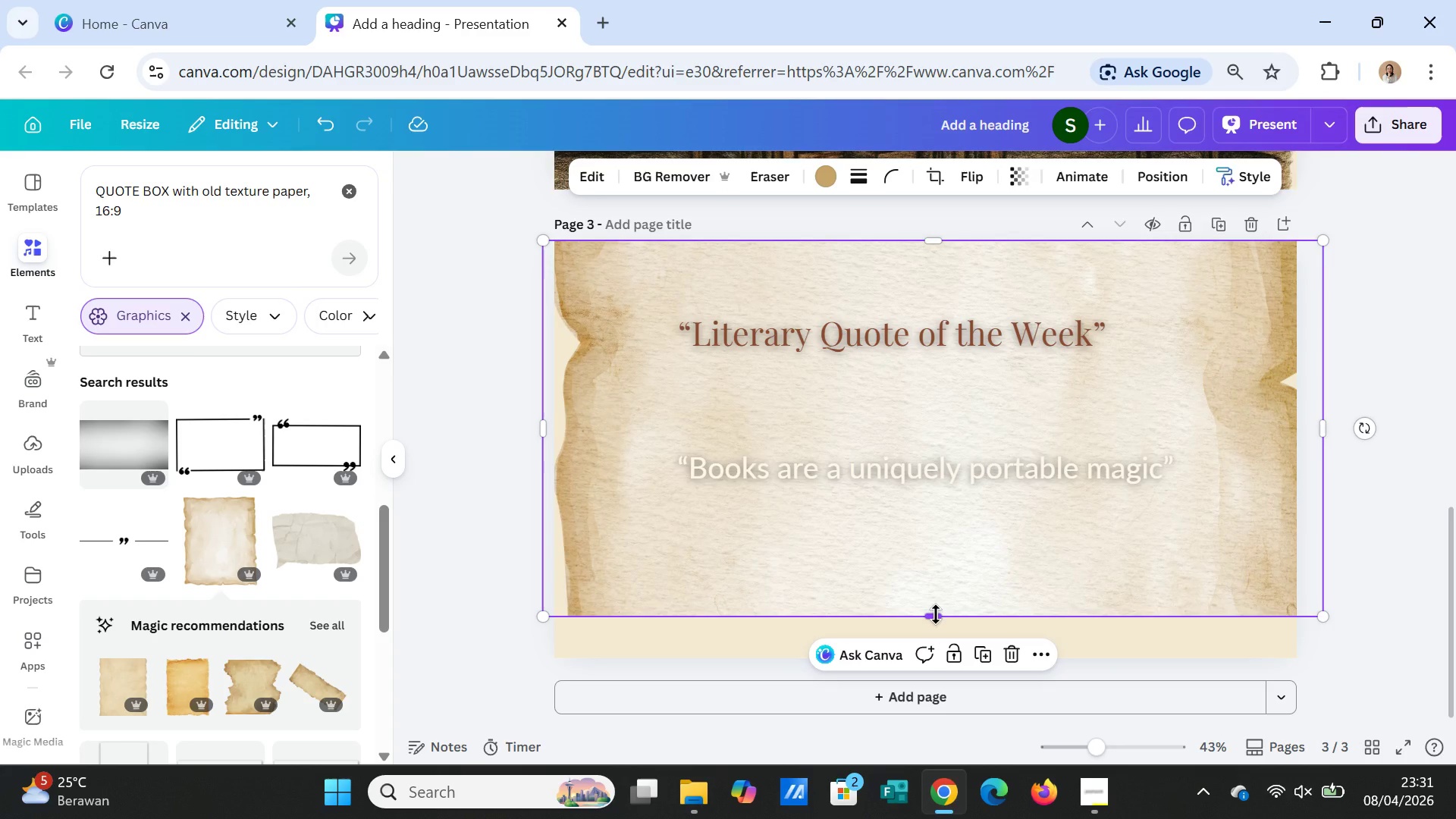 
left_click_drag(start_coordinate=[936, 614], to_coordinate=[941, 655])
 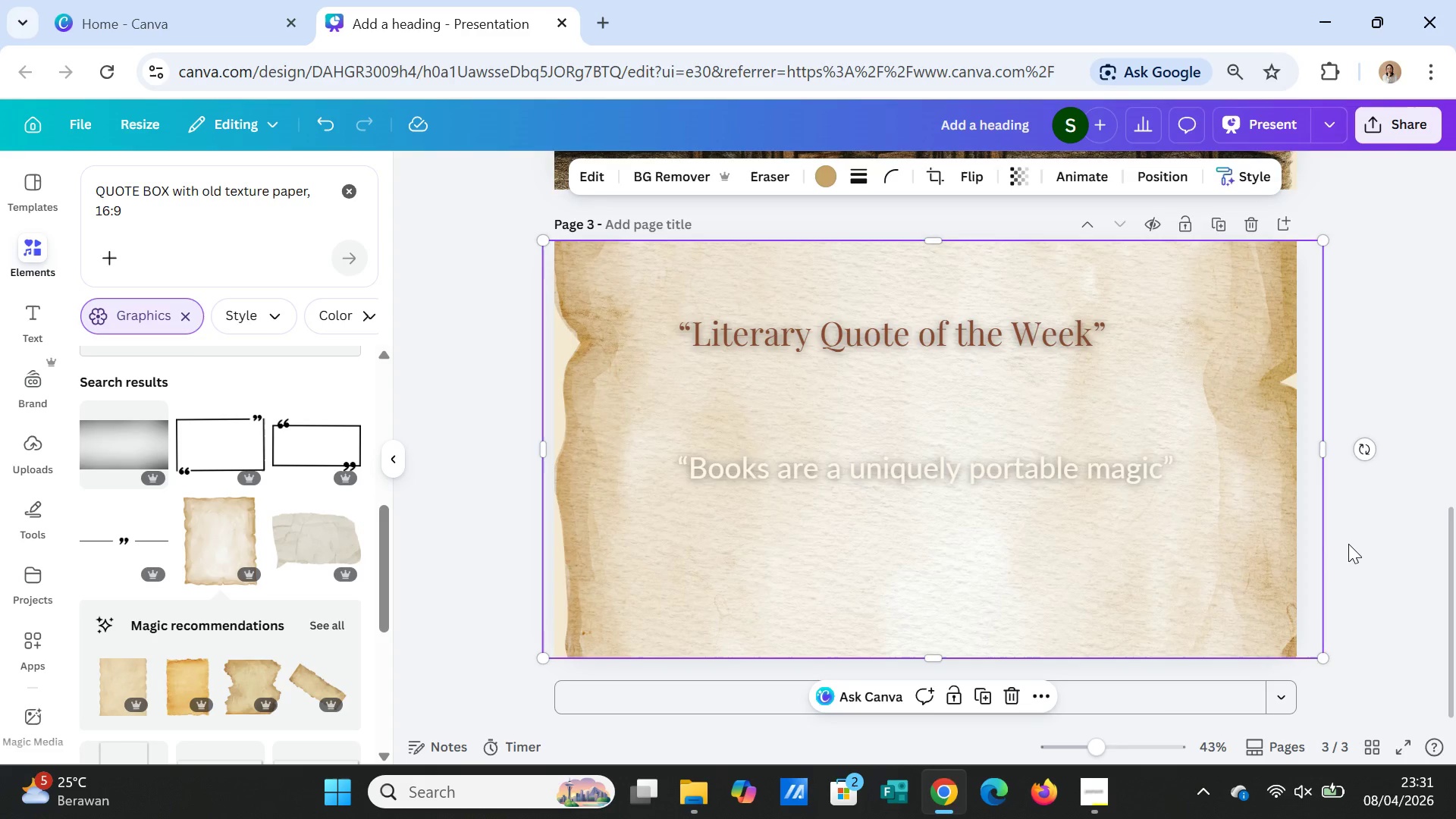 
left_click([1348, 544])
 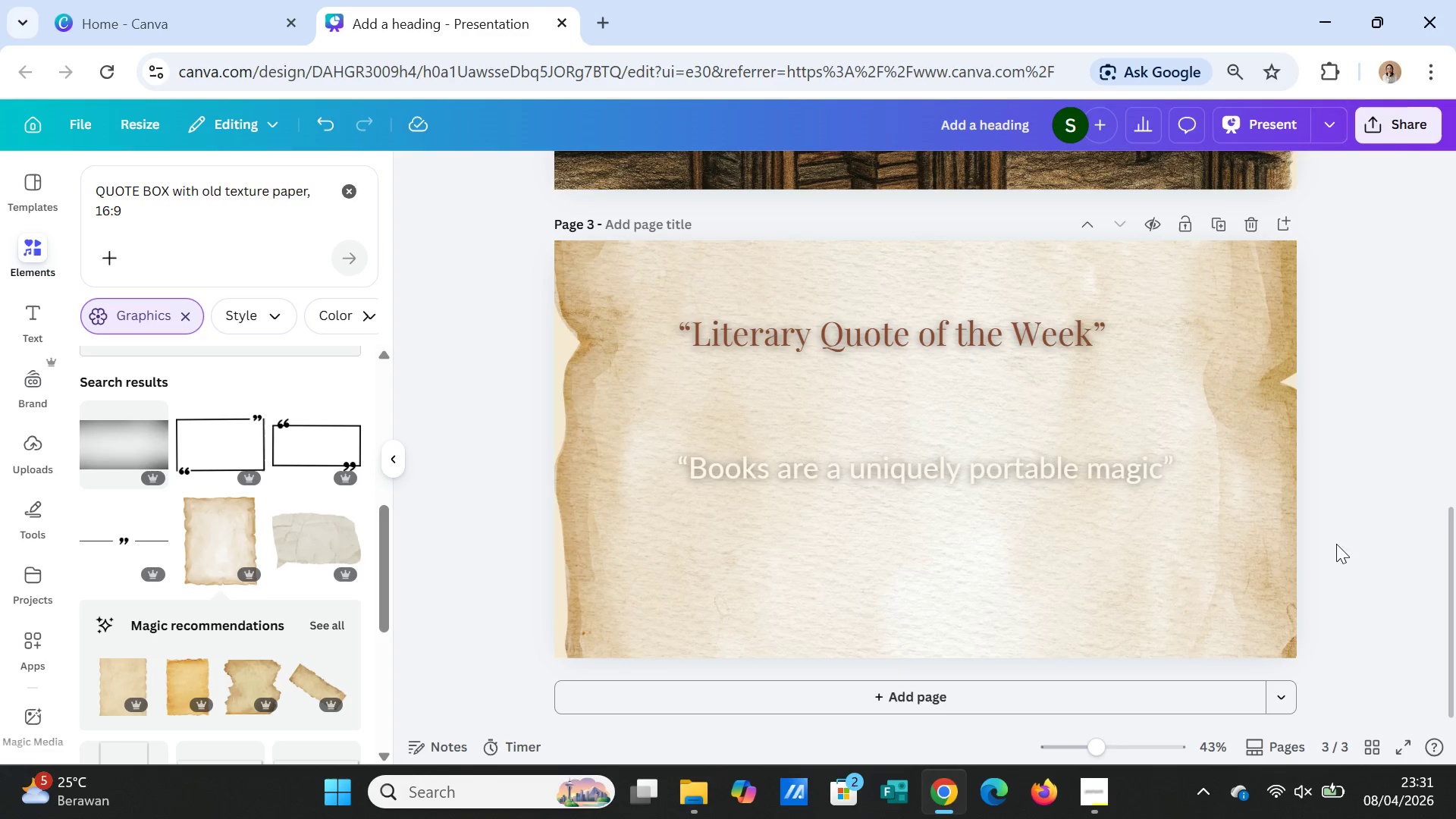 
left_click([1159, 592])
 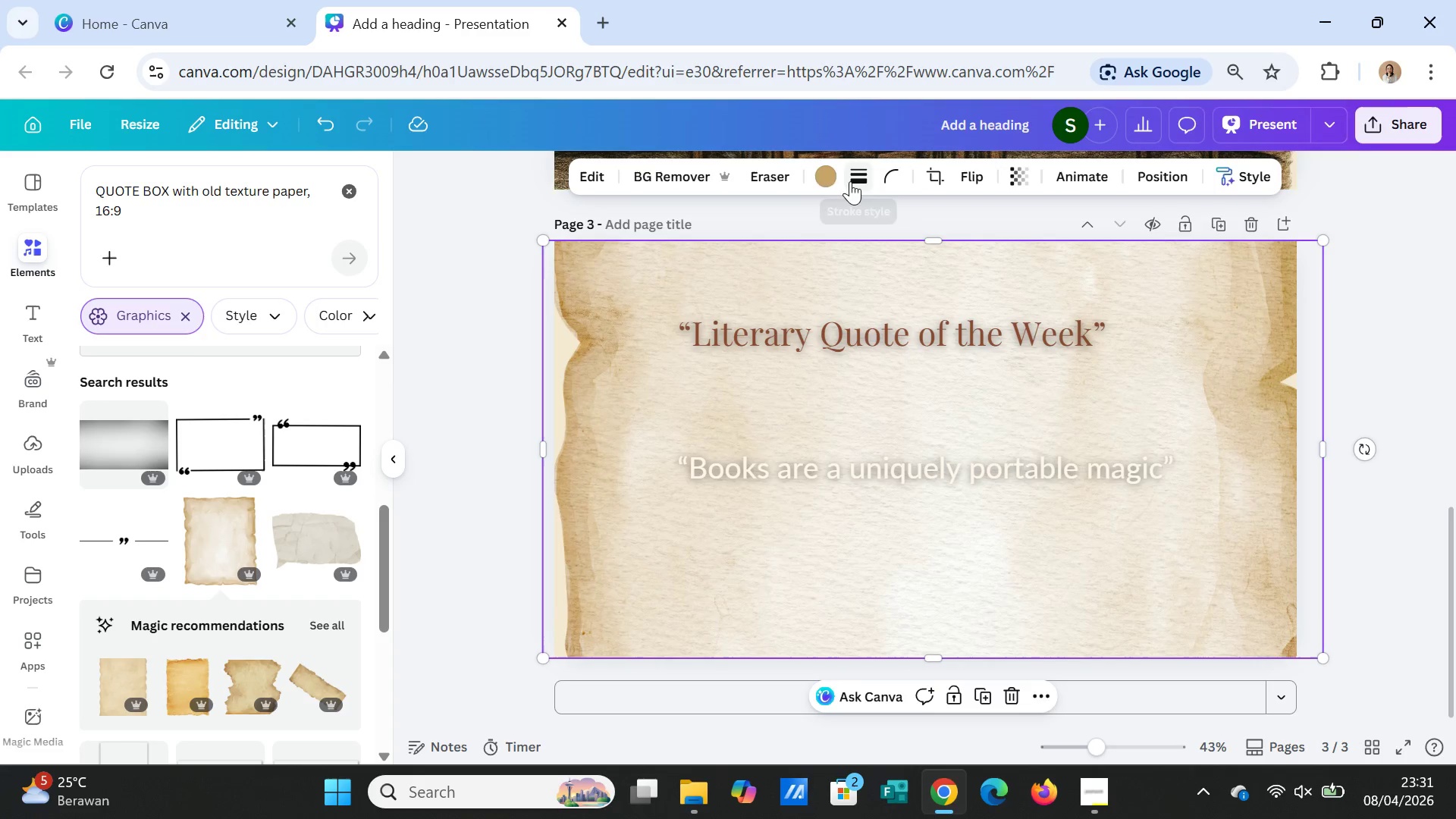 
left_click([827, 173])
 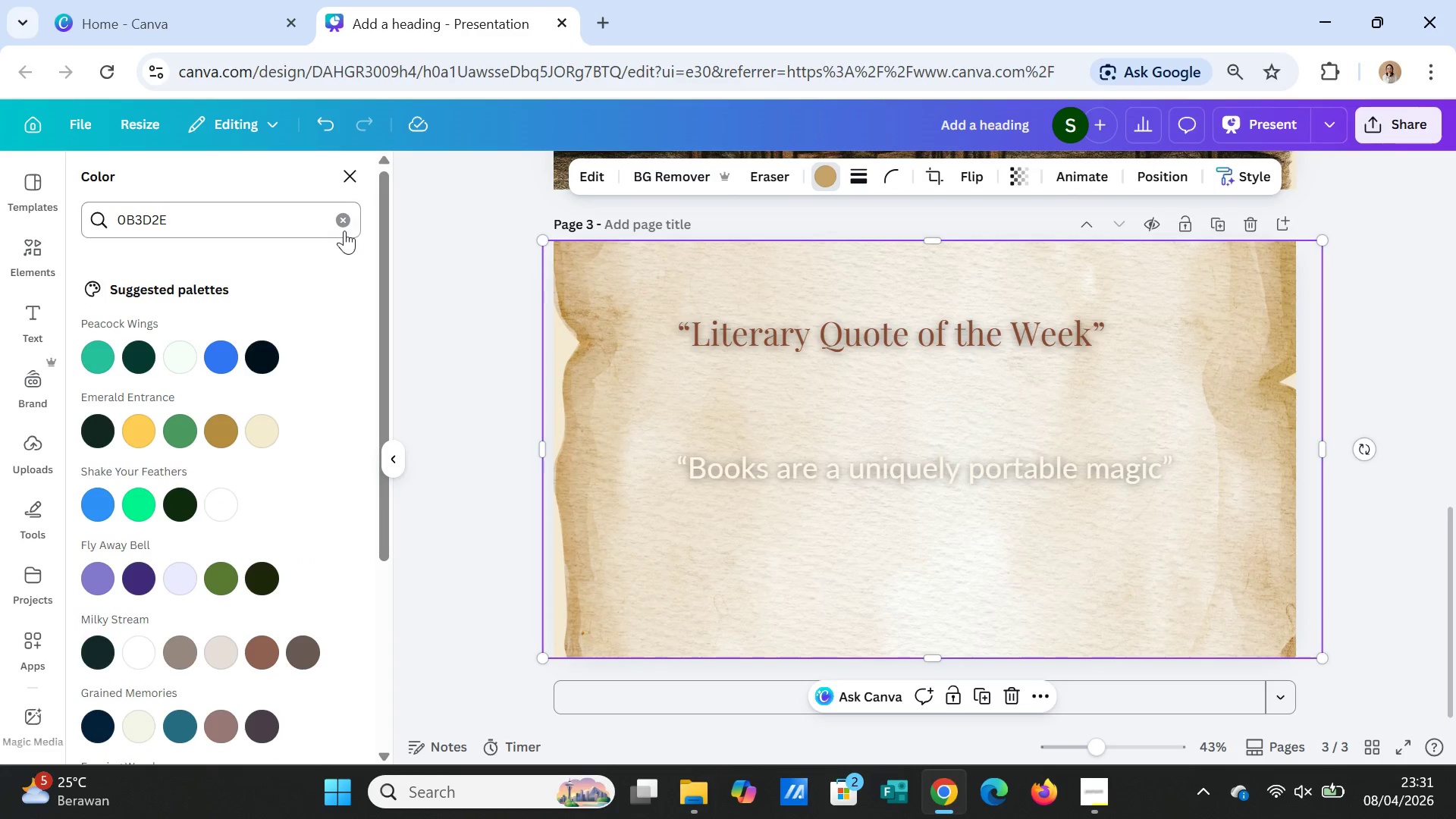 
left_click([344, 224])
 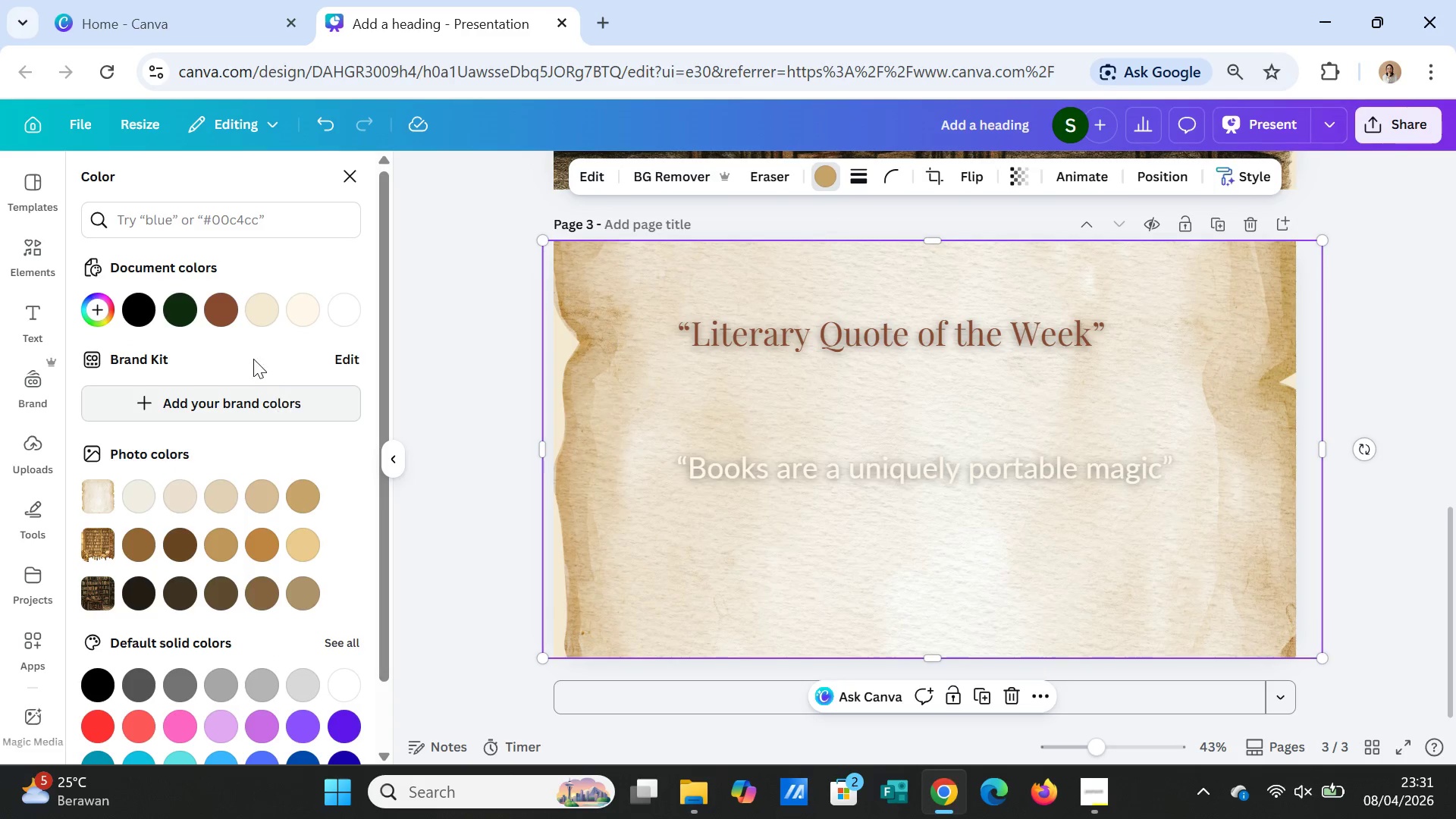 
left_click([218, 311])
 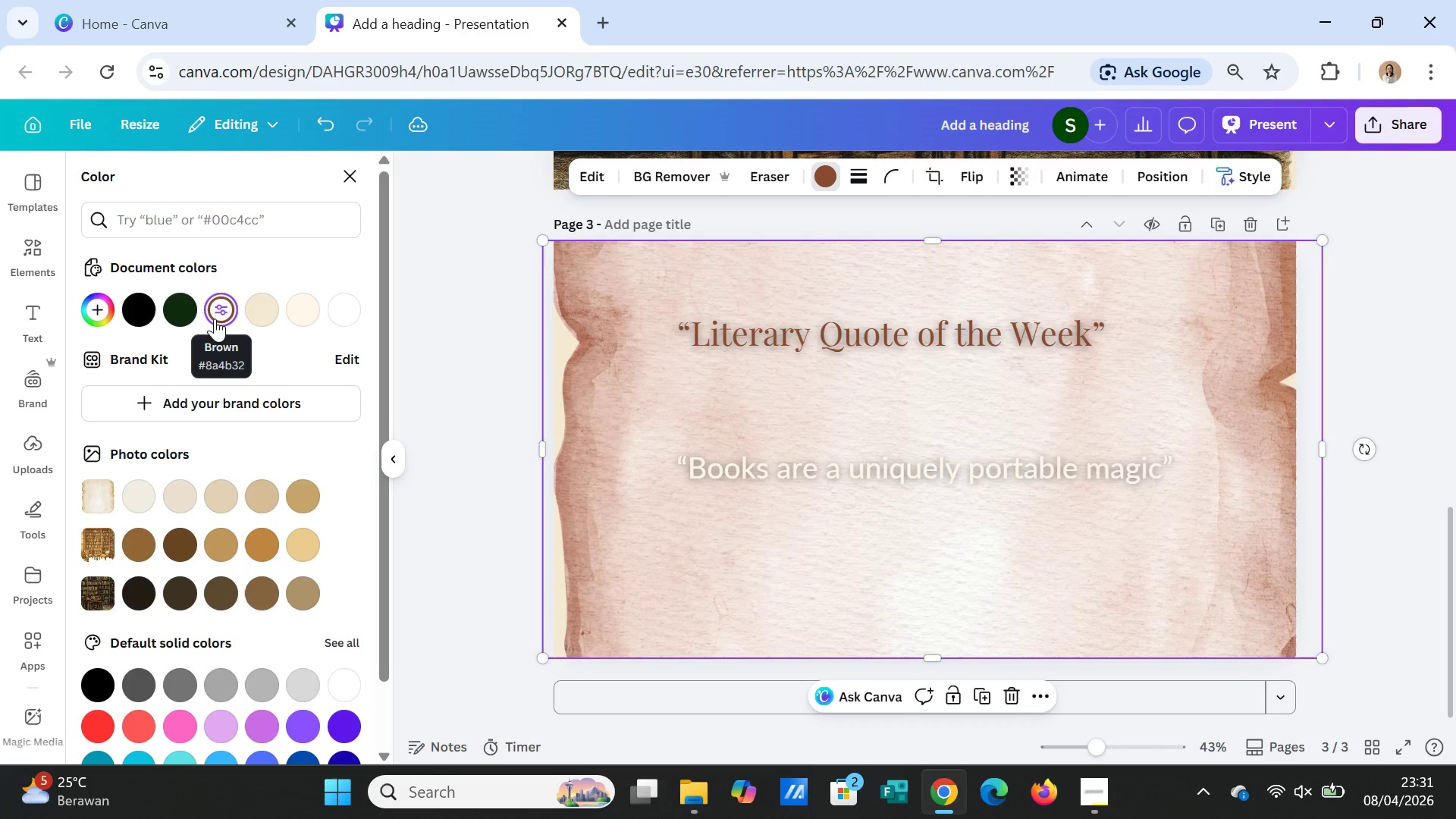 
wait(10.73)
 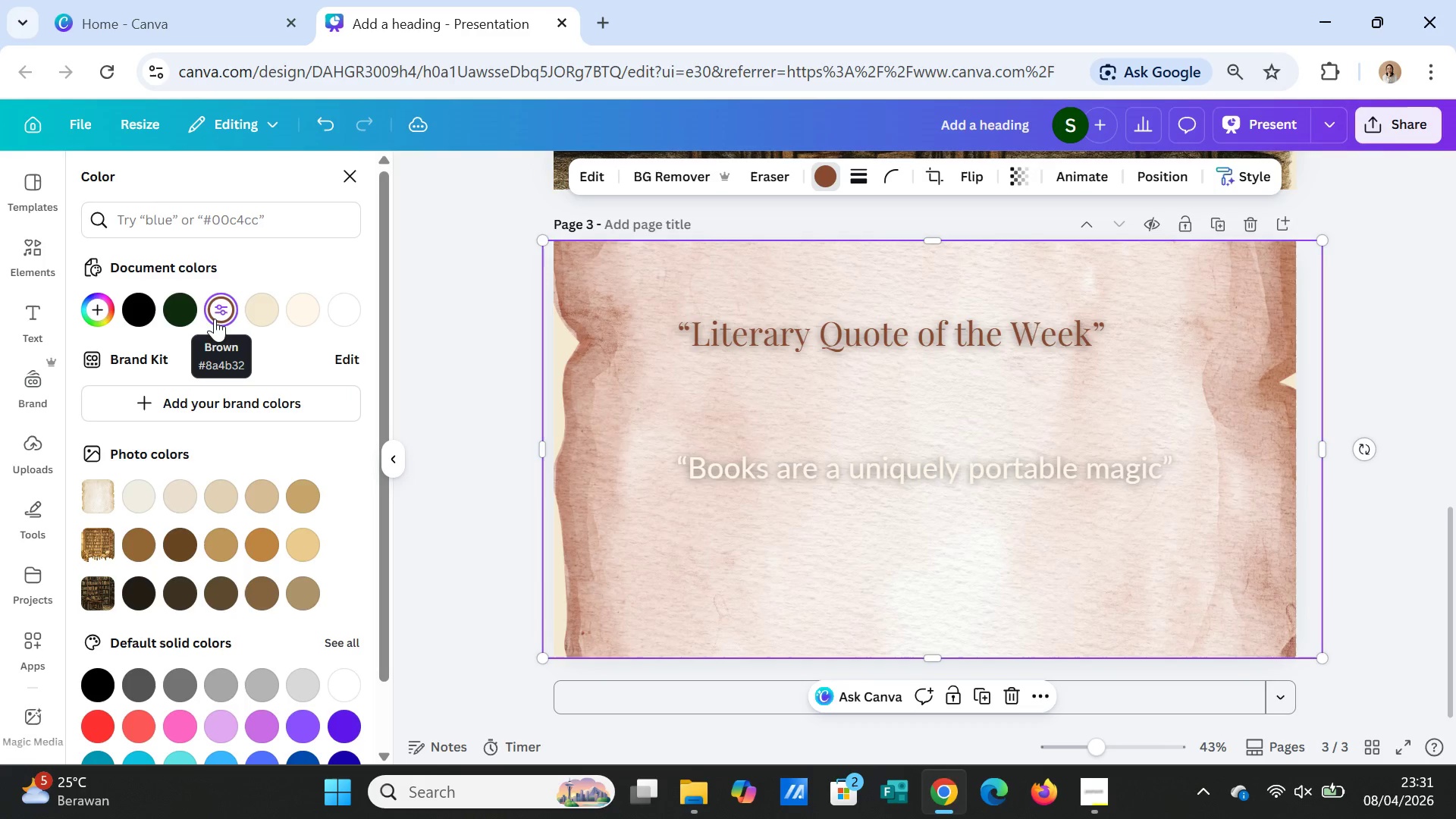 
left_click([1027, 178])
 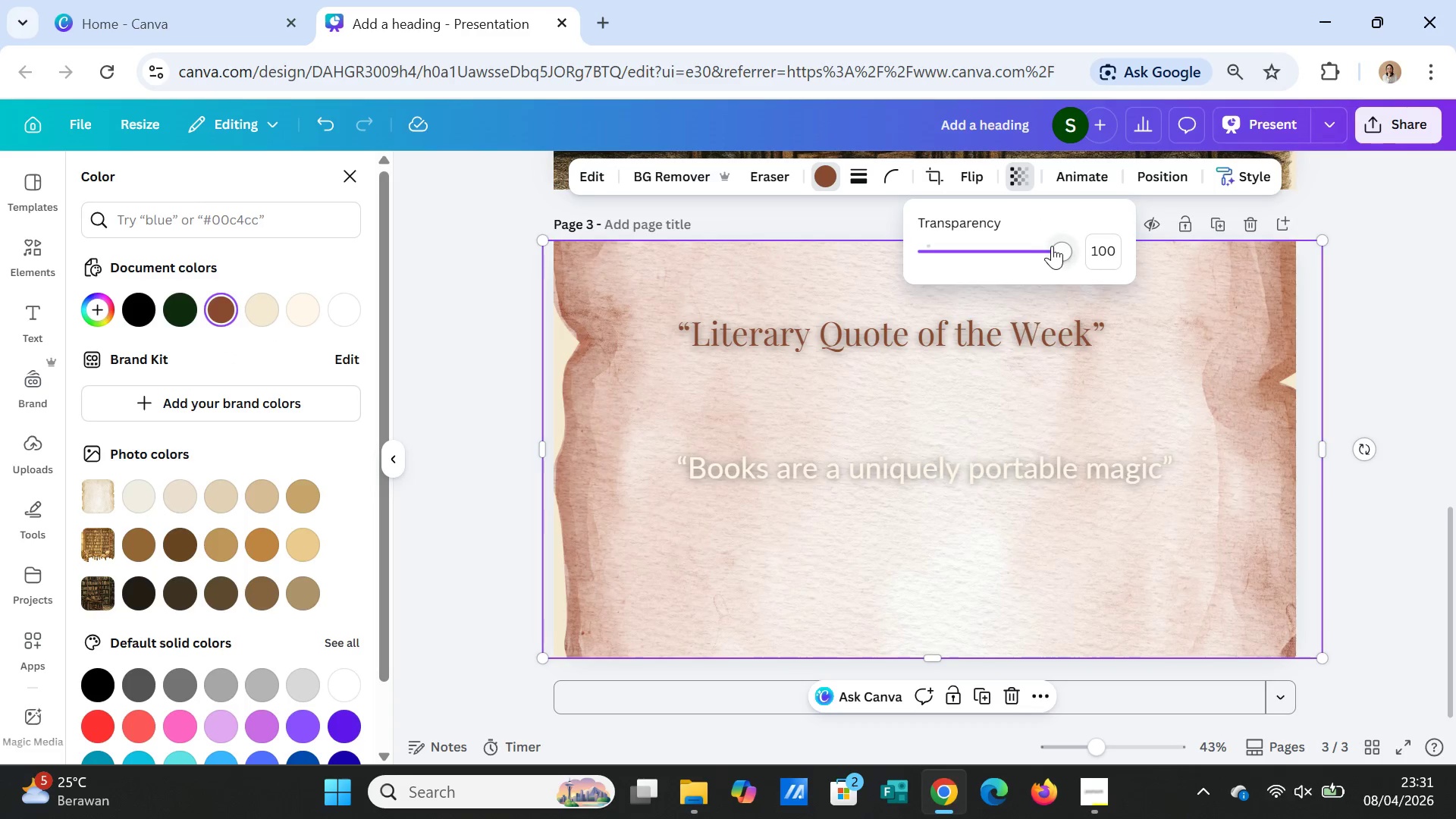 
left_click_drag(start_coordinate=[1059, 249], to_coordinate=[996, 240])
 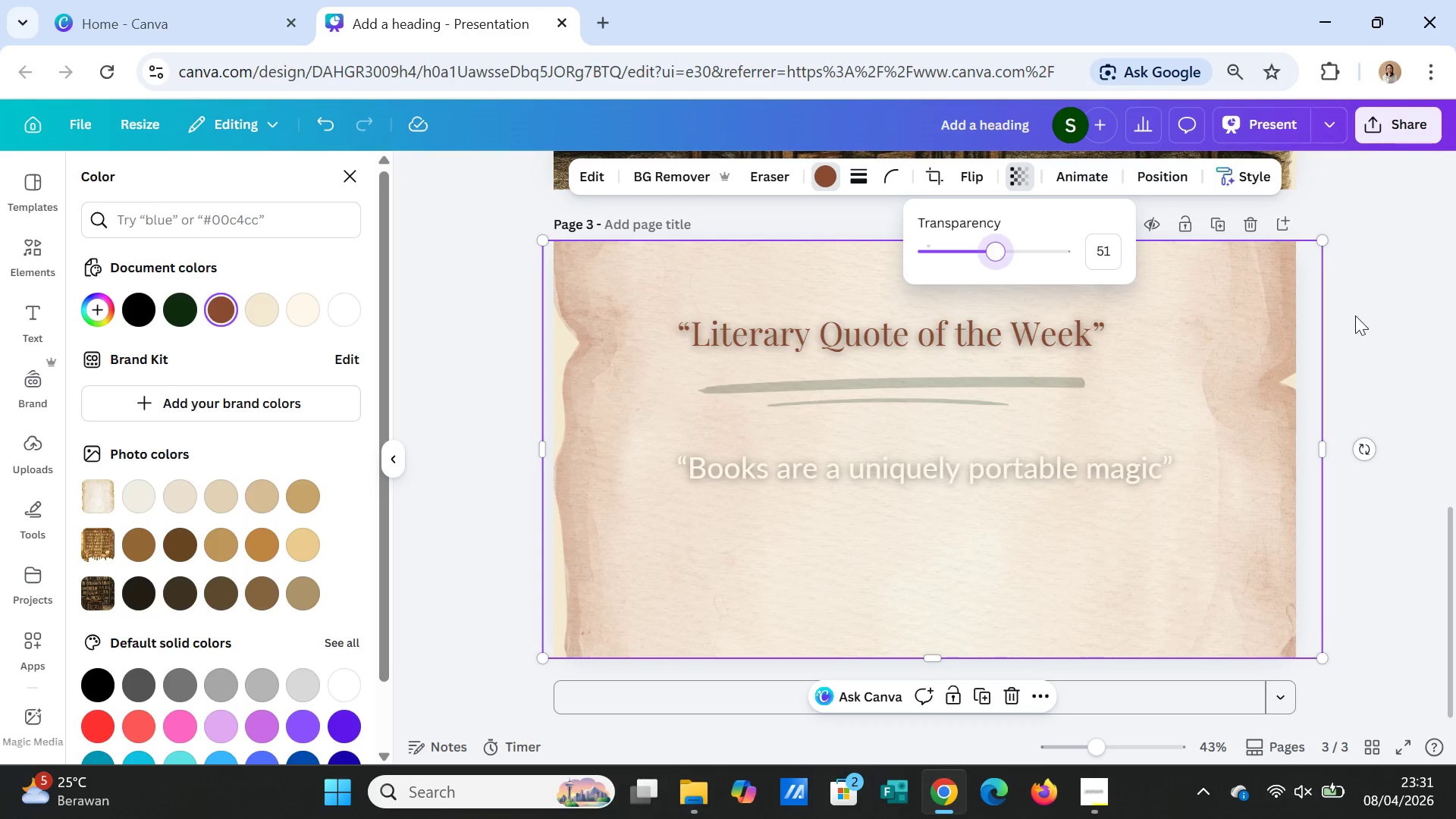 
left_click([1363, 334])
 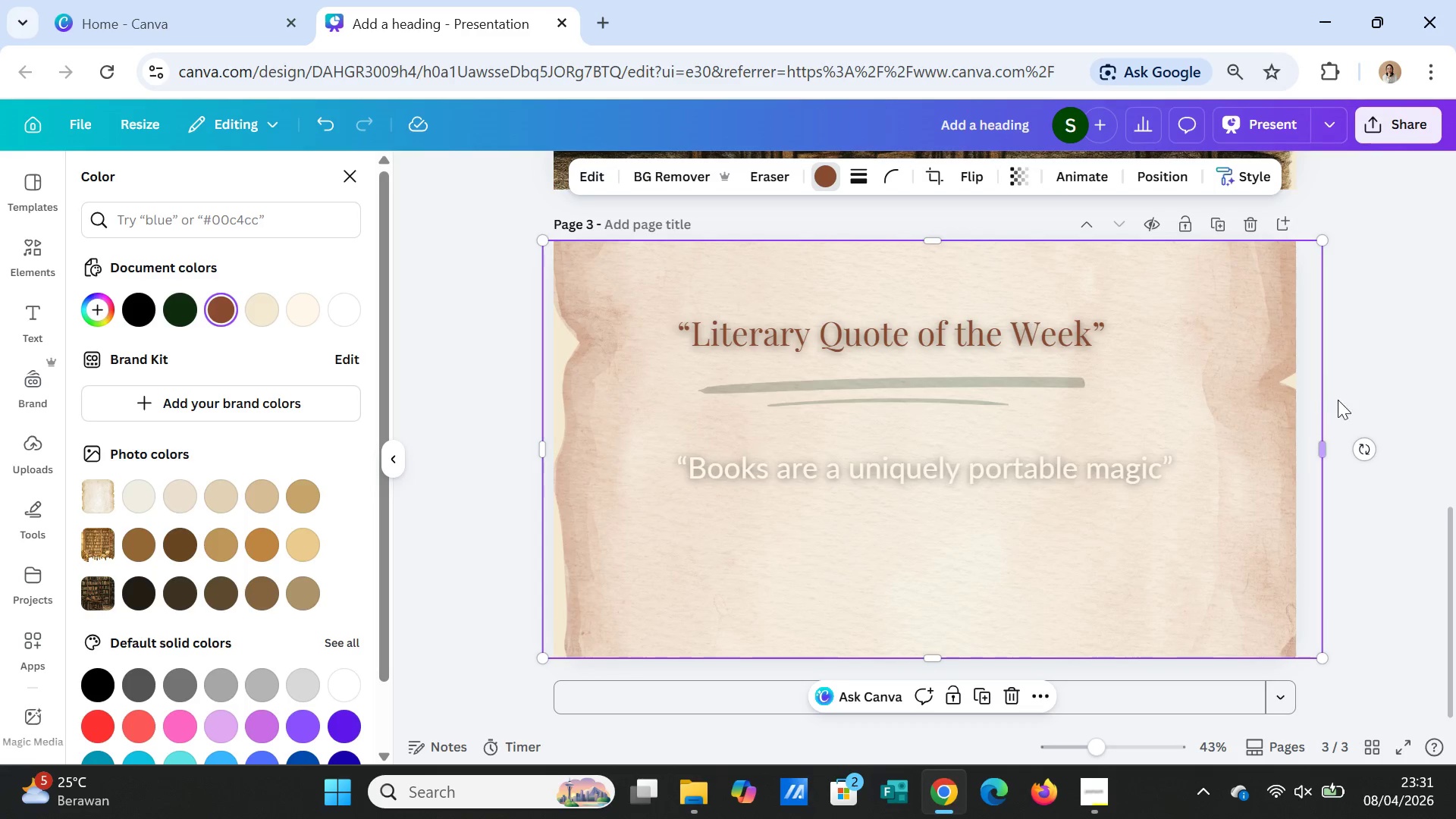 
left_click([1353, 403])
 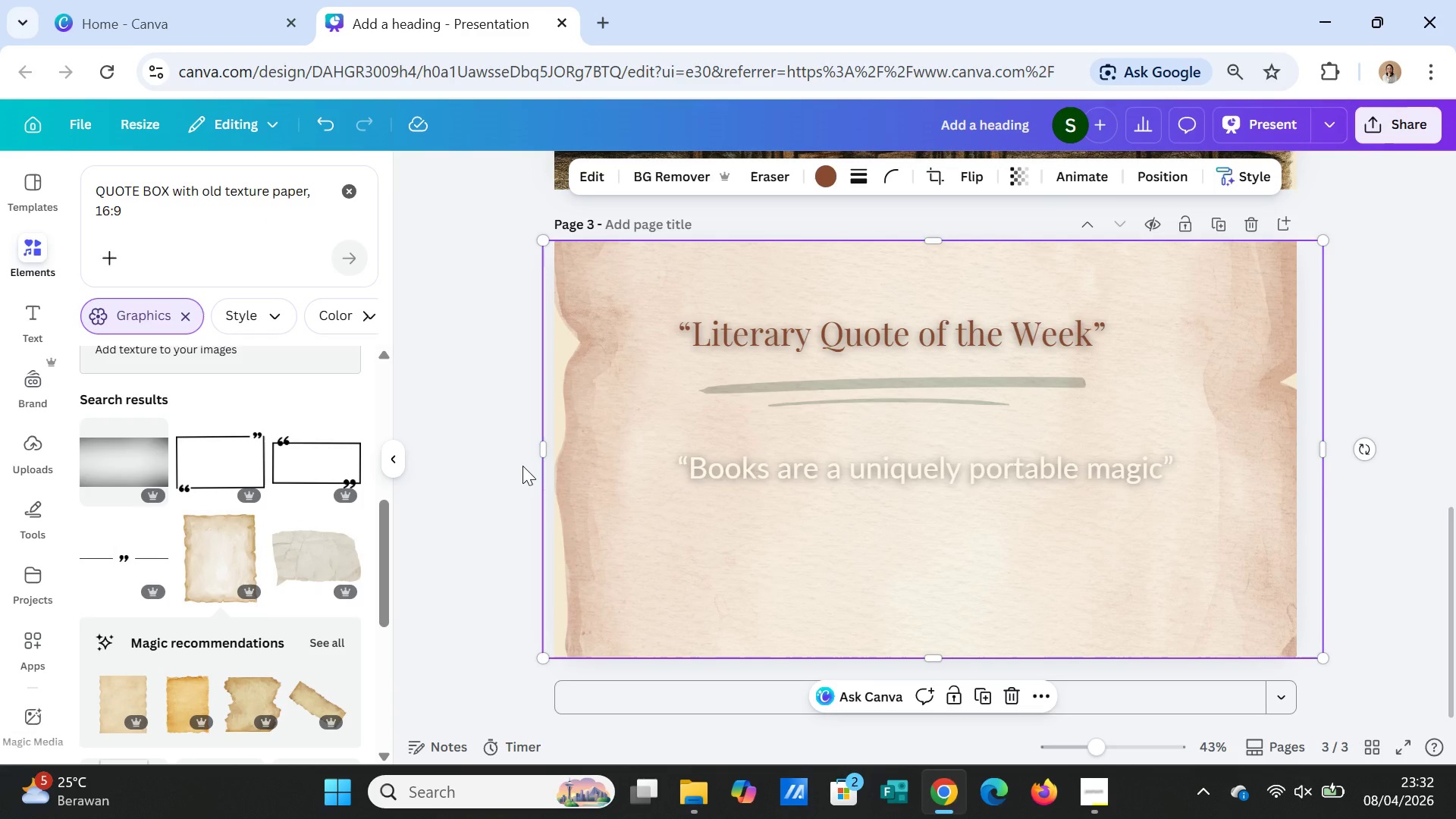 
left_click_drag(start_coordinate=[550, 450], to_coordinate=[535, 449])
 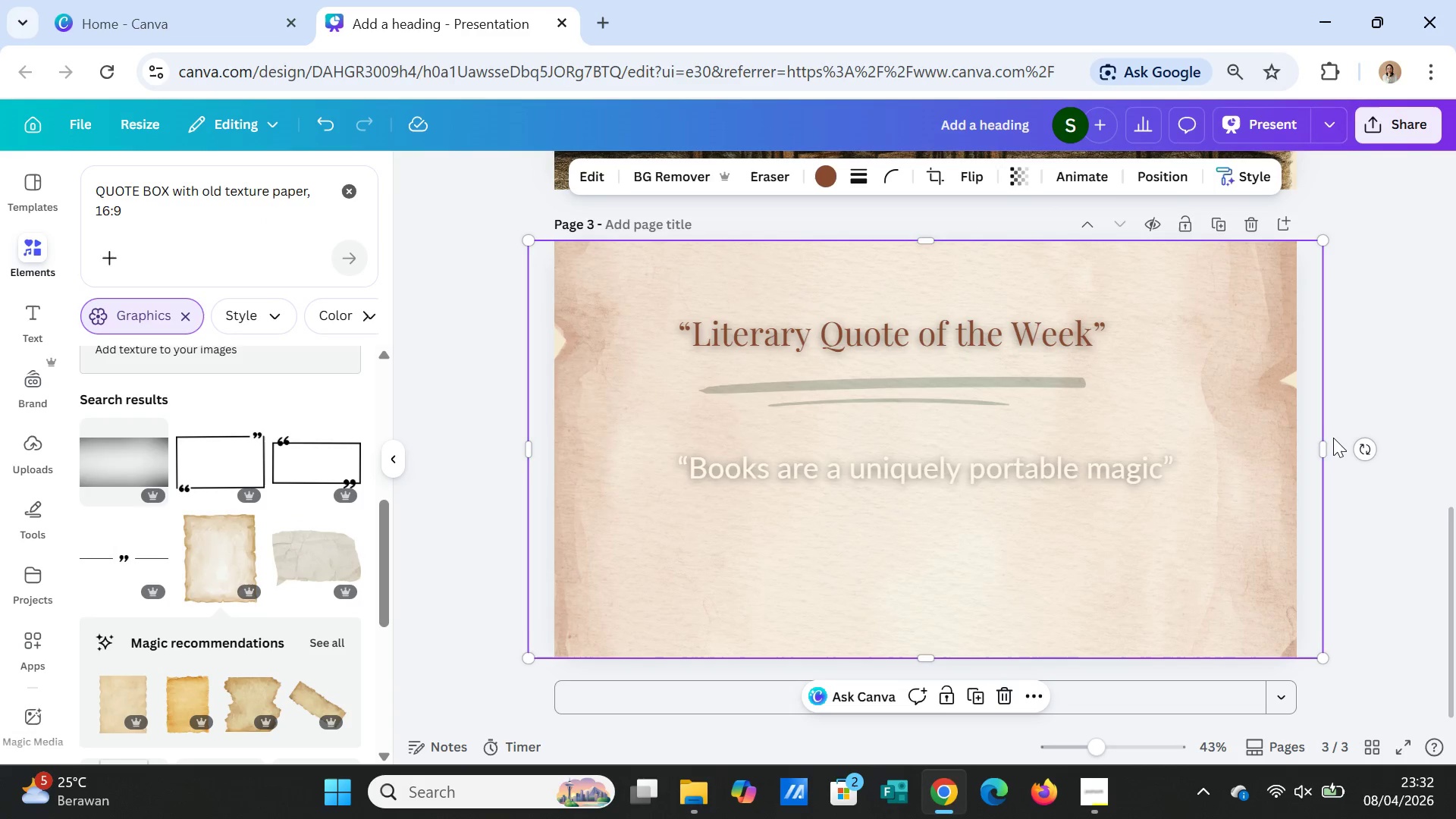 
left_click_drag(start_coordinate=[1324, 445], to_coordinate=[1338, 441])
 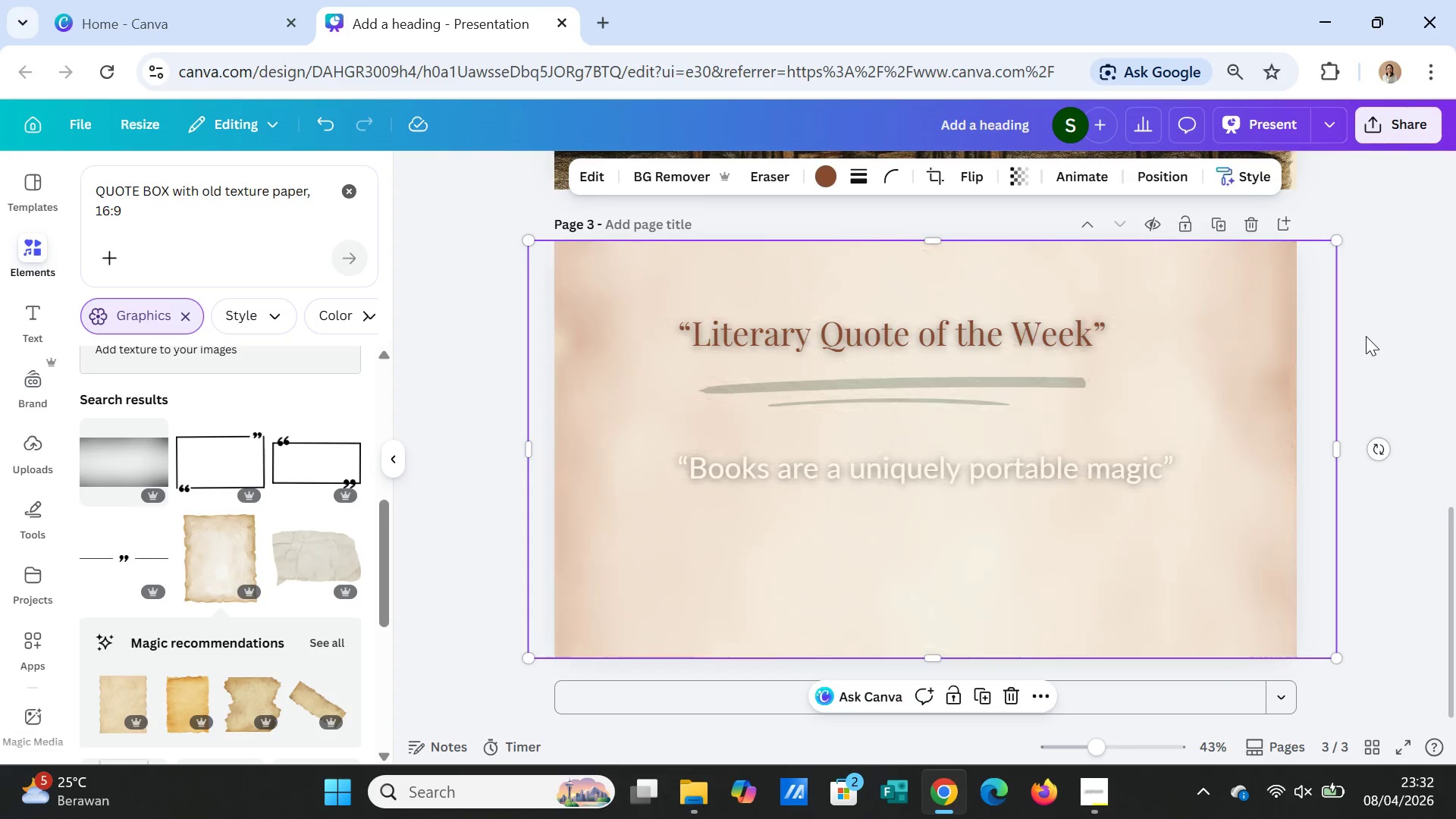 
left_click([1366, 336])
 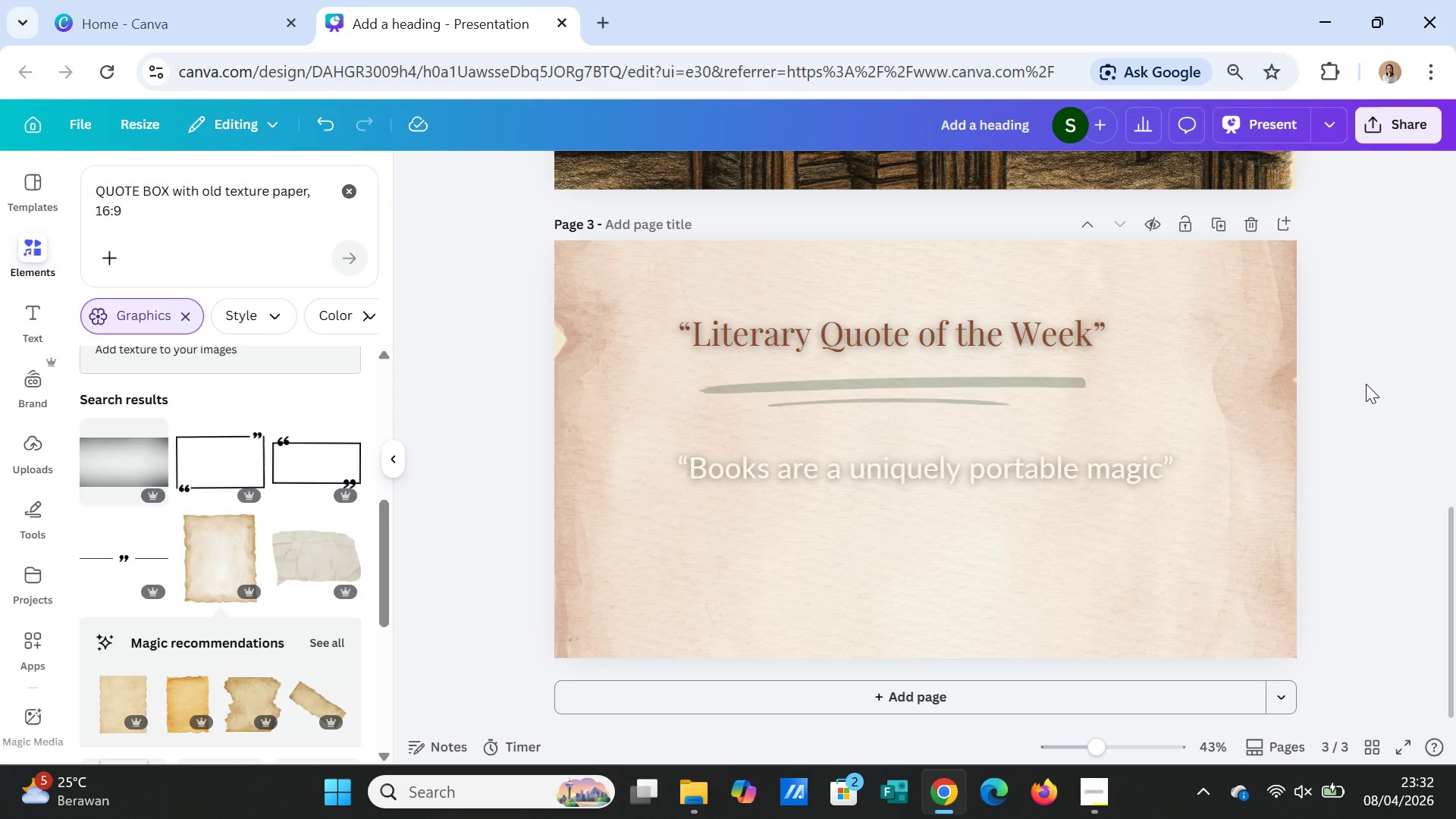 
left_click([1372, 491])
 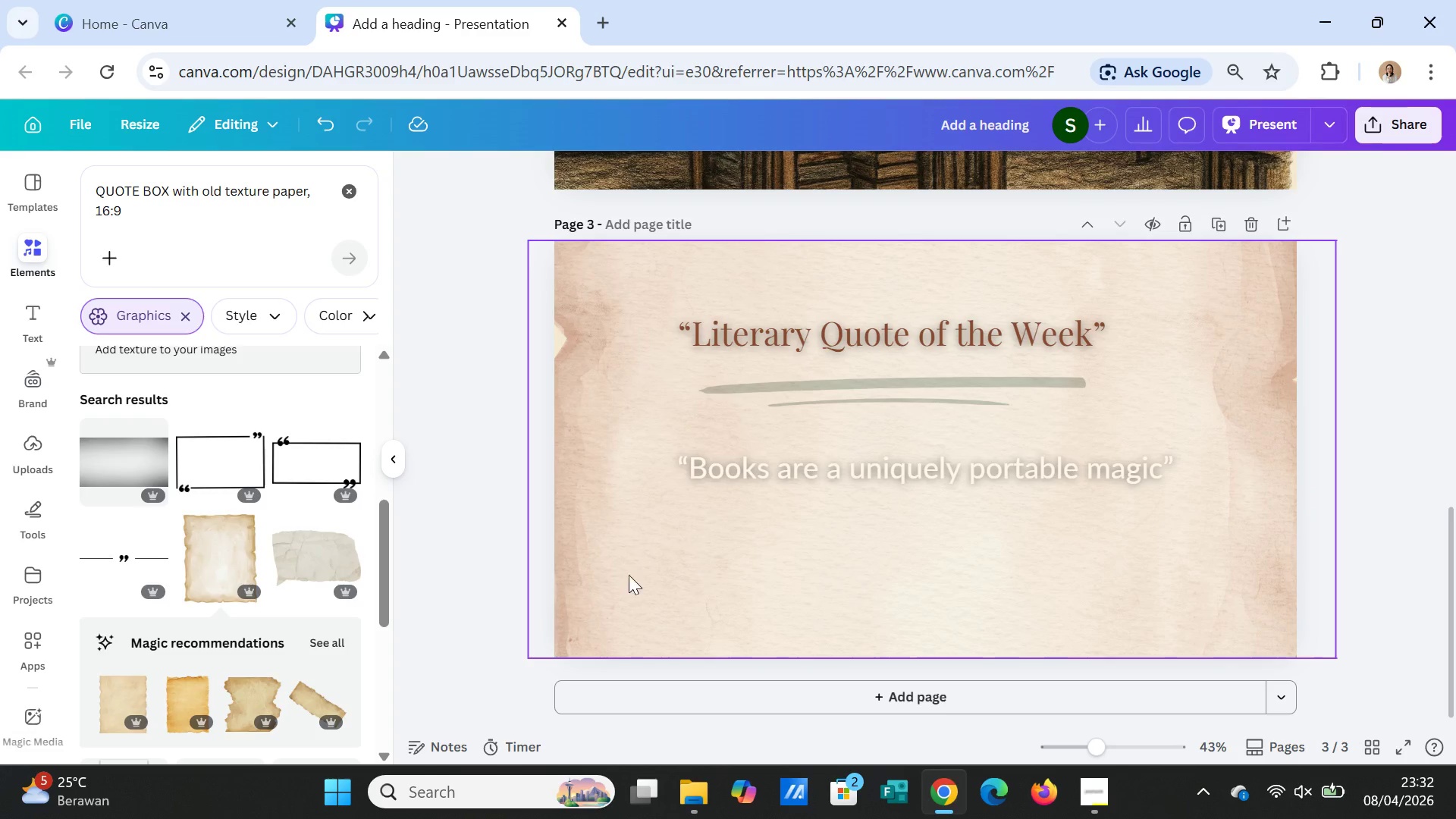 
left_click([600, 565])
 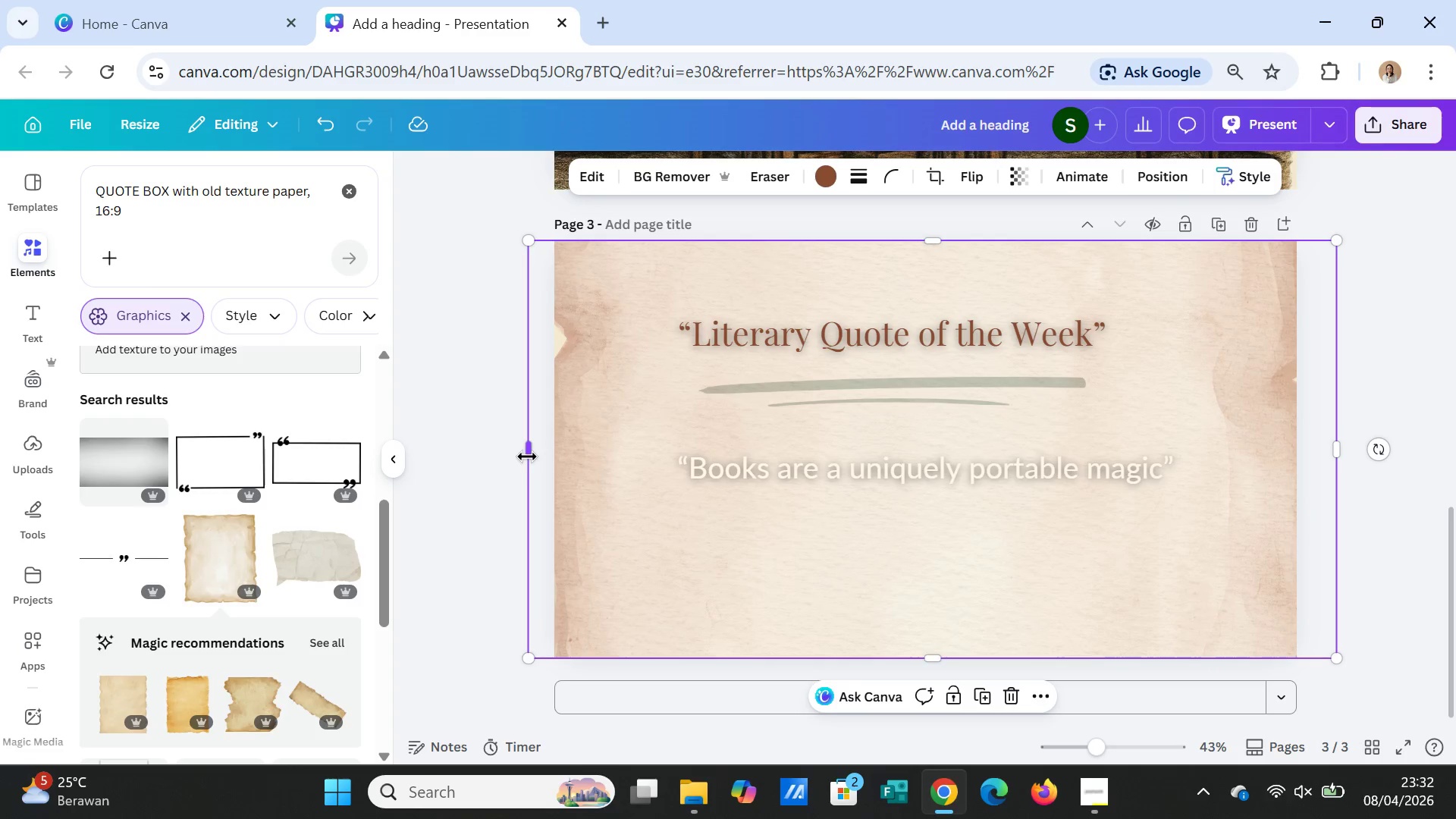 
left_click_drag(start_coordinate=[527, 457], to_coordinate=[508, 454])
 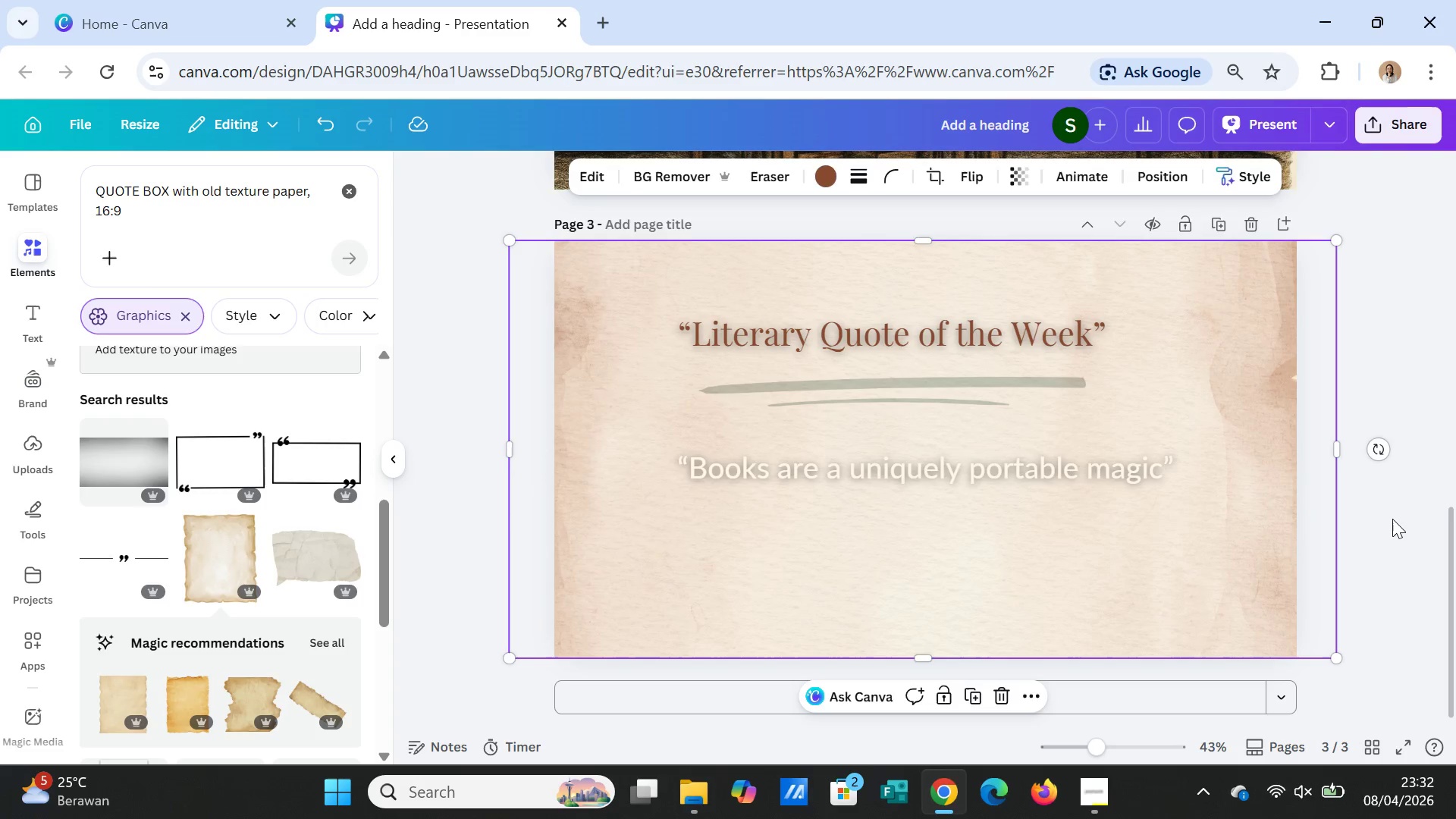 
left_click([1392, 519])
 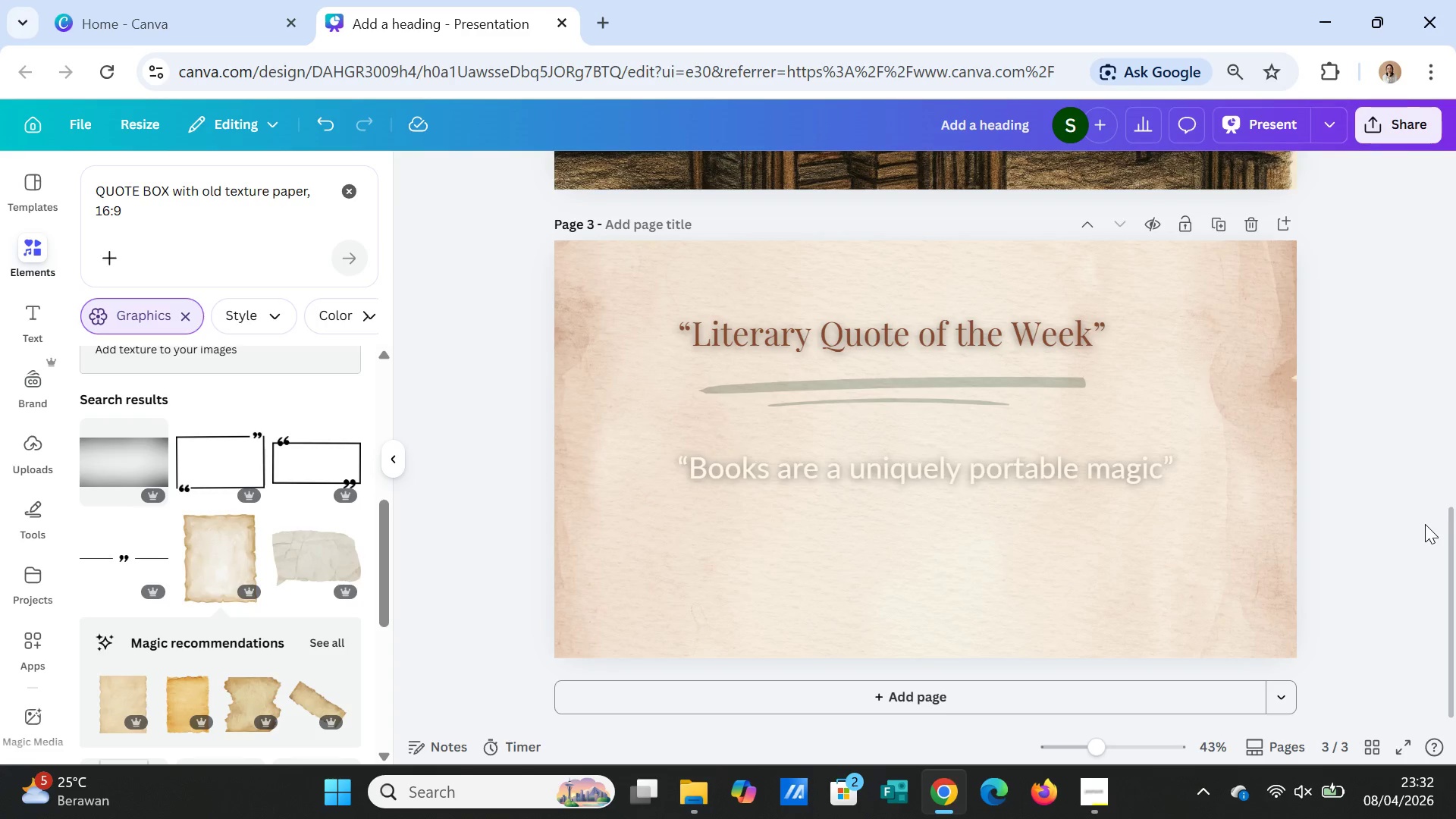 
scroll: coordinate [1379, 535], scroll_direction: up, amount: 3.0
 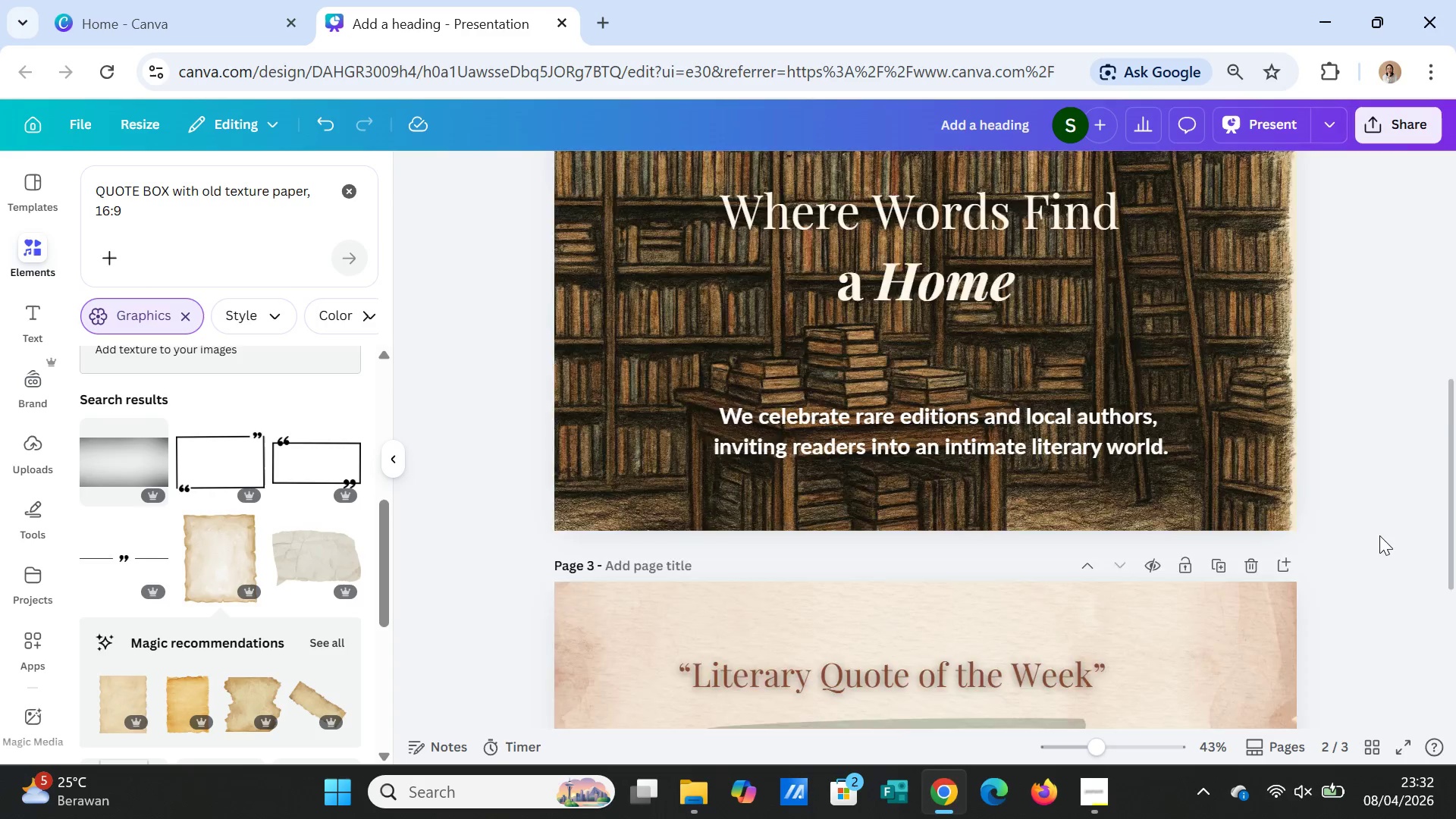 
scroll: coordinate [1379, 535], scroll_direction: down, amount: 3.0
 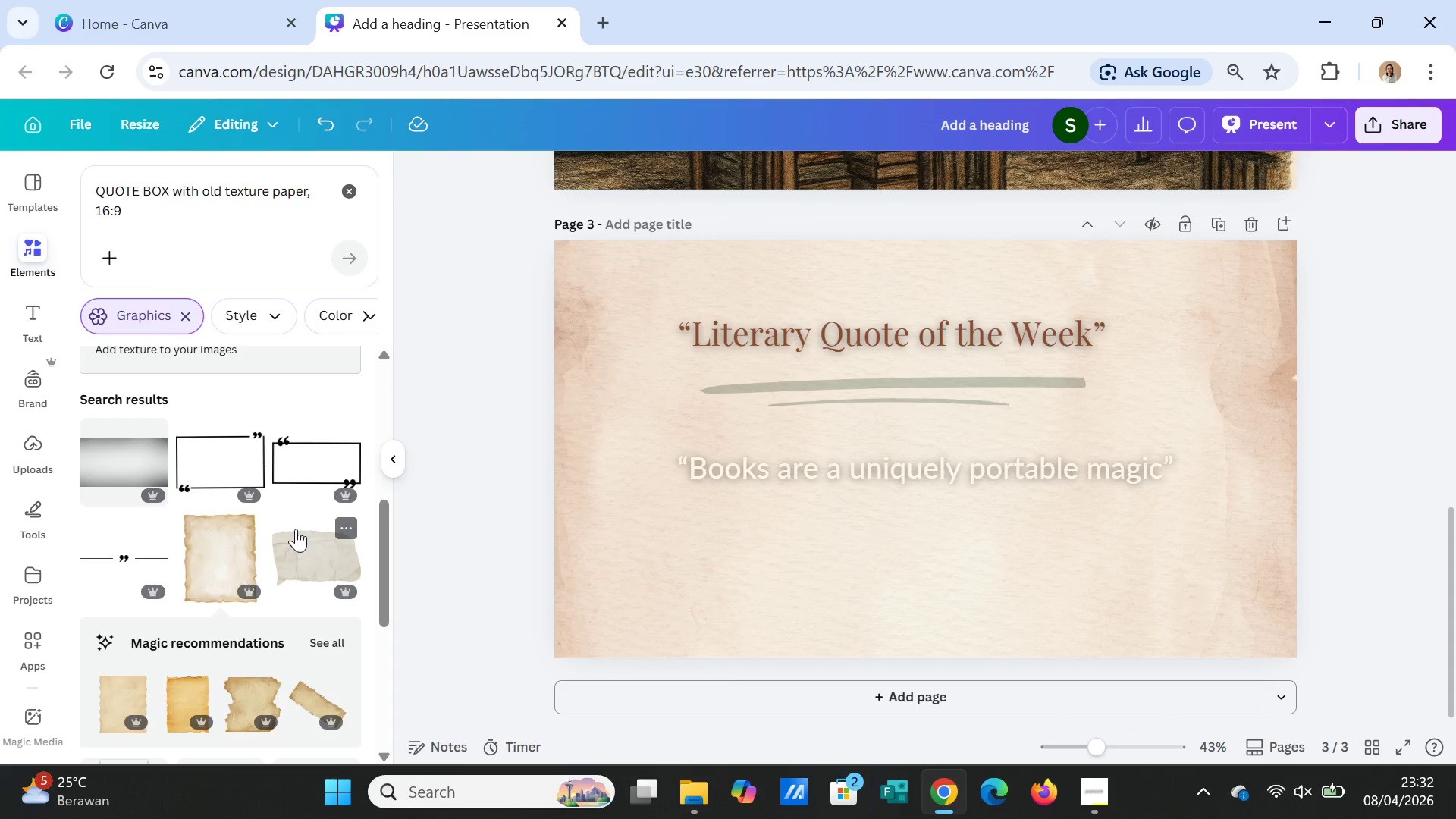 
left_click([281, 468])
 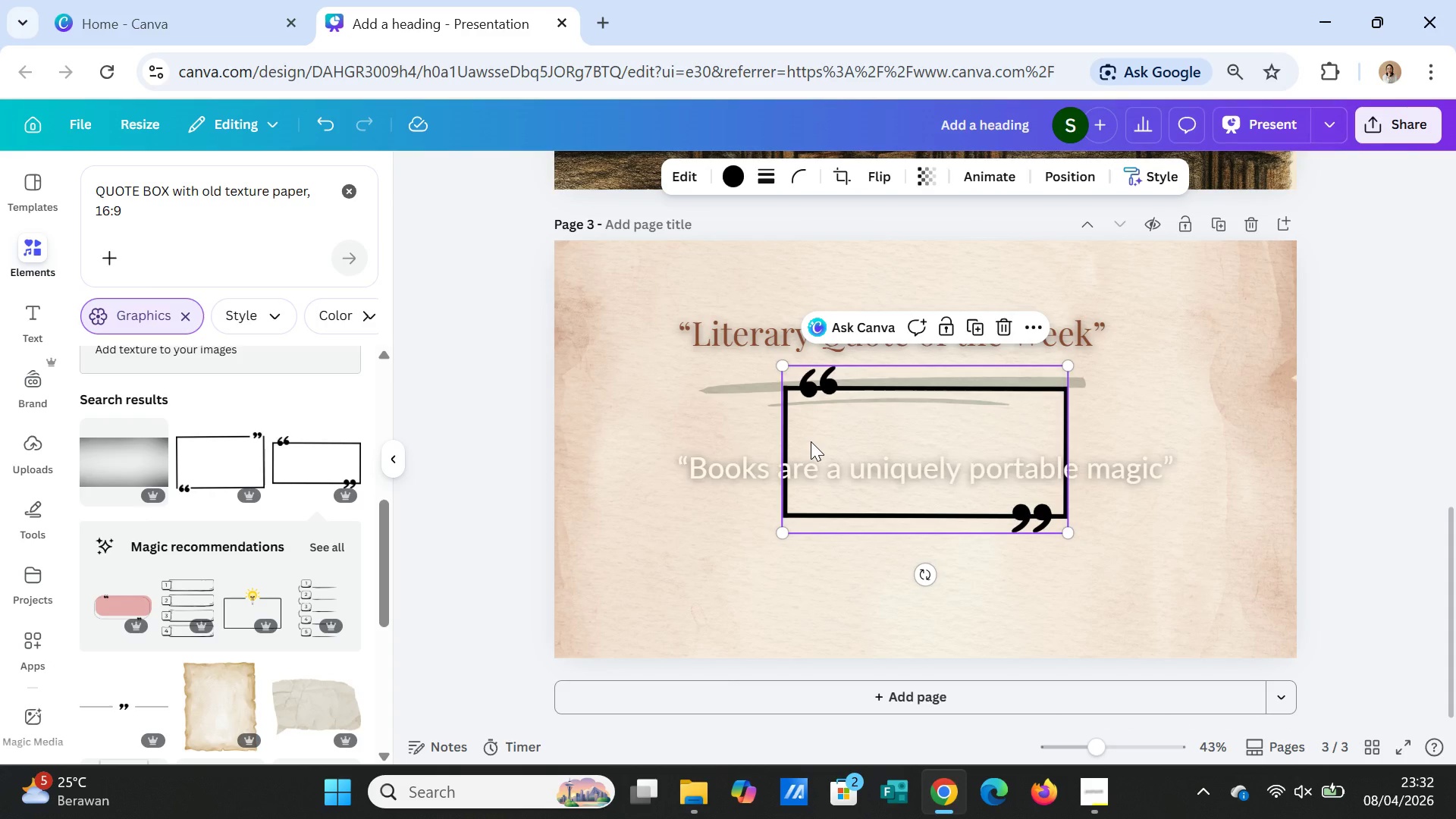 
key(Delete)
 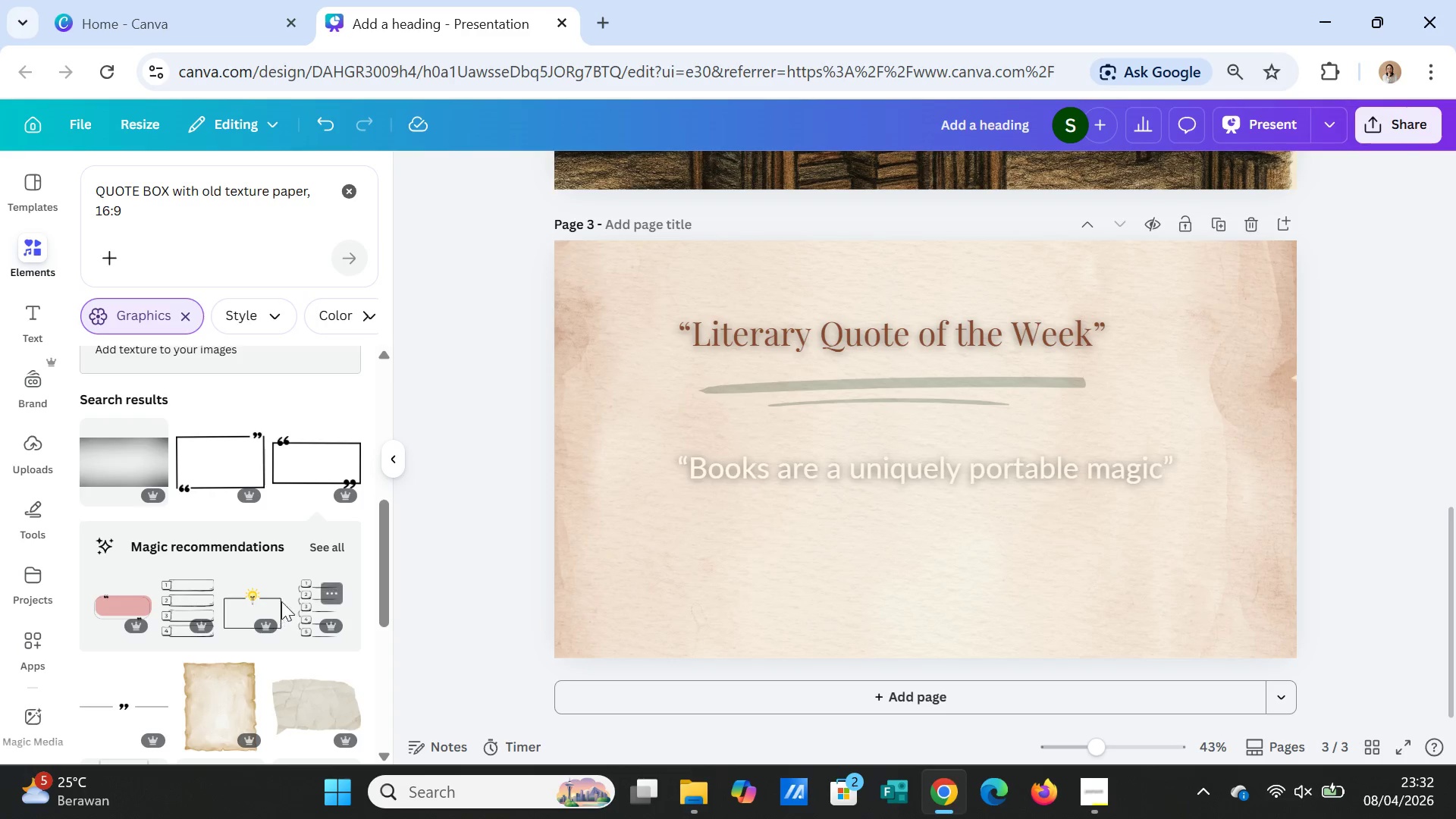 
scroll: coordinate [201, 576], scroll_direction: down, amount: 3.0
 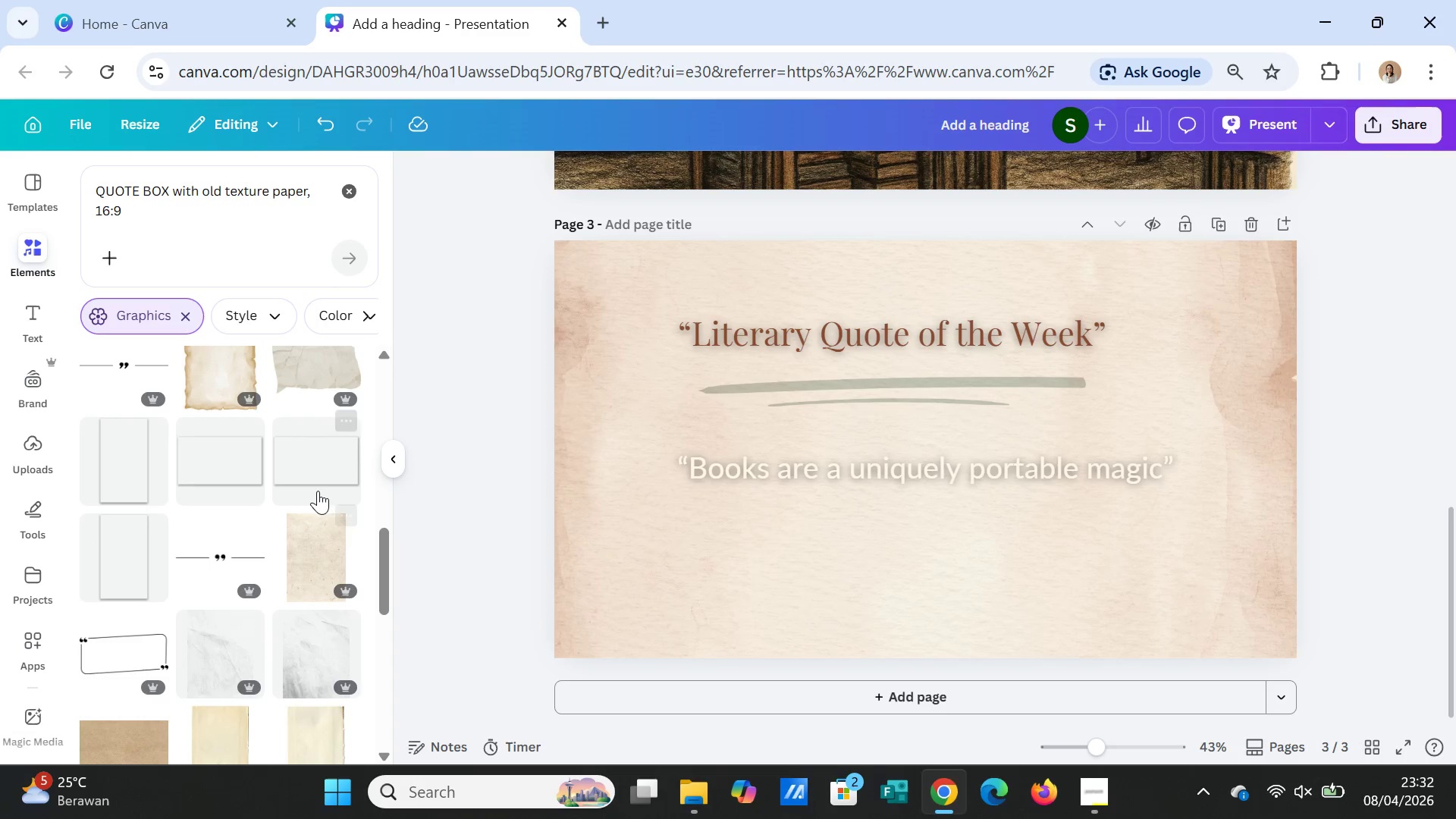 
left_click([310, 472])
 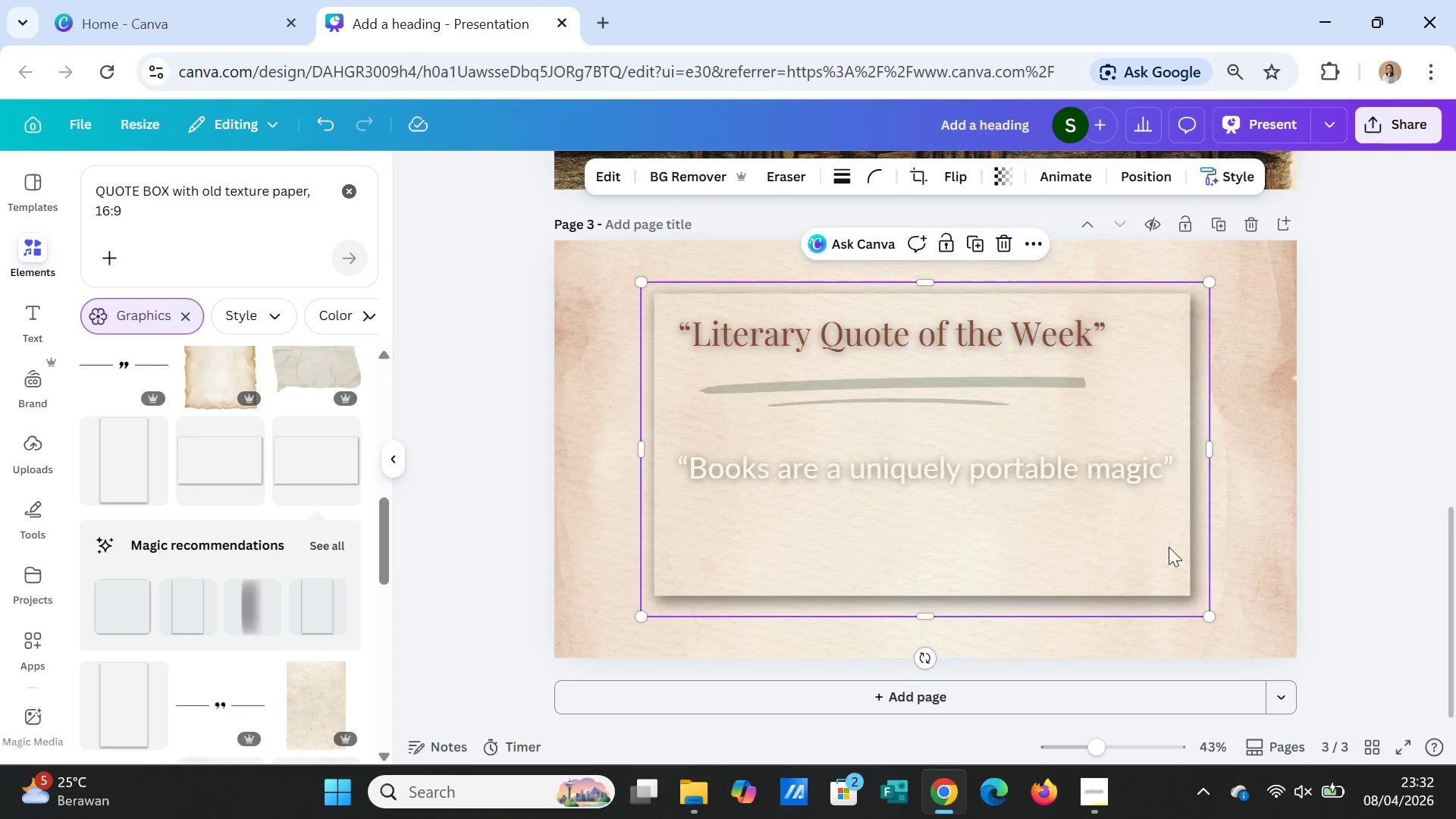 
left_click([1245, 557])
 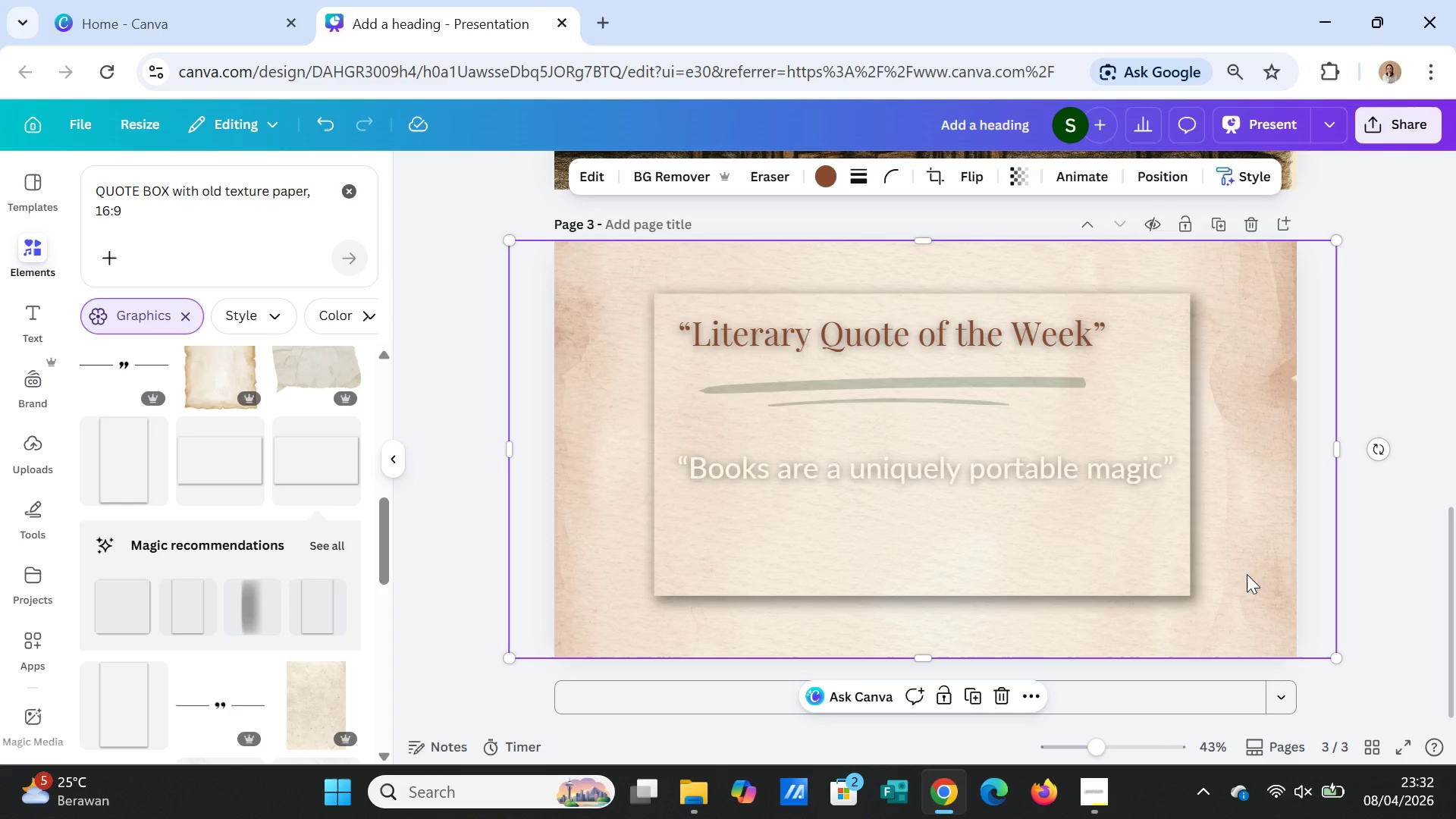 
left_click([1377, 578])
 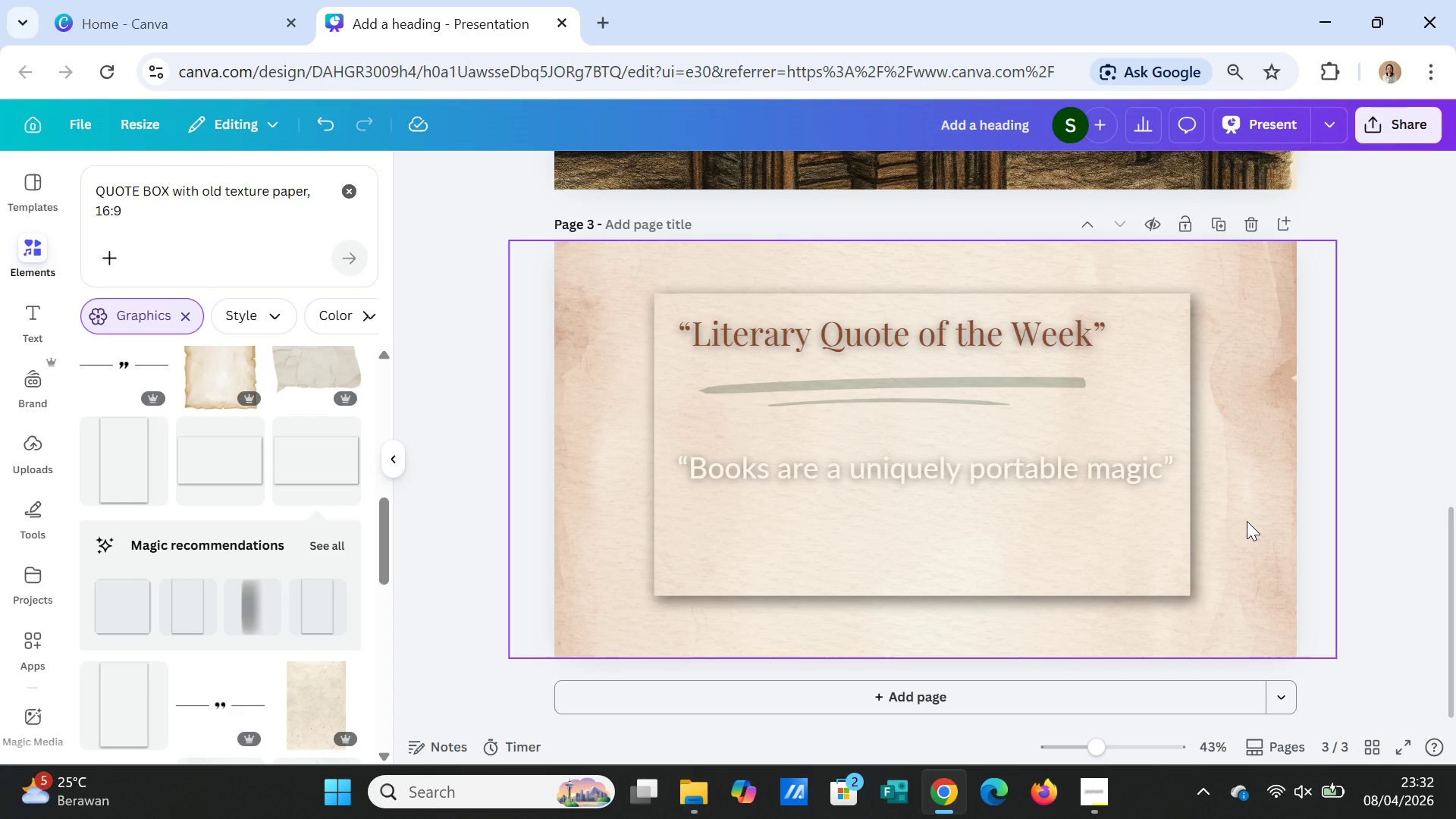 
wait(21.98)
 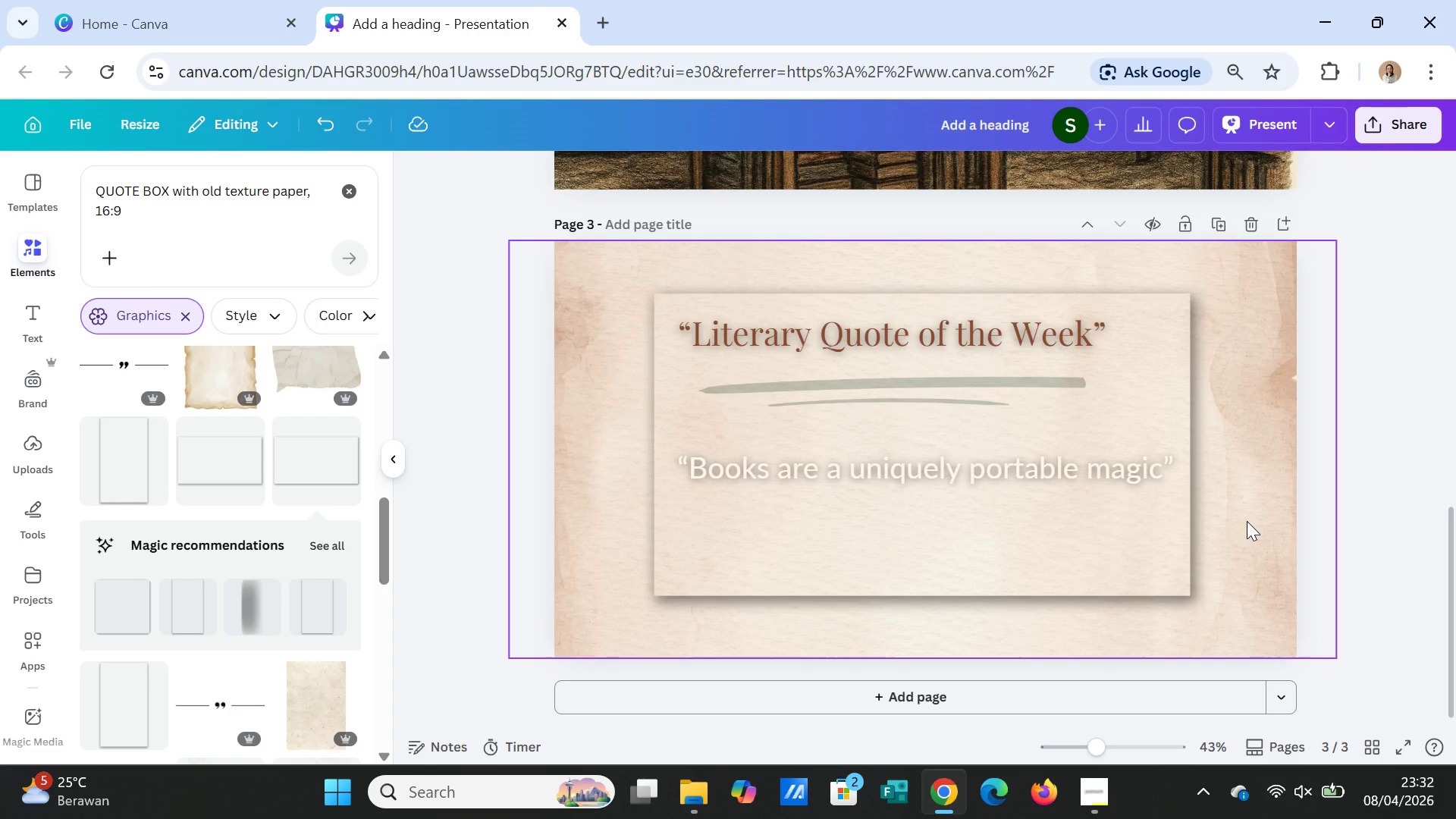 
left_click([1384, 559])
 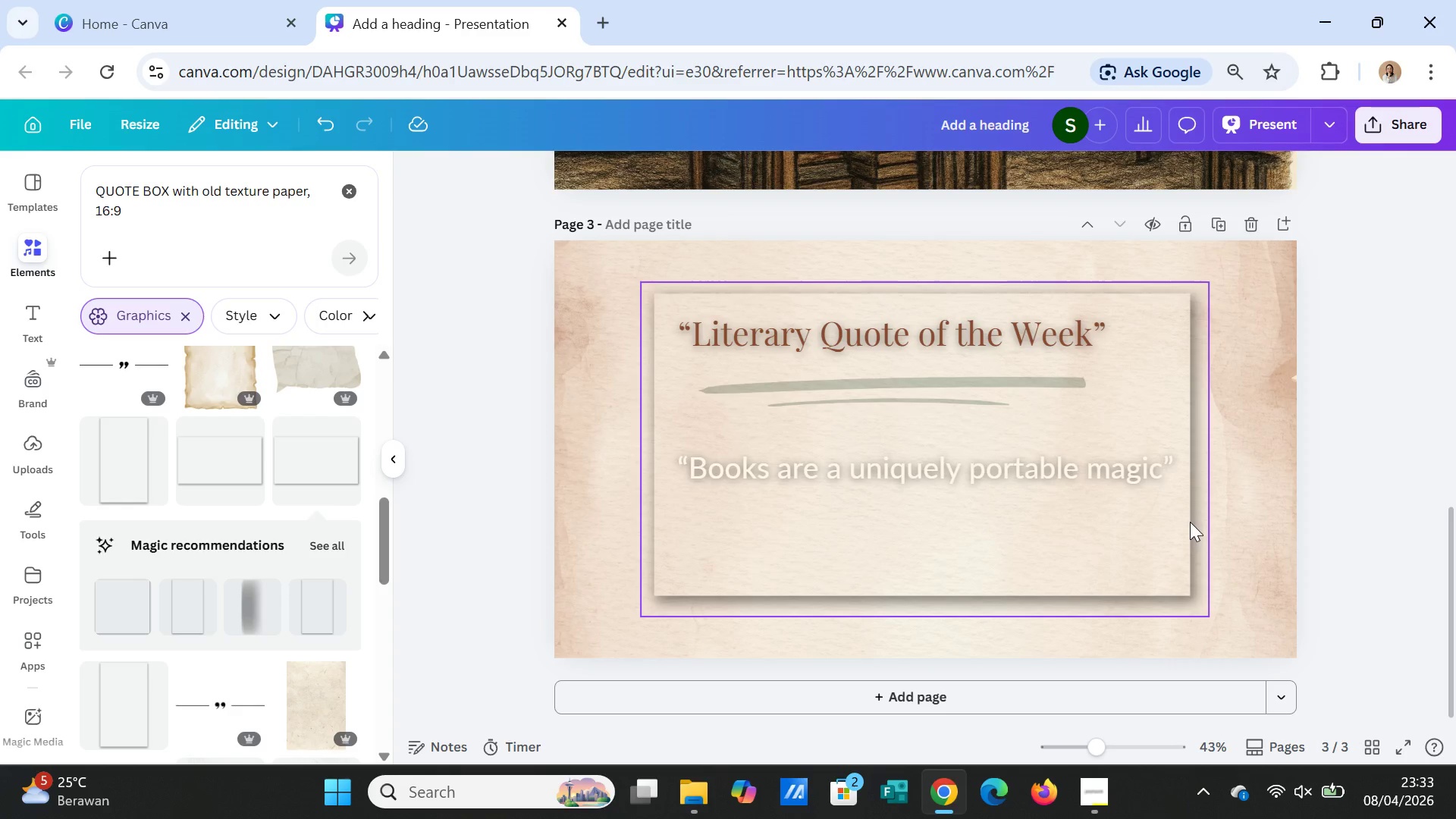 
wait(11.92)
 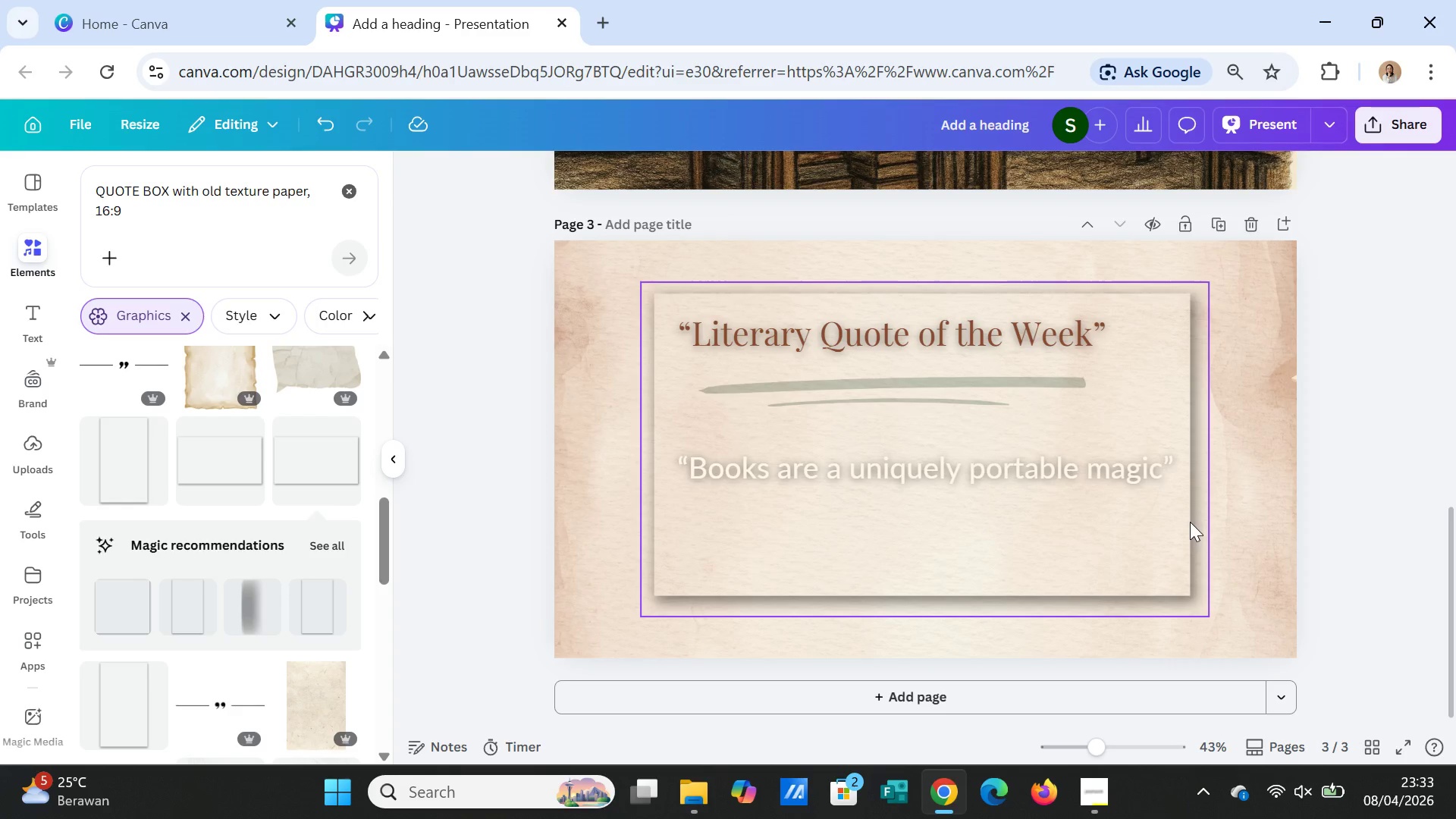 
left_click([690, 337])
 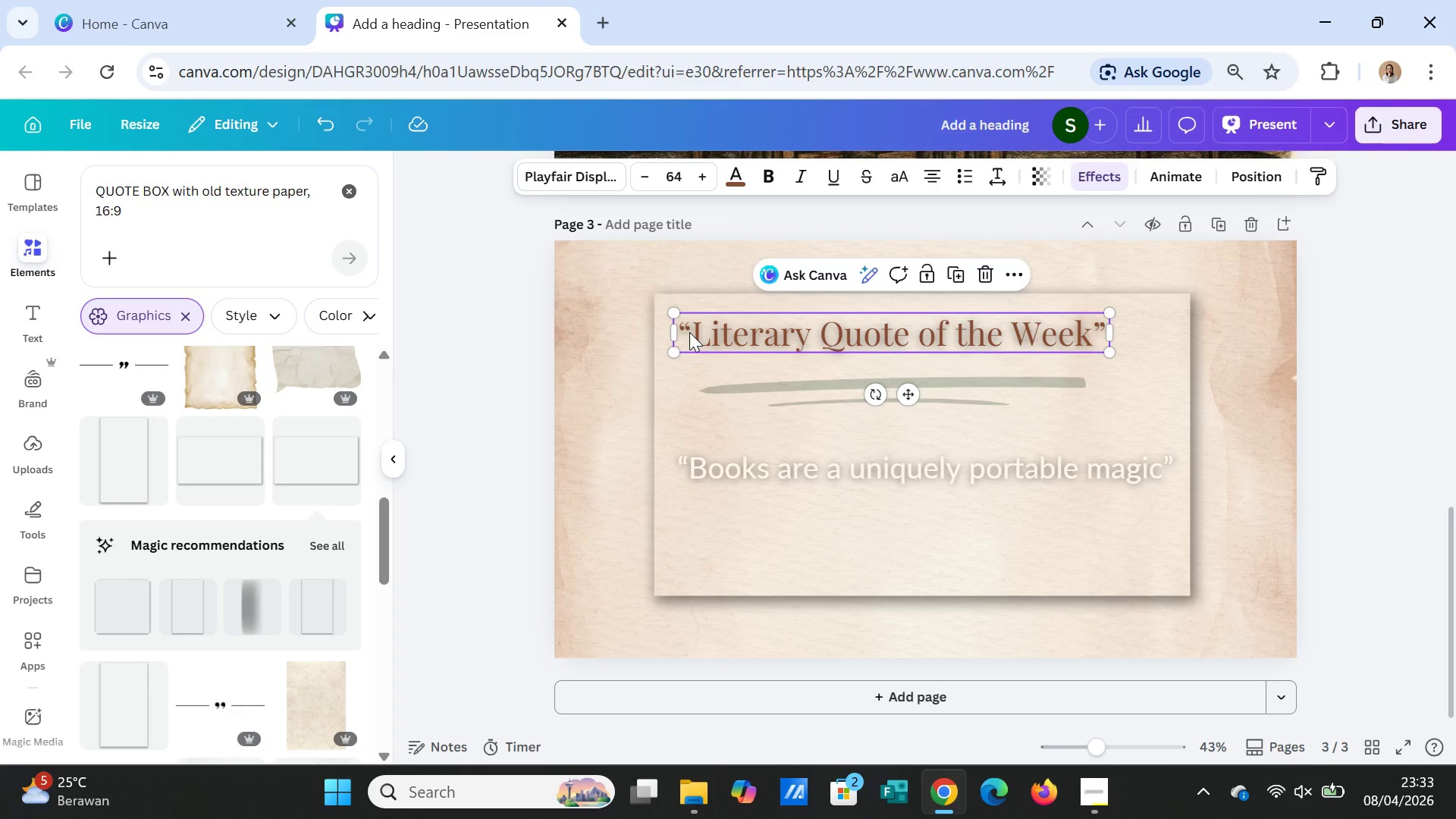 
left_click([689, 332])
 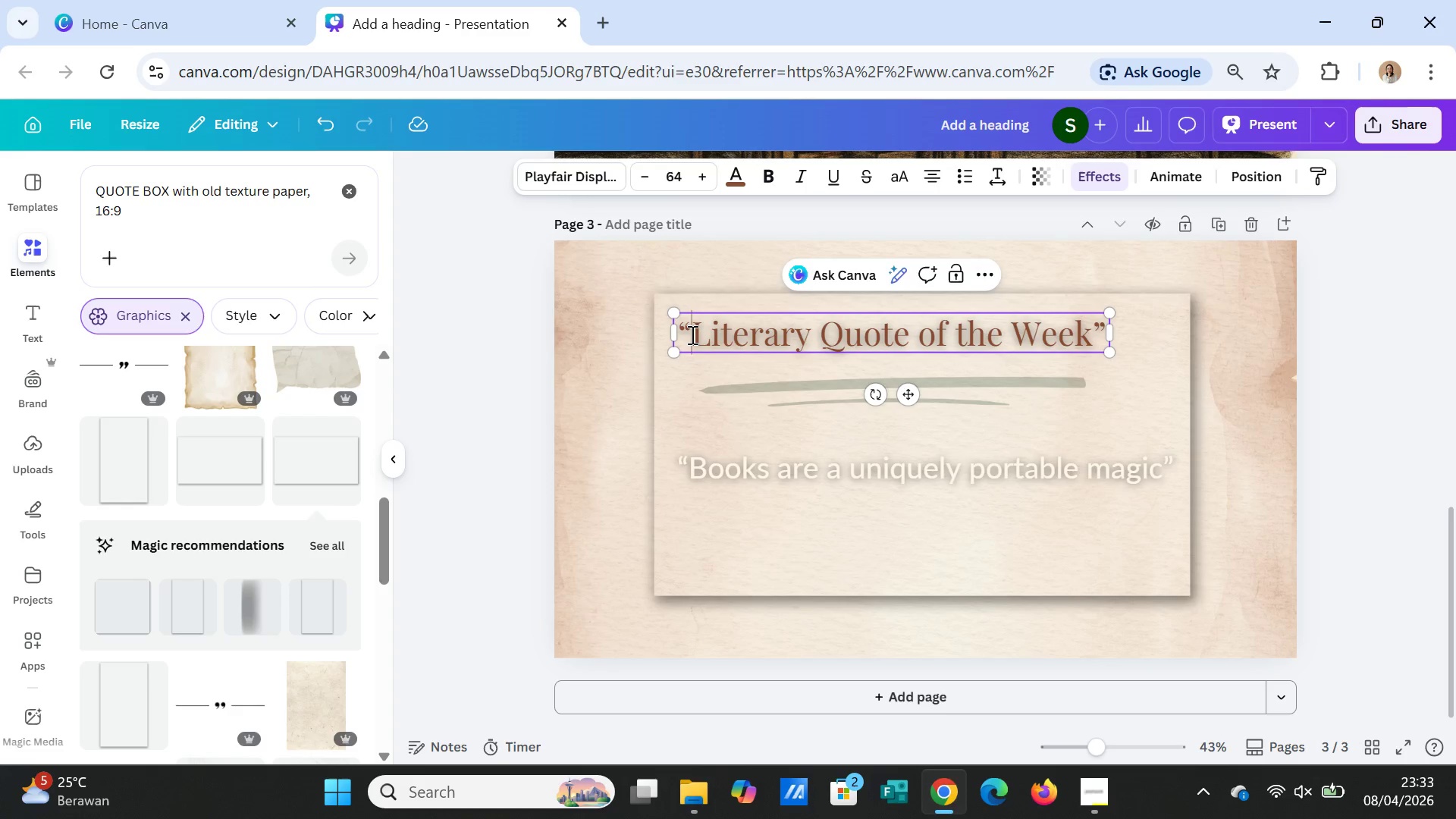 
key(Backspace)
 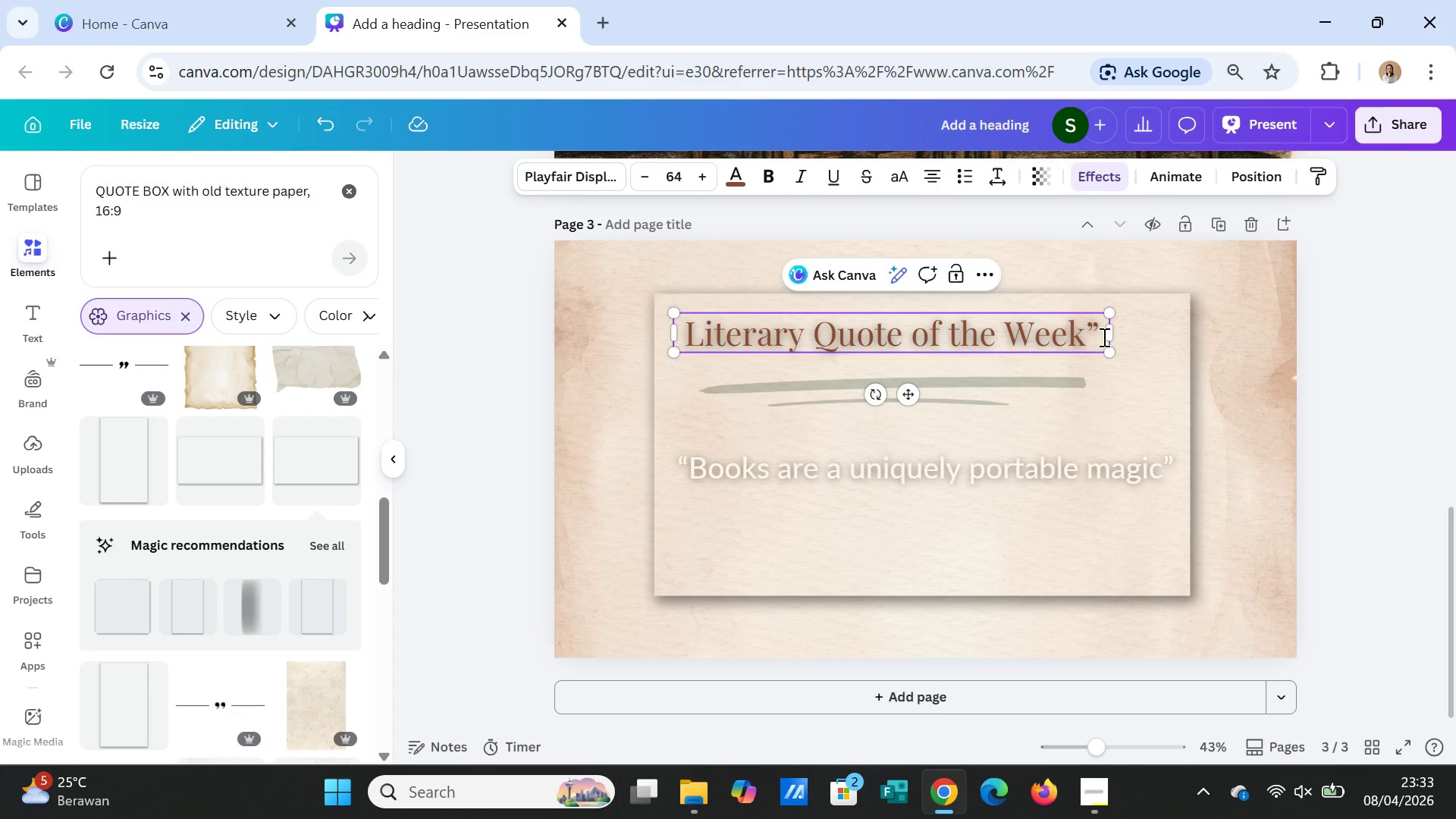 
left_click([1103, 337])
 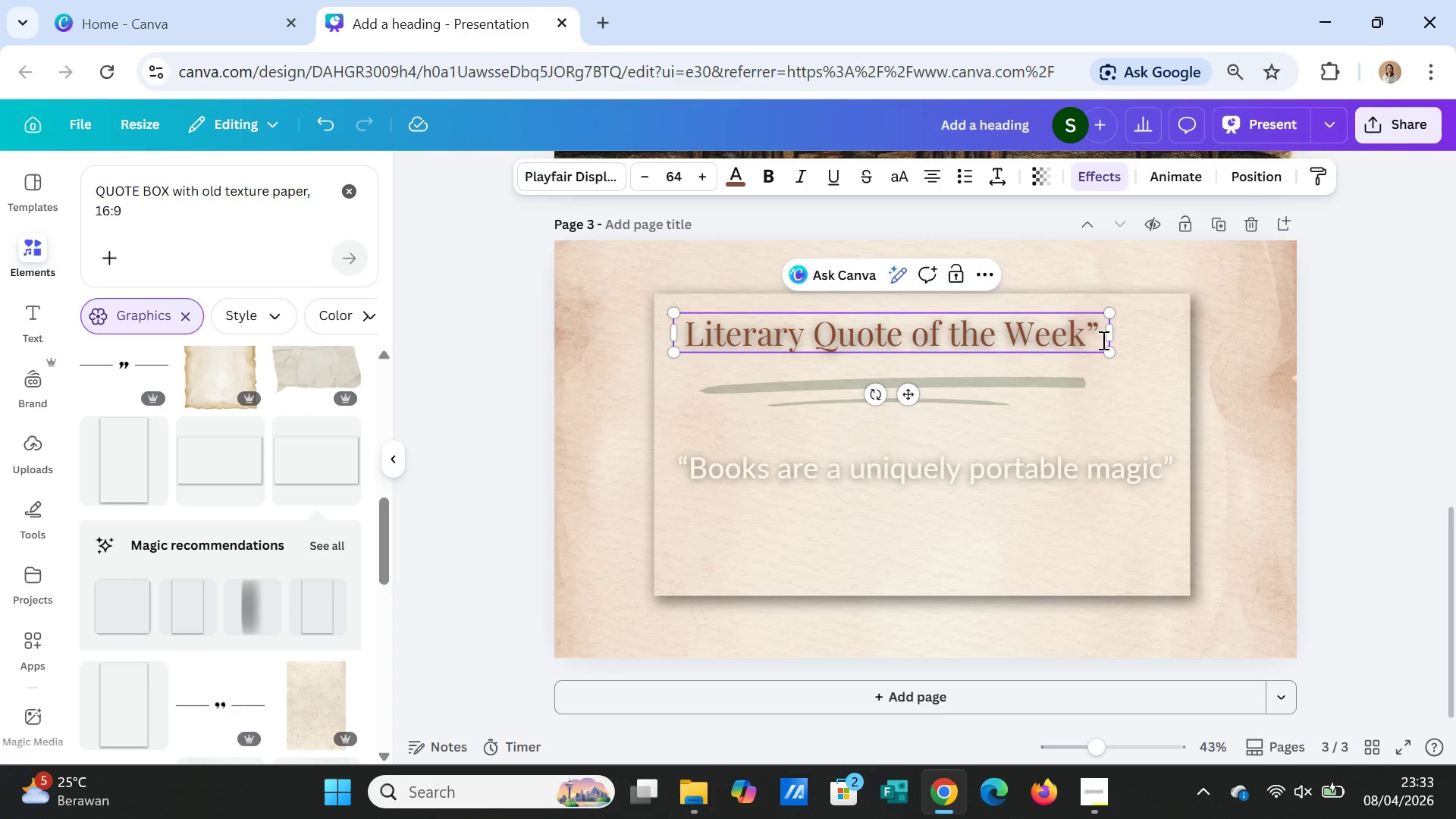 
key(Backspace)
 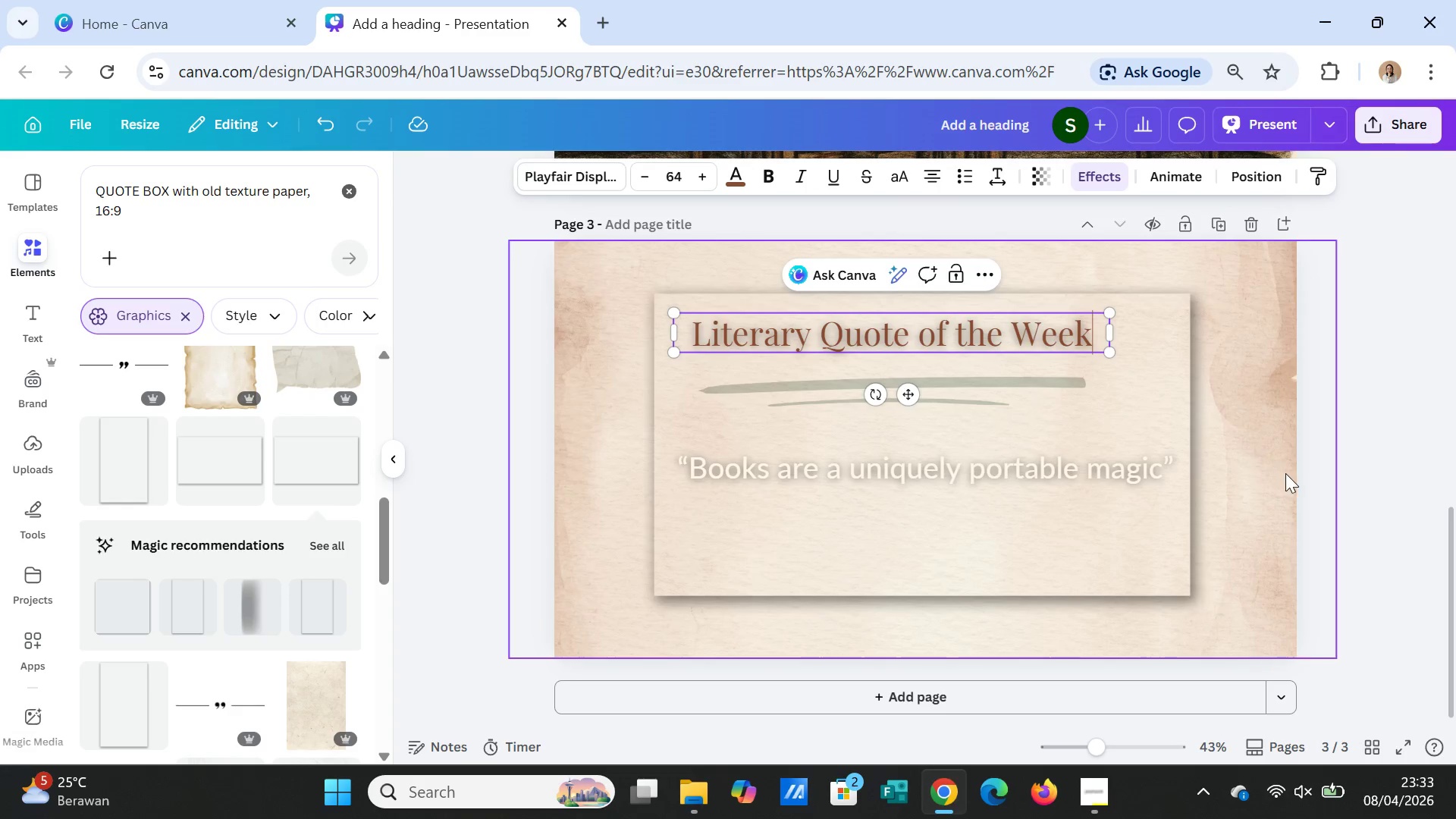 
left_click([1286, 474])
 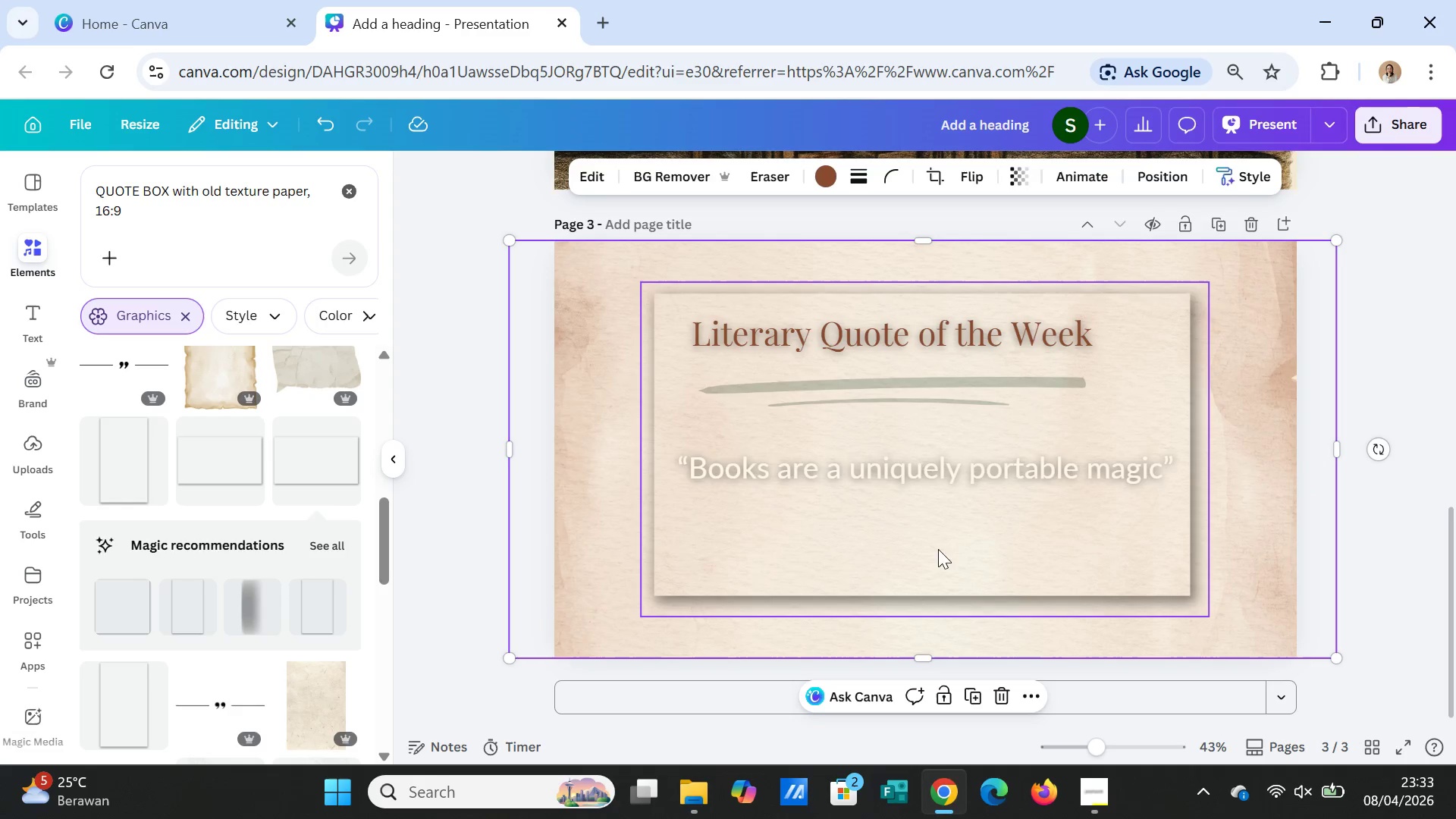 
left_click([923, 470])
 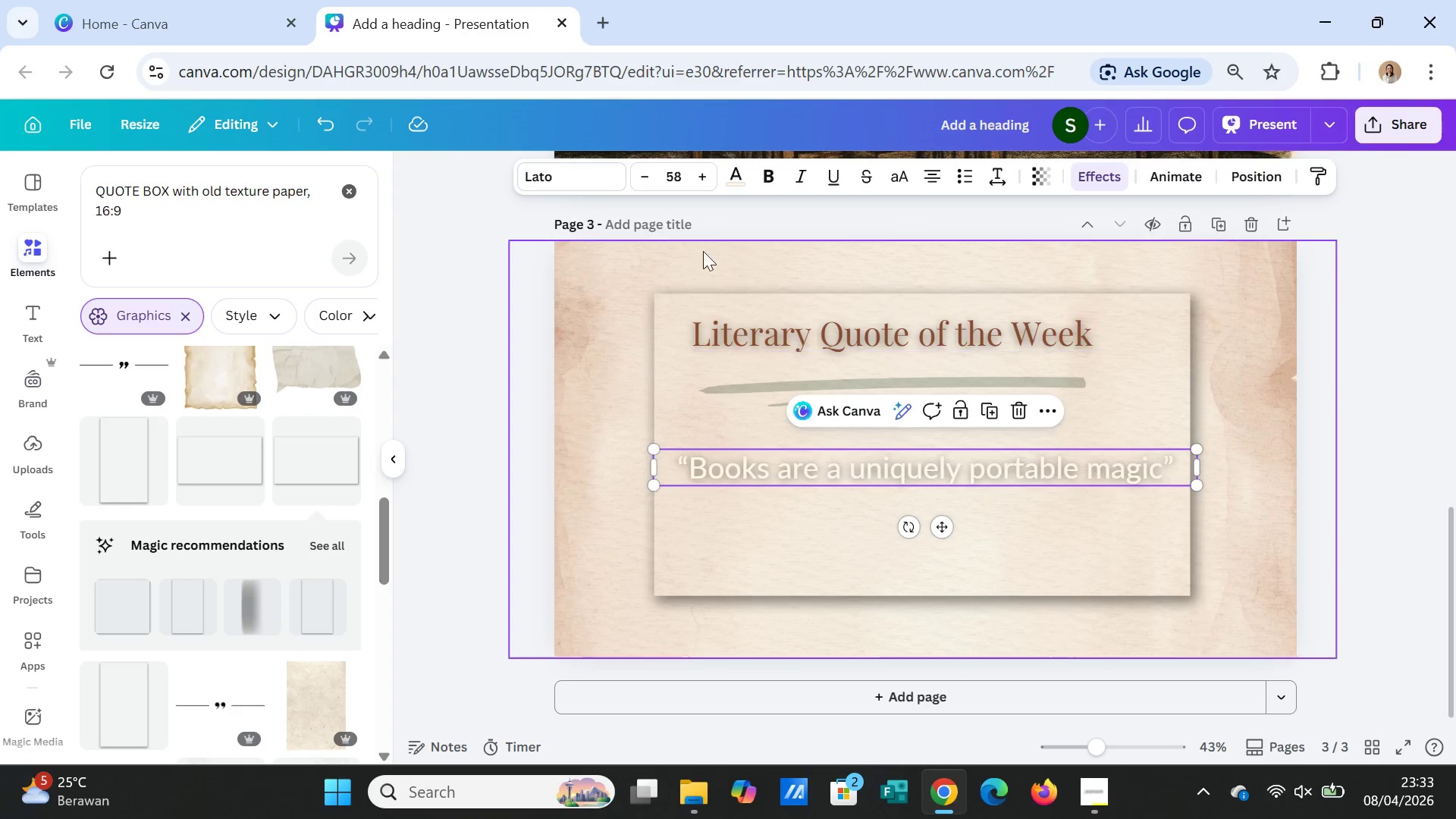 
left_click([736, 180])
 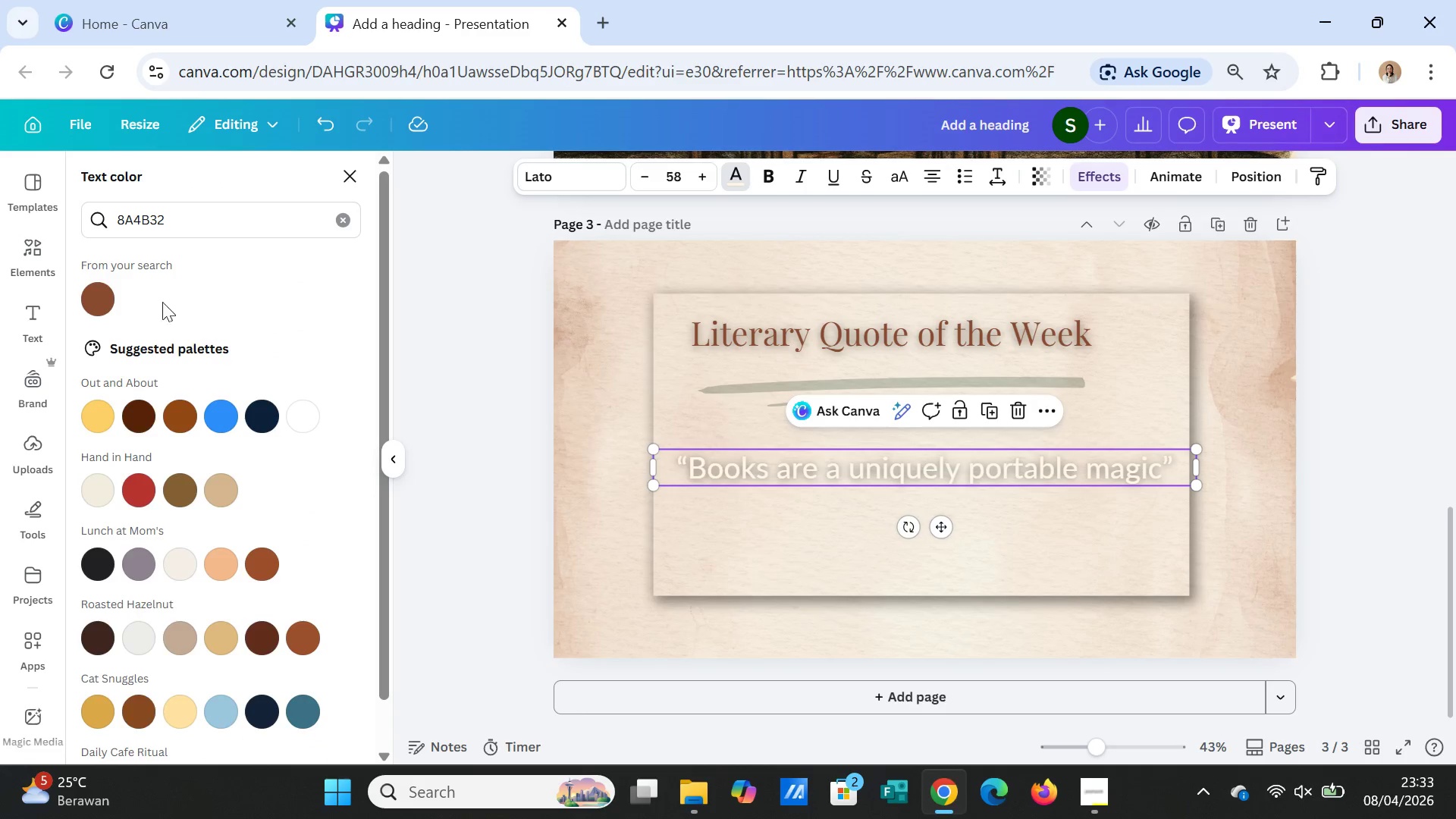 
mouse_move([116, 300])
 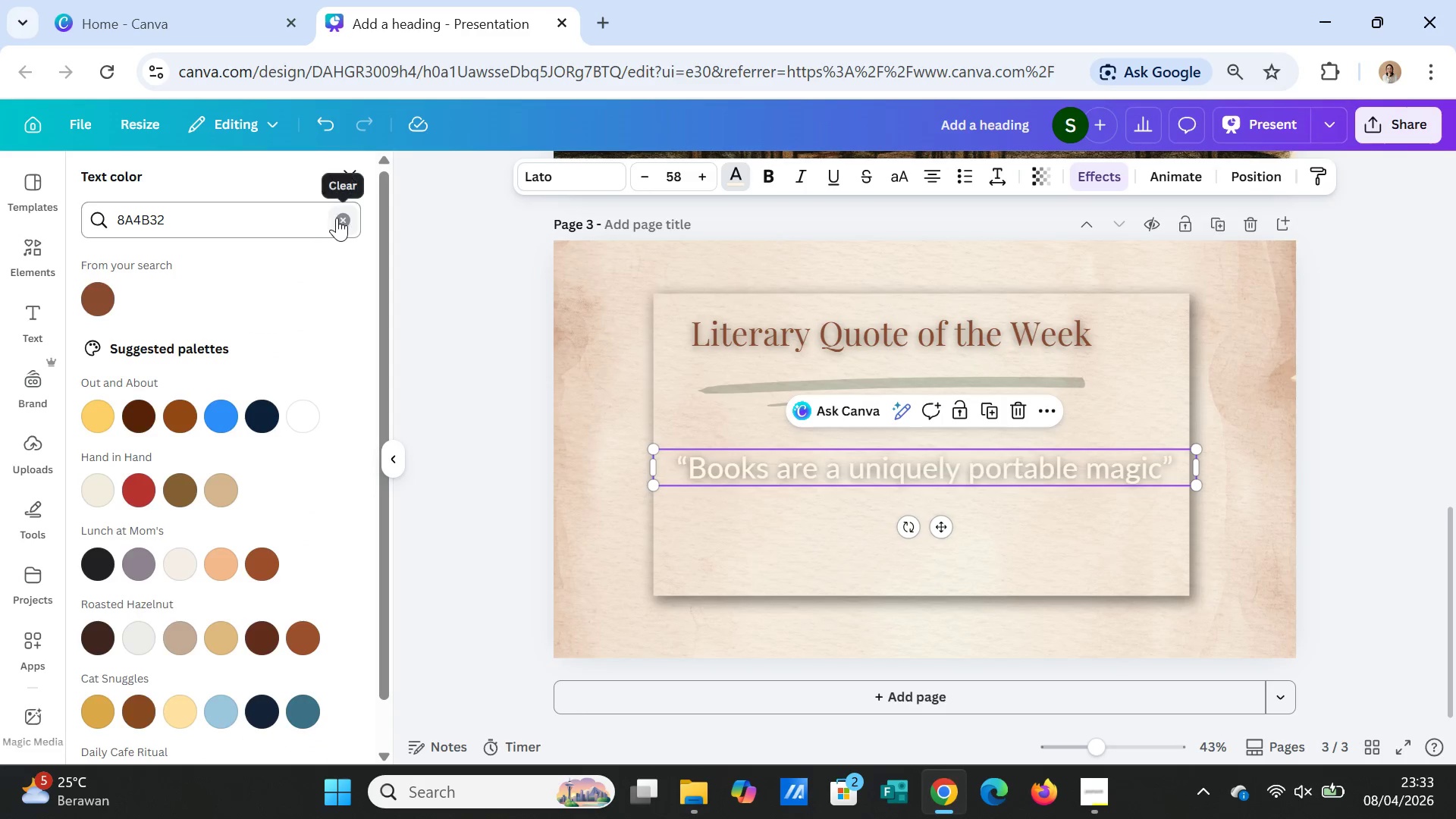 
left_click([339, 216])
 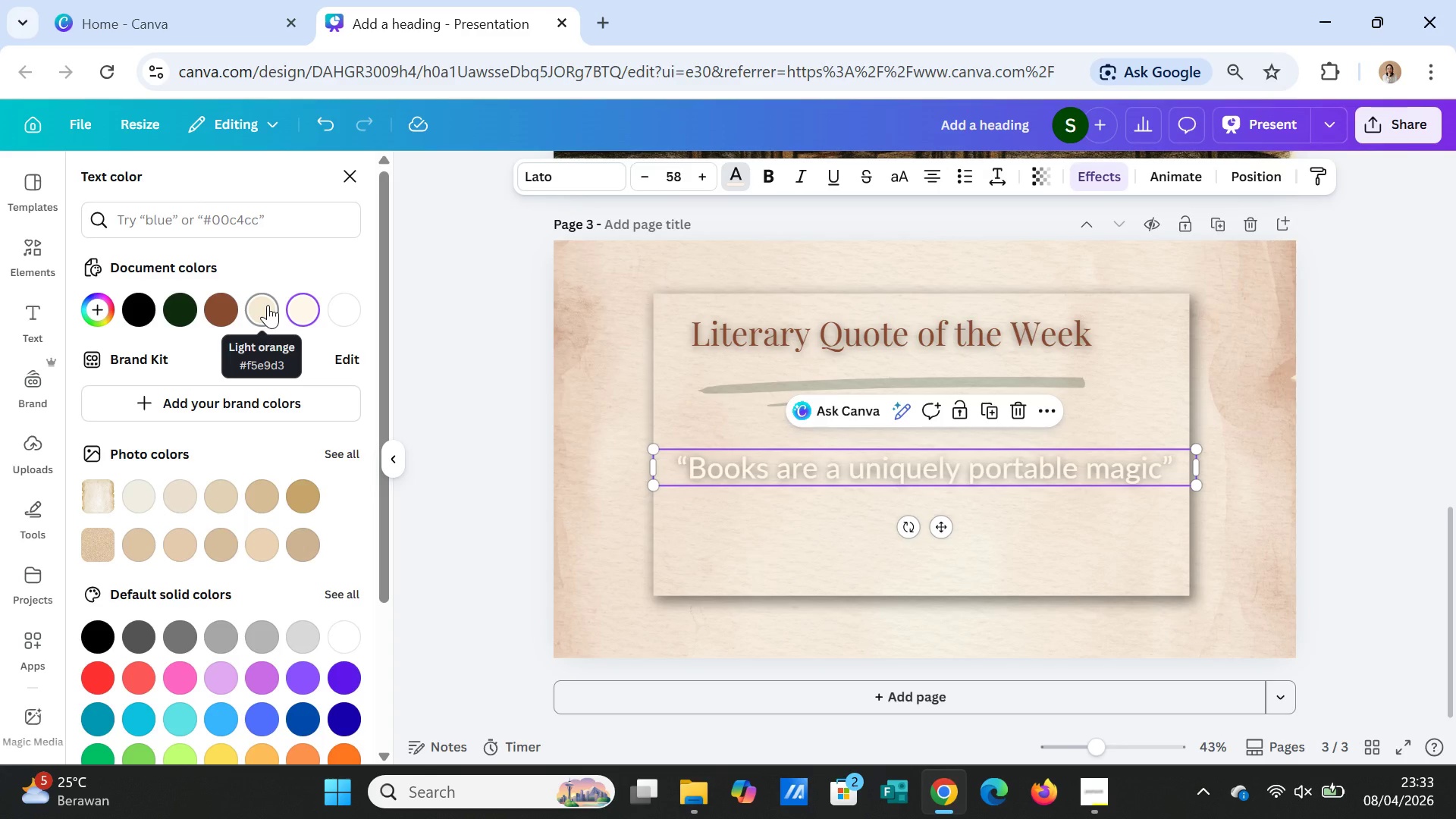 
wait(7.94)
 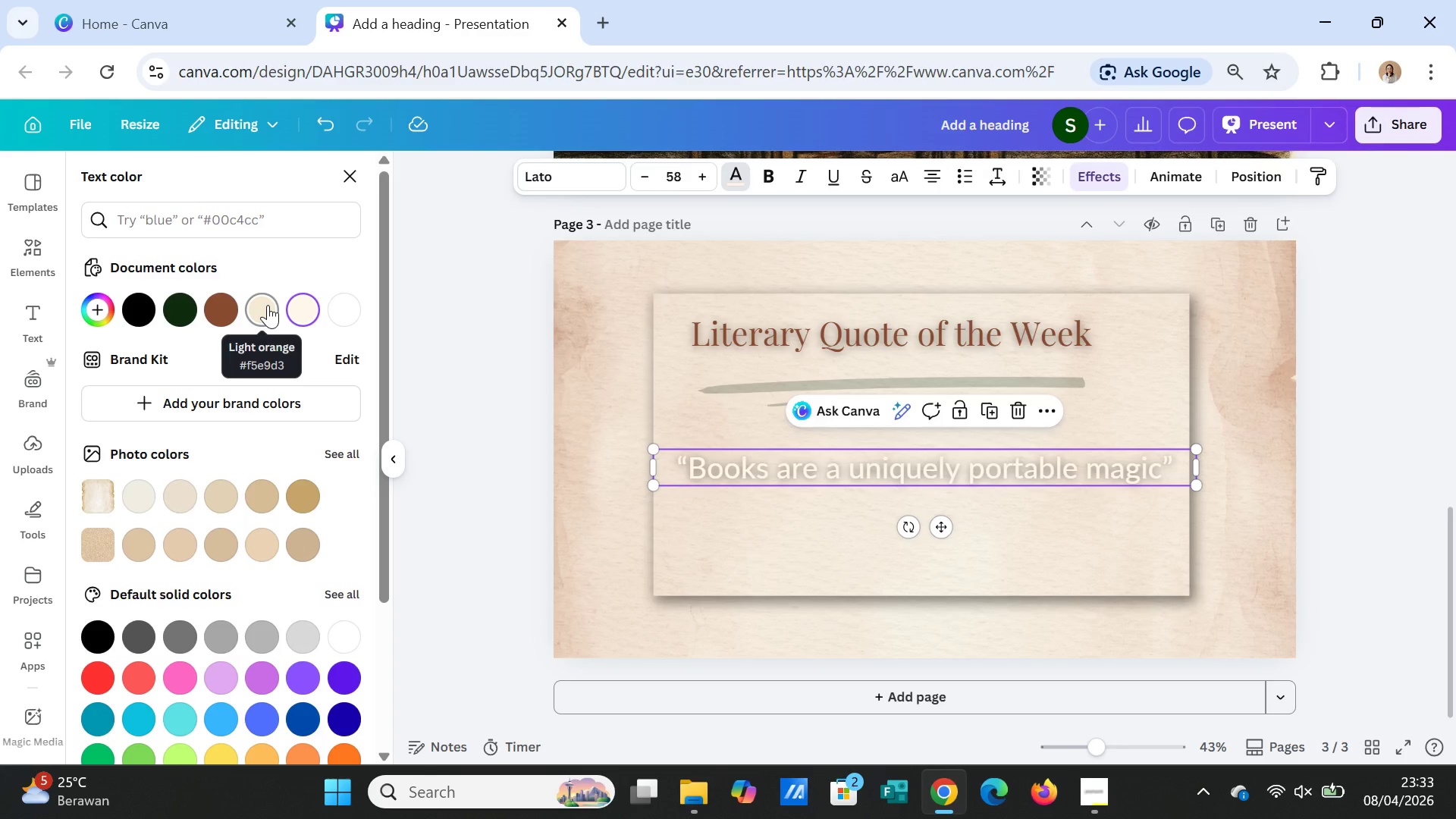 
left_click([268, 305])
 